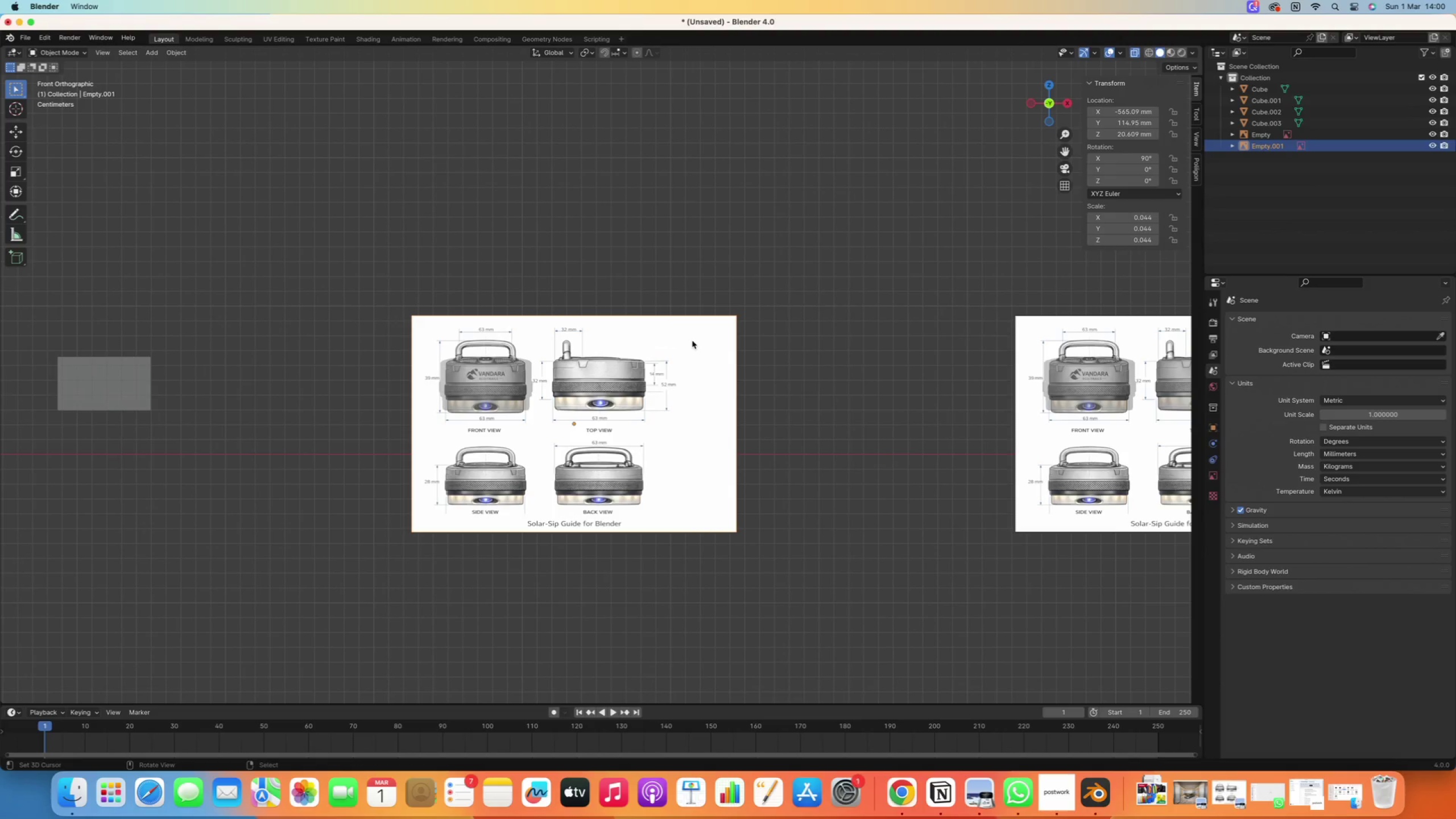 
type(sx)
 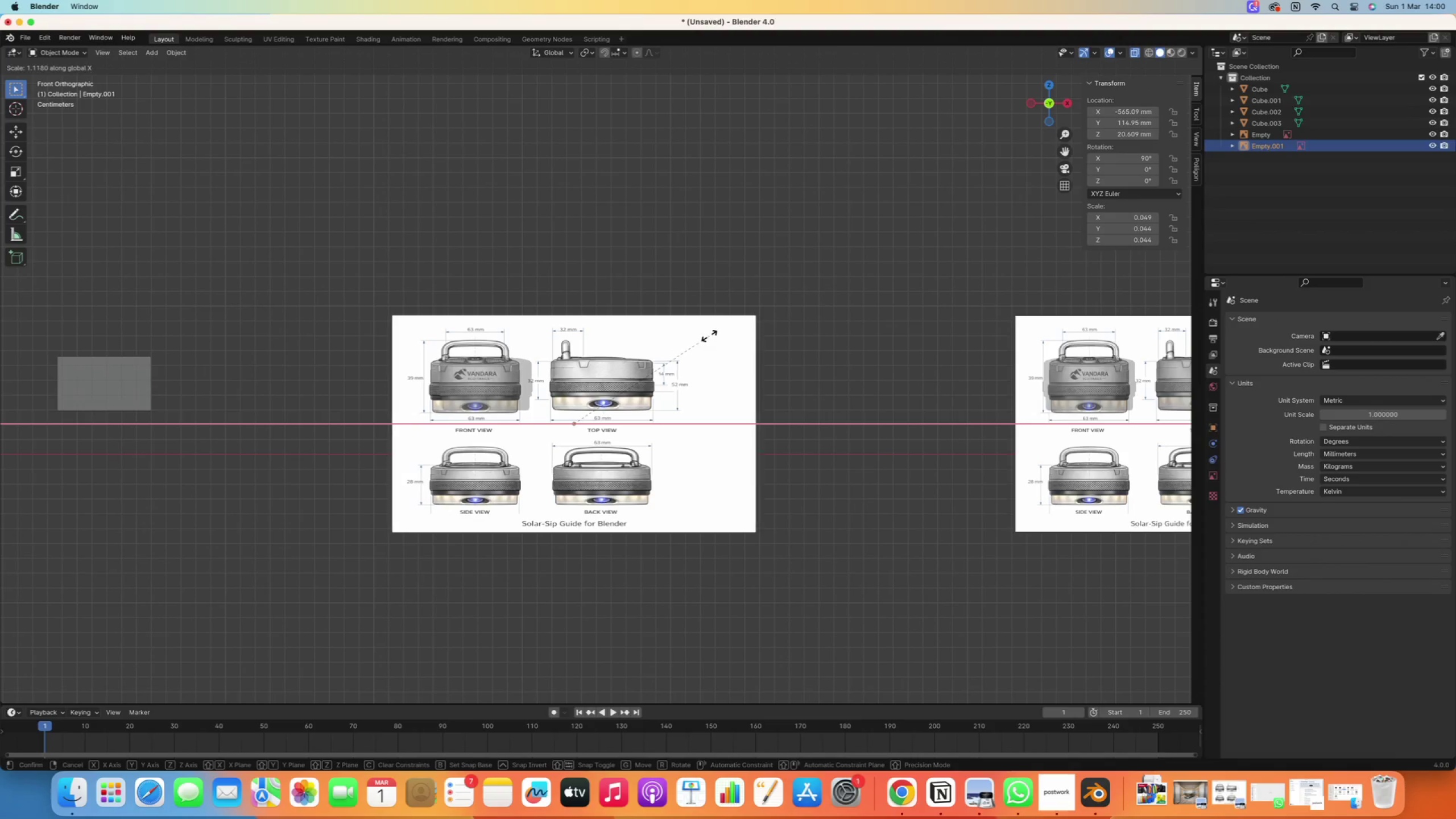 
left_click([714, 333])
 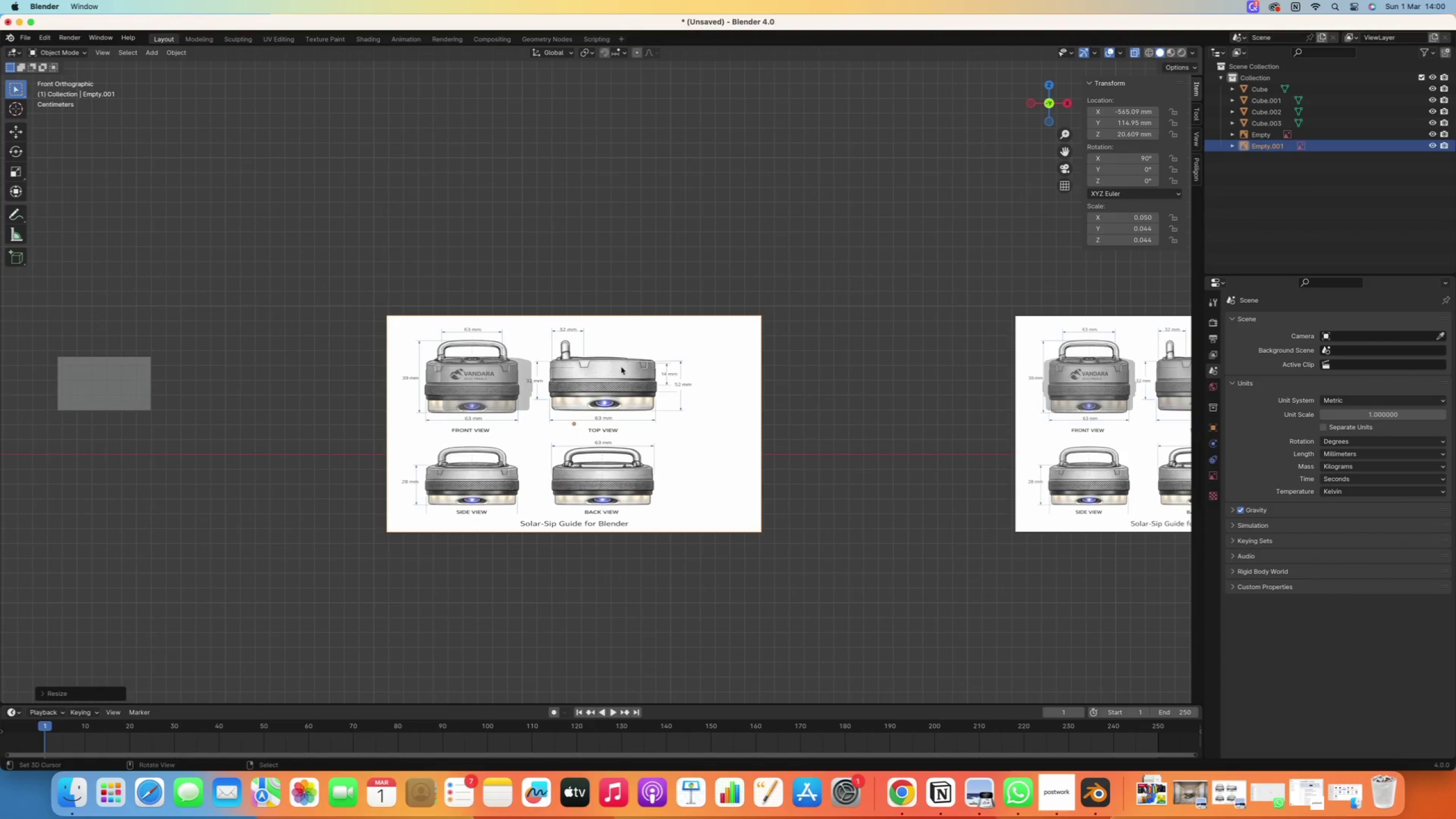 
hold_key(key=ShiftRight, duration=0.42)
scroll: coordinate [582, 371], scroll_direction: up, amount: 4.0
 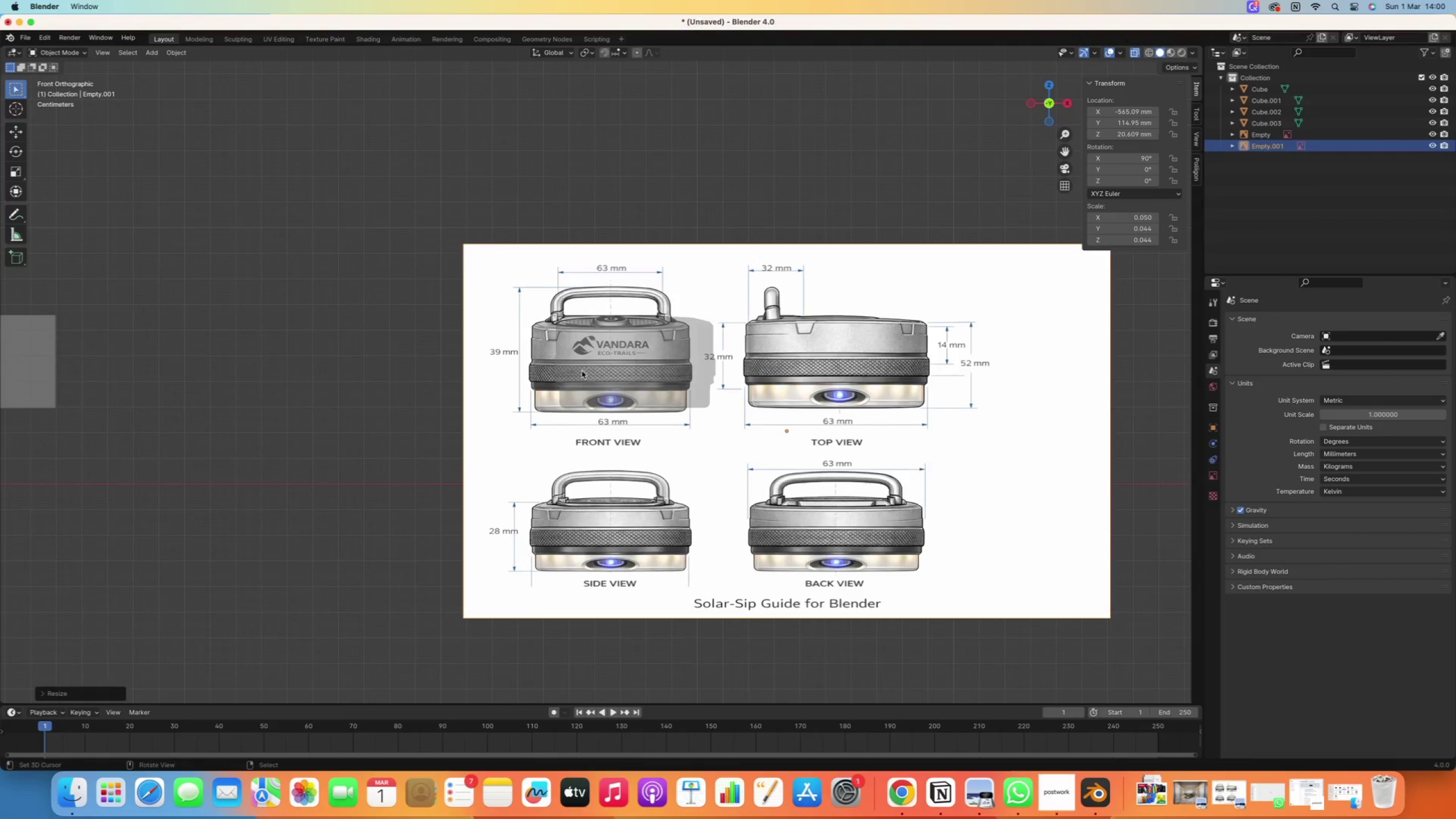 
type(gx)
 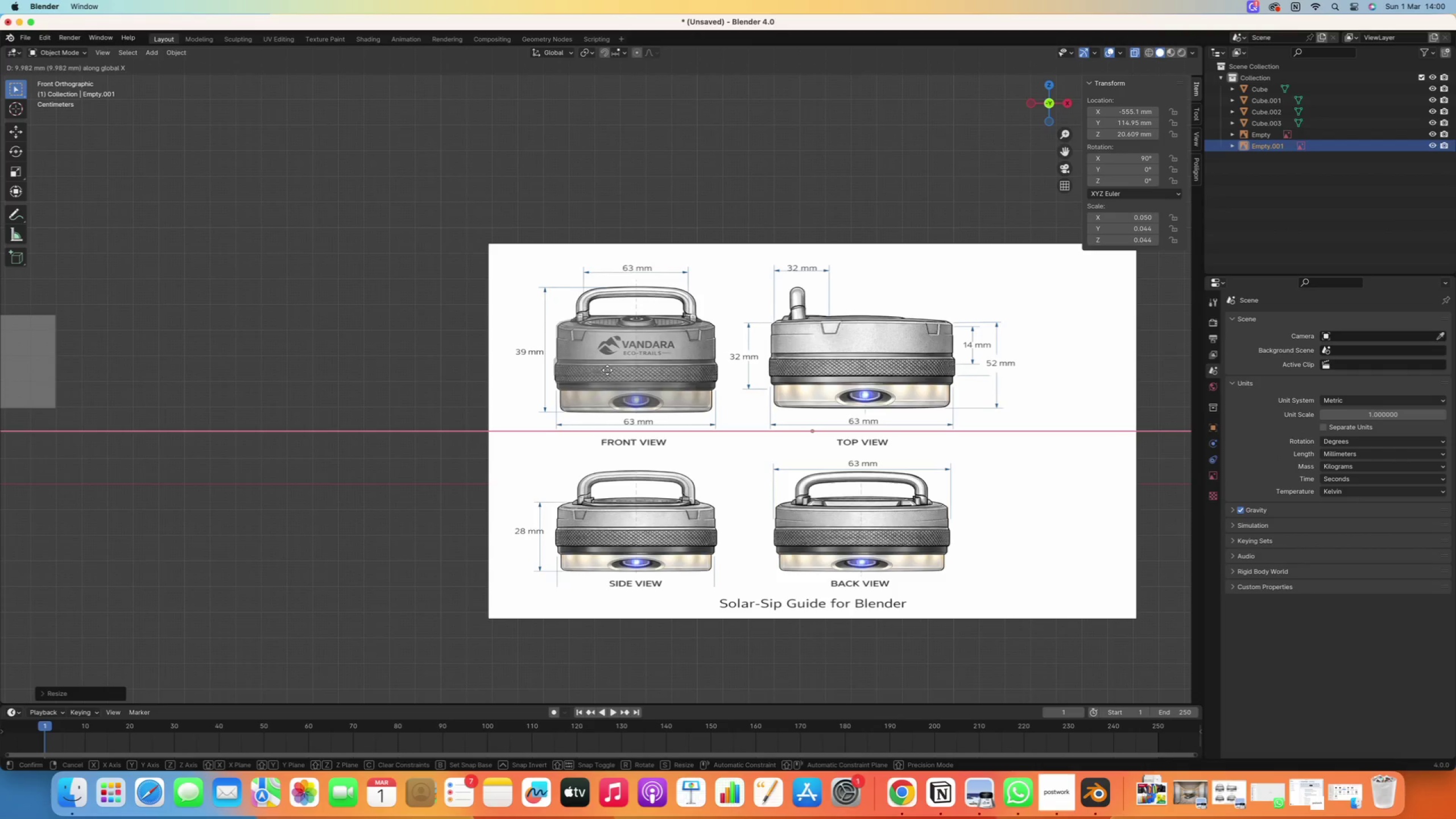 
left_click([607, 370])
 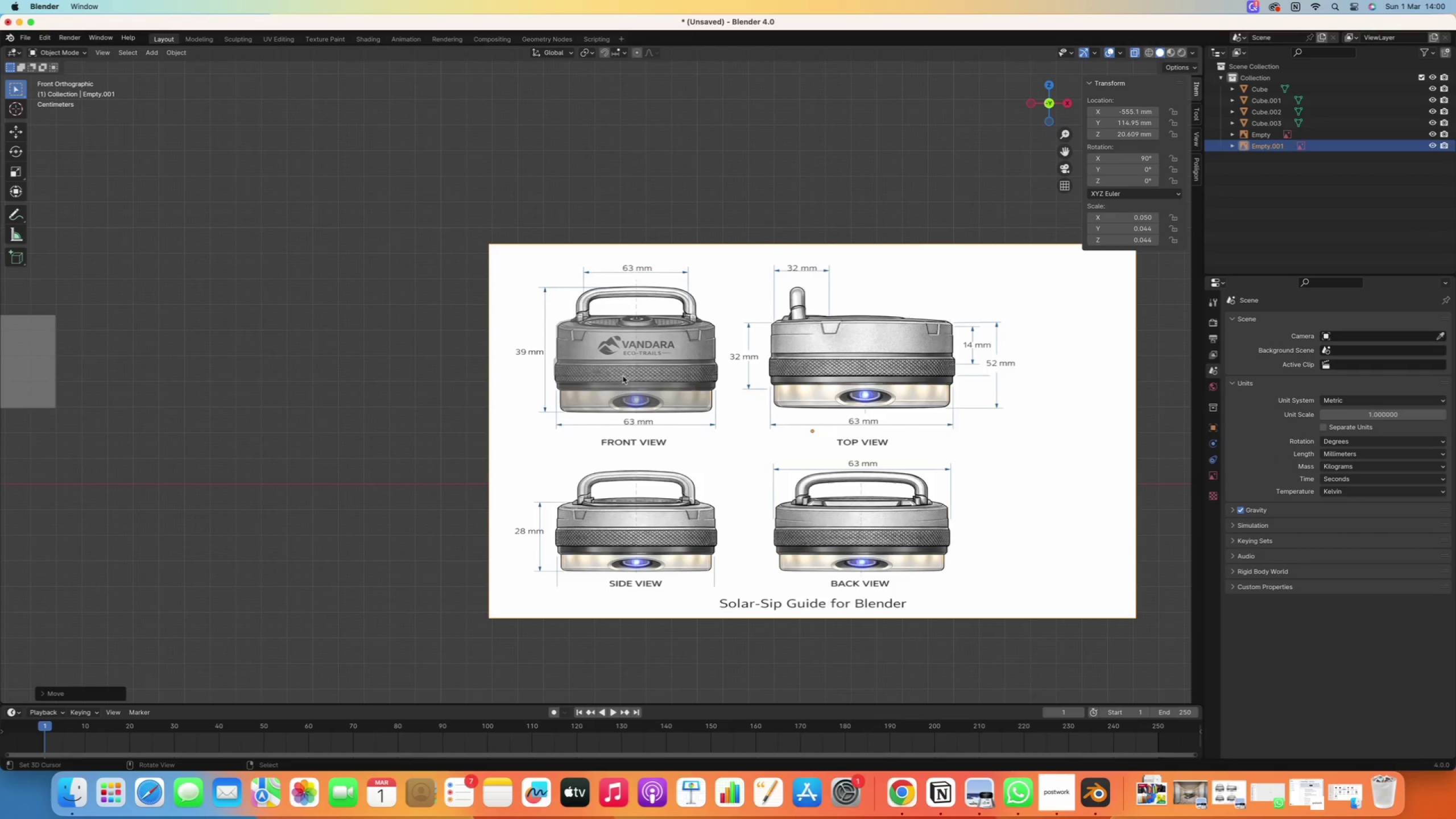 
right_click([785, 249])
 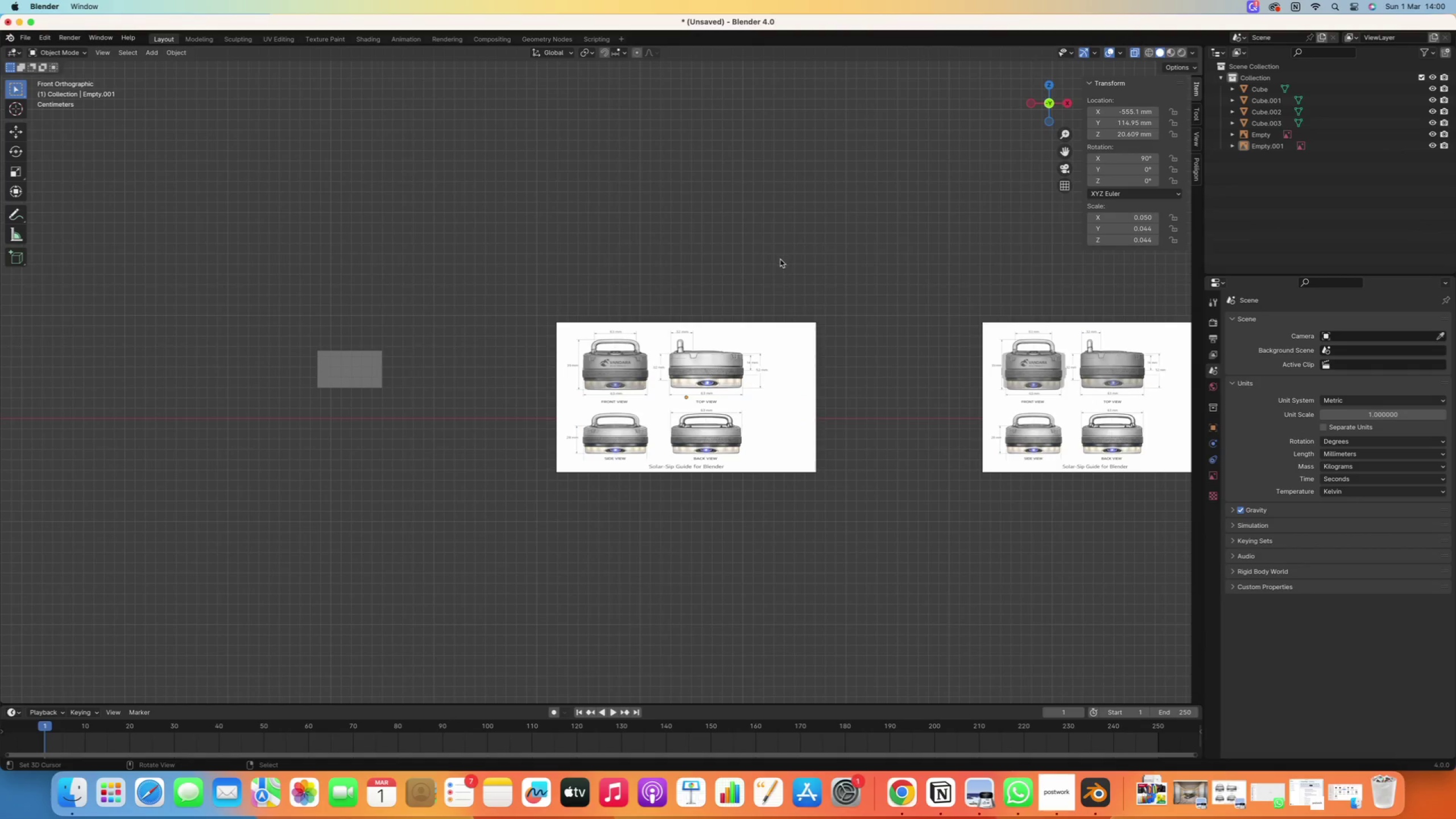 
scroll: coordinate [663, 384], scroll_direction: down, amount: 16.0
 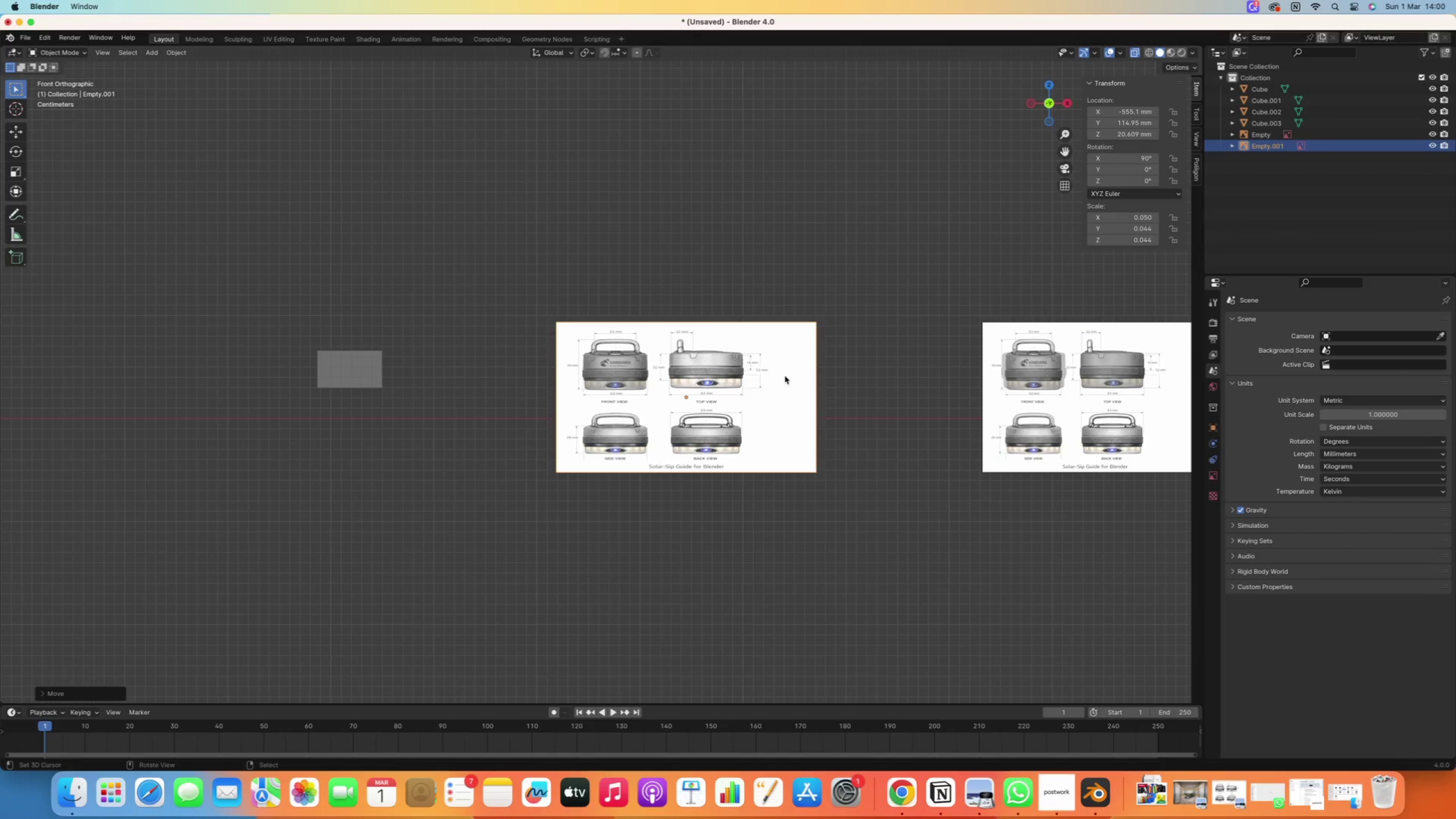 
left_click_drag(start_coordinate=[824, 237], to_coordinate=[510, 529])
 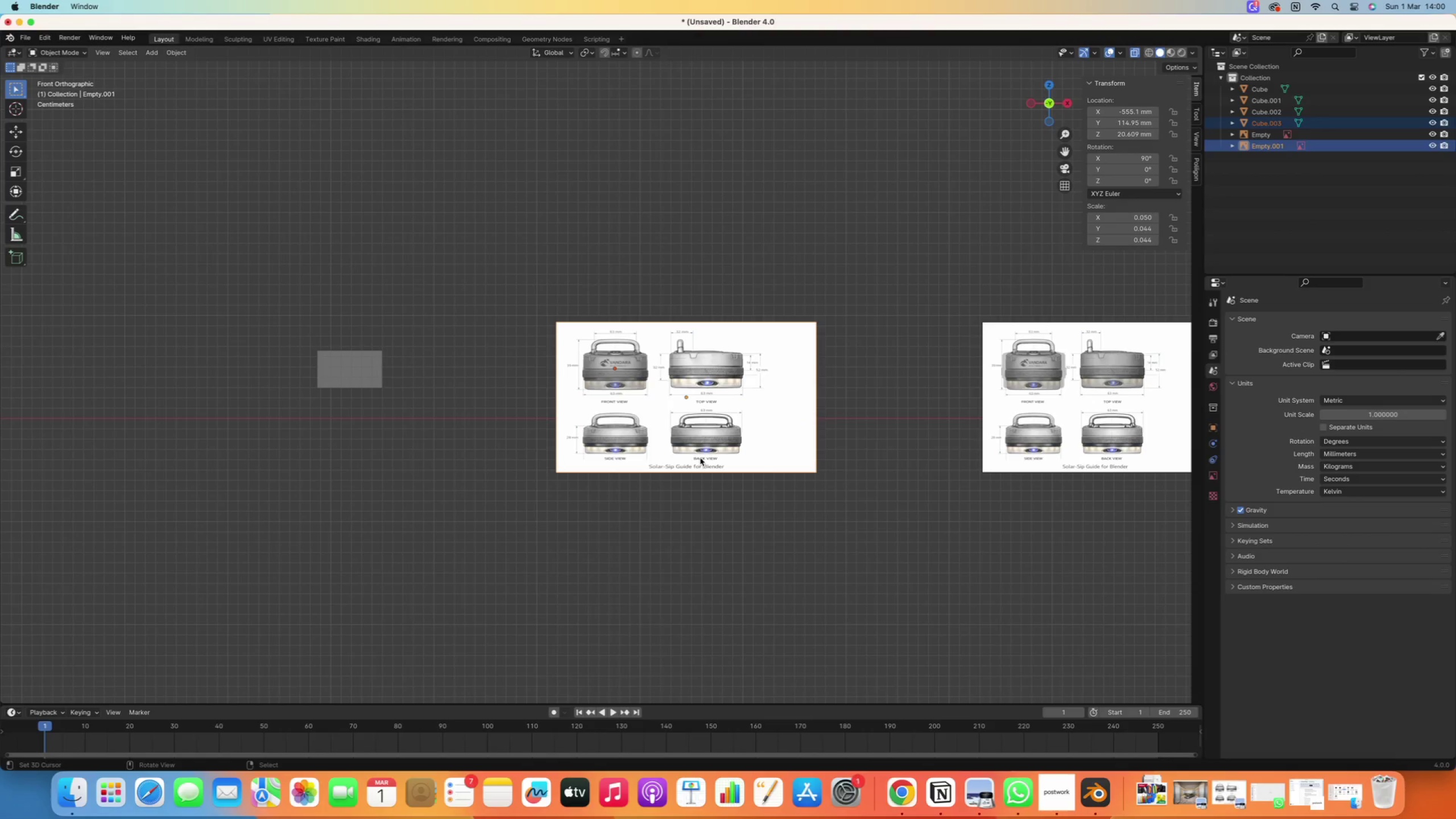 
type(gx)
 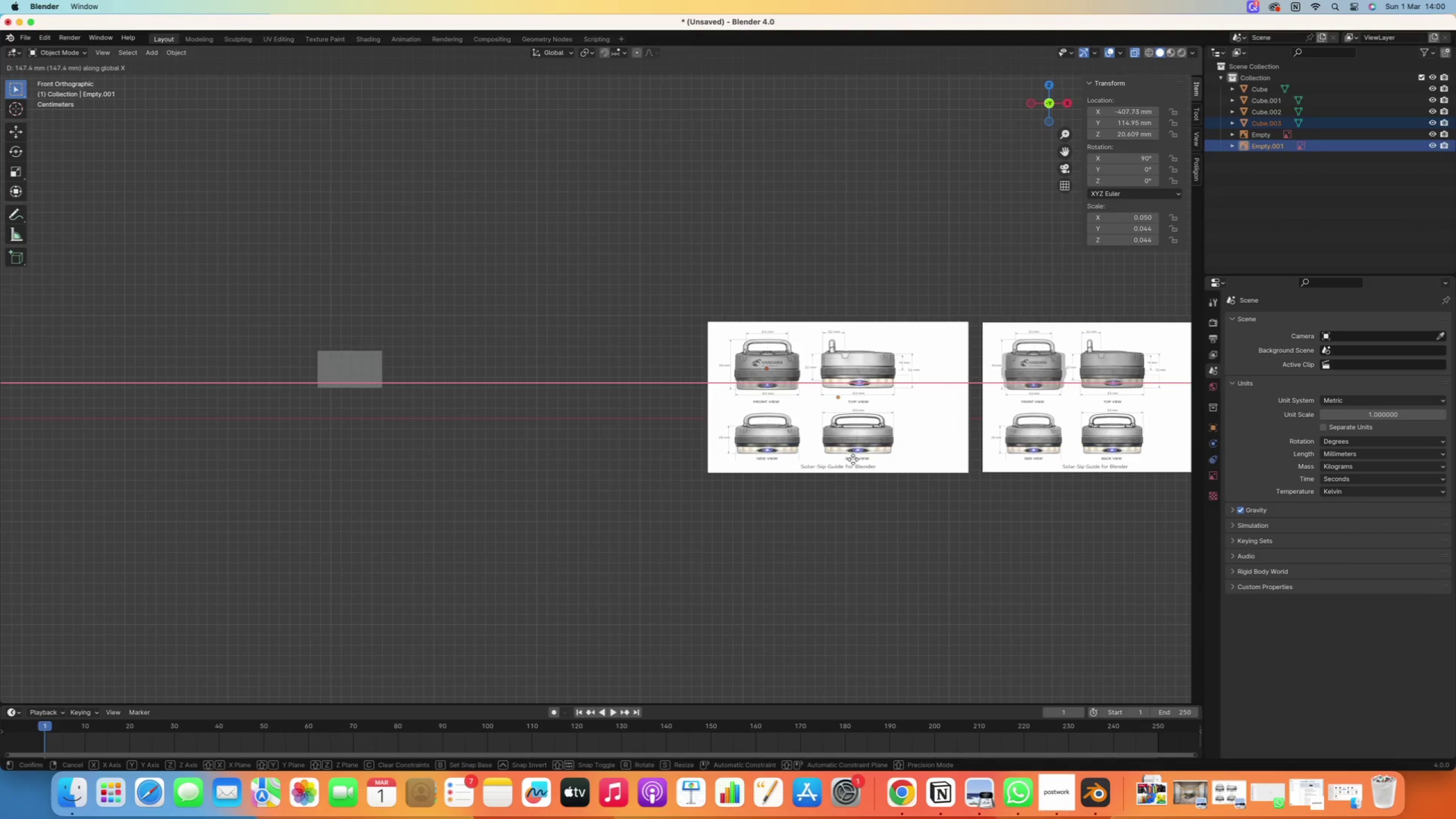 
left_click([861, 457])
 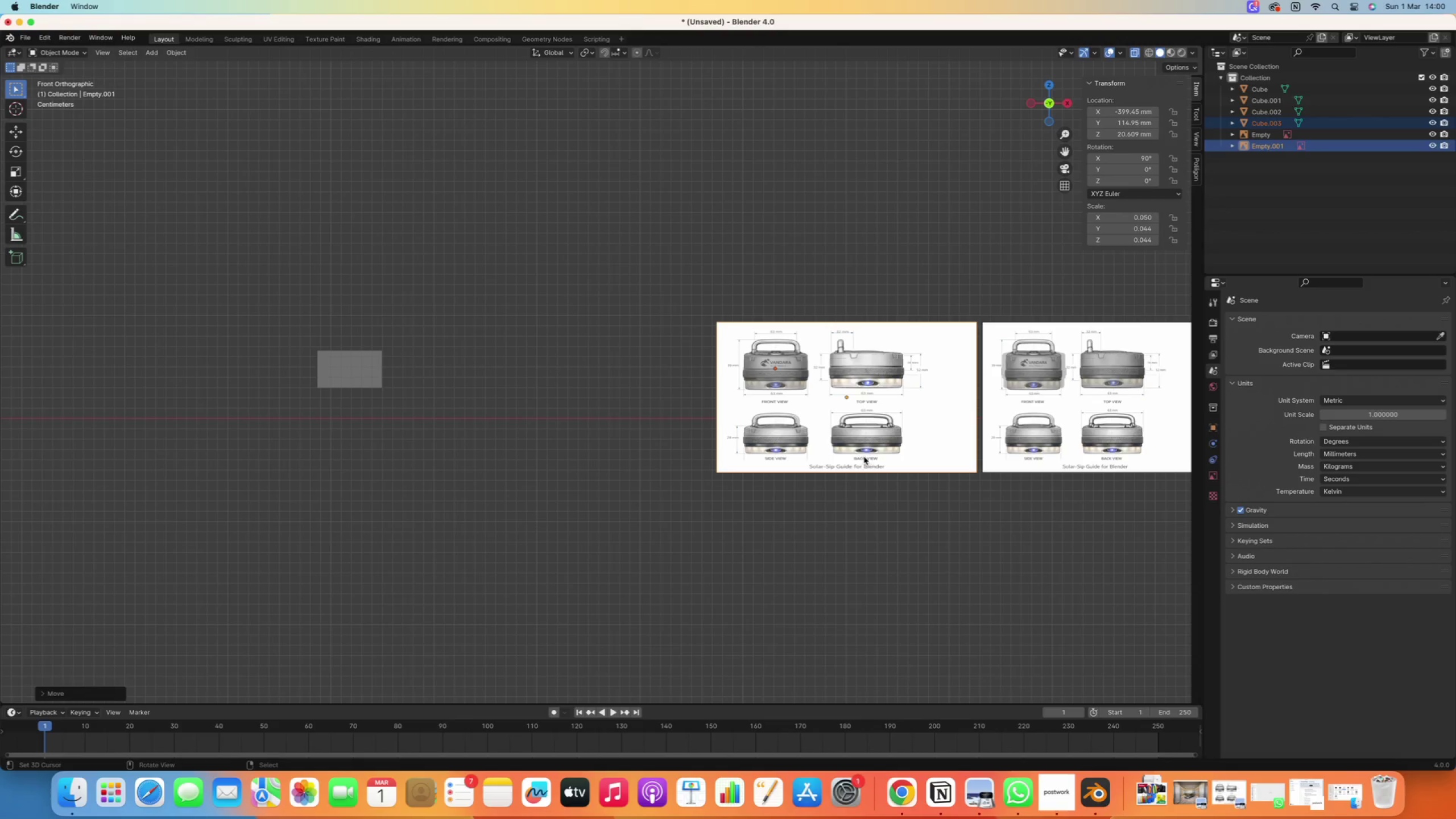 
hold_key(key=ShiftRight, duration=0.51)
 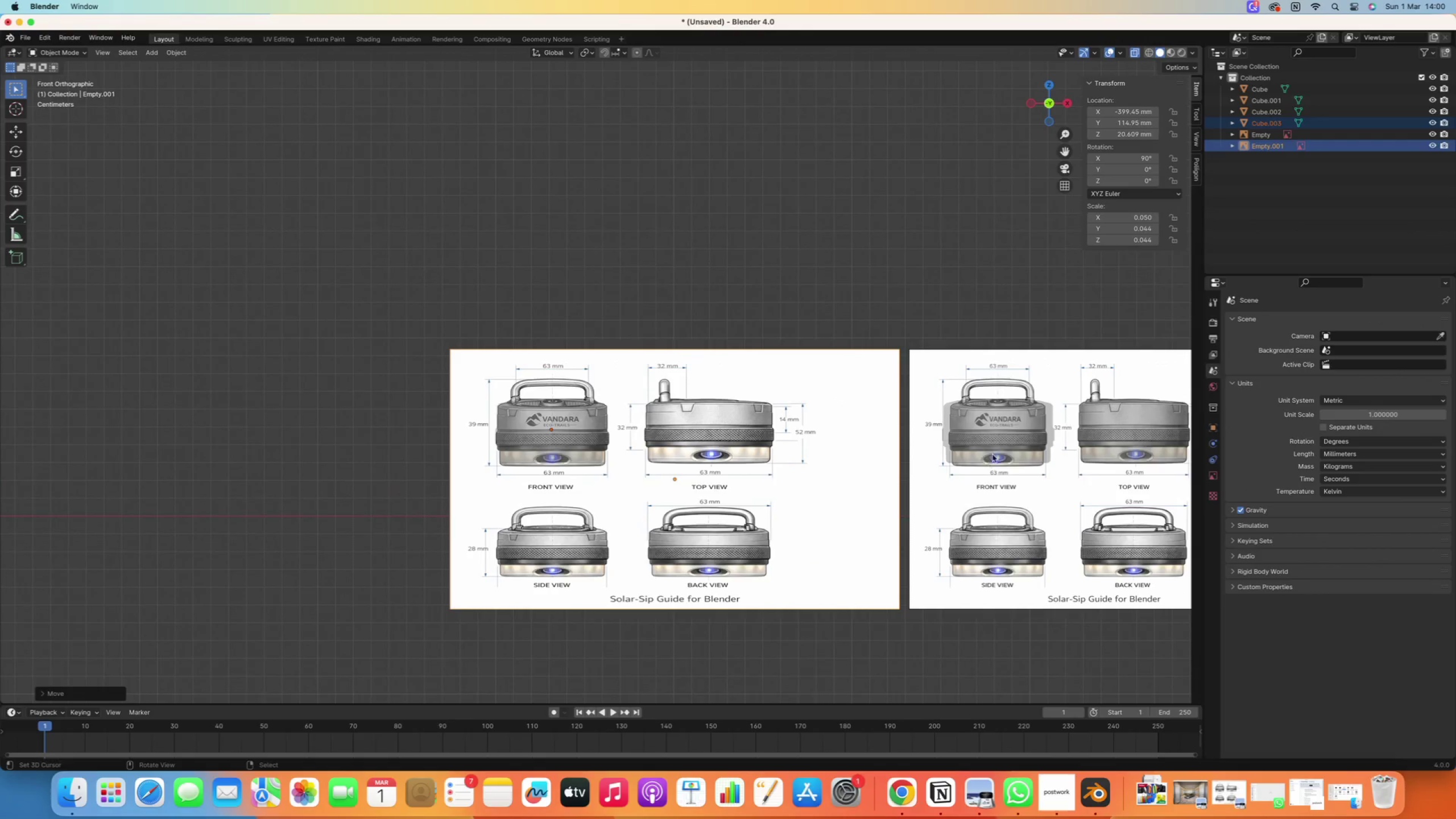 
scroll: coordinate [1050, 386], scroll_direction: up, amount: 5.0
 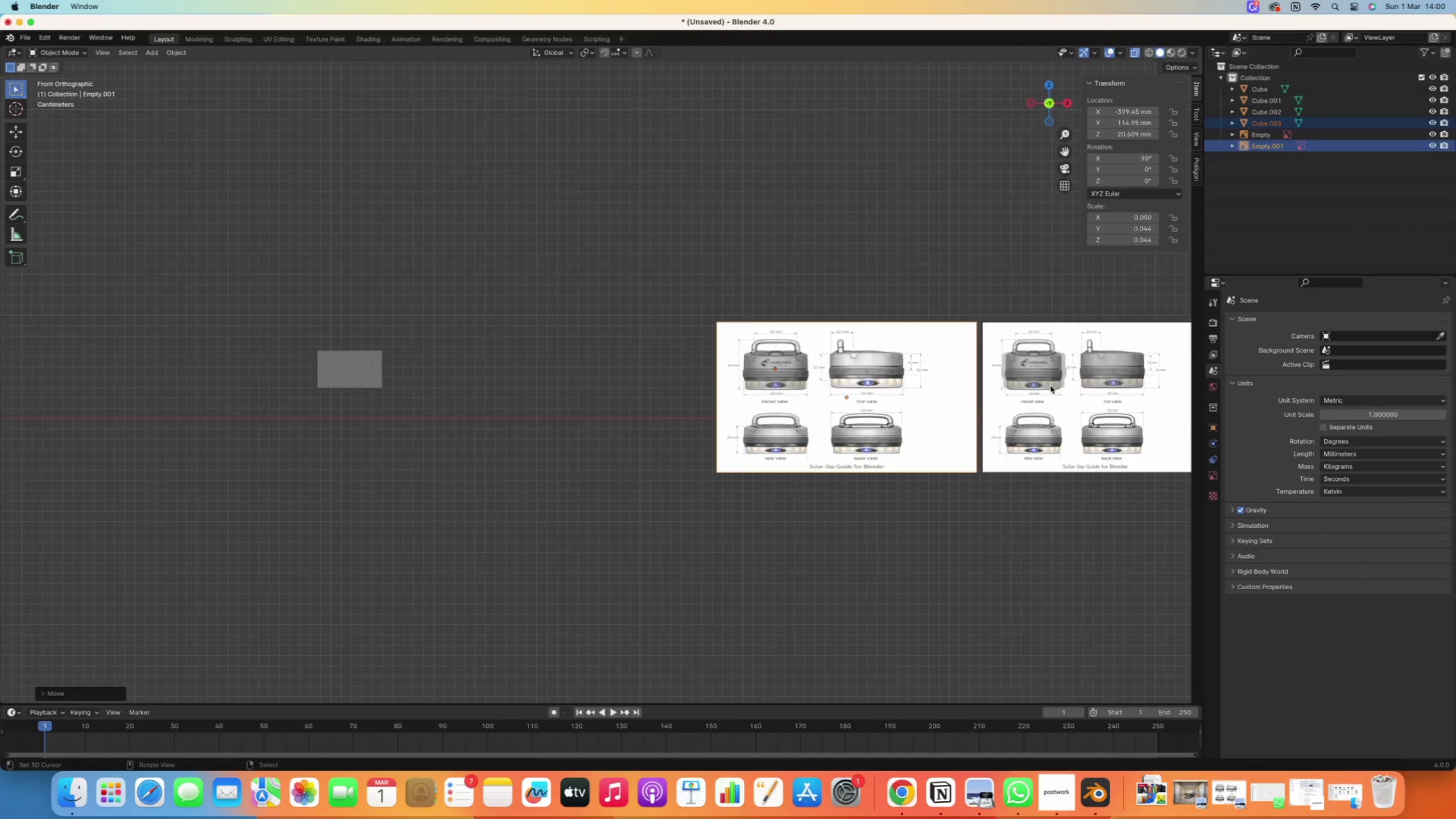 
right_click([1011, 443])
 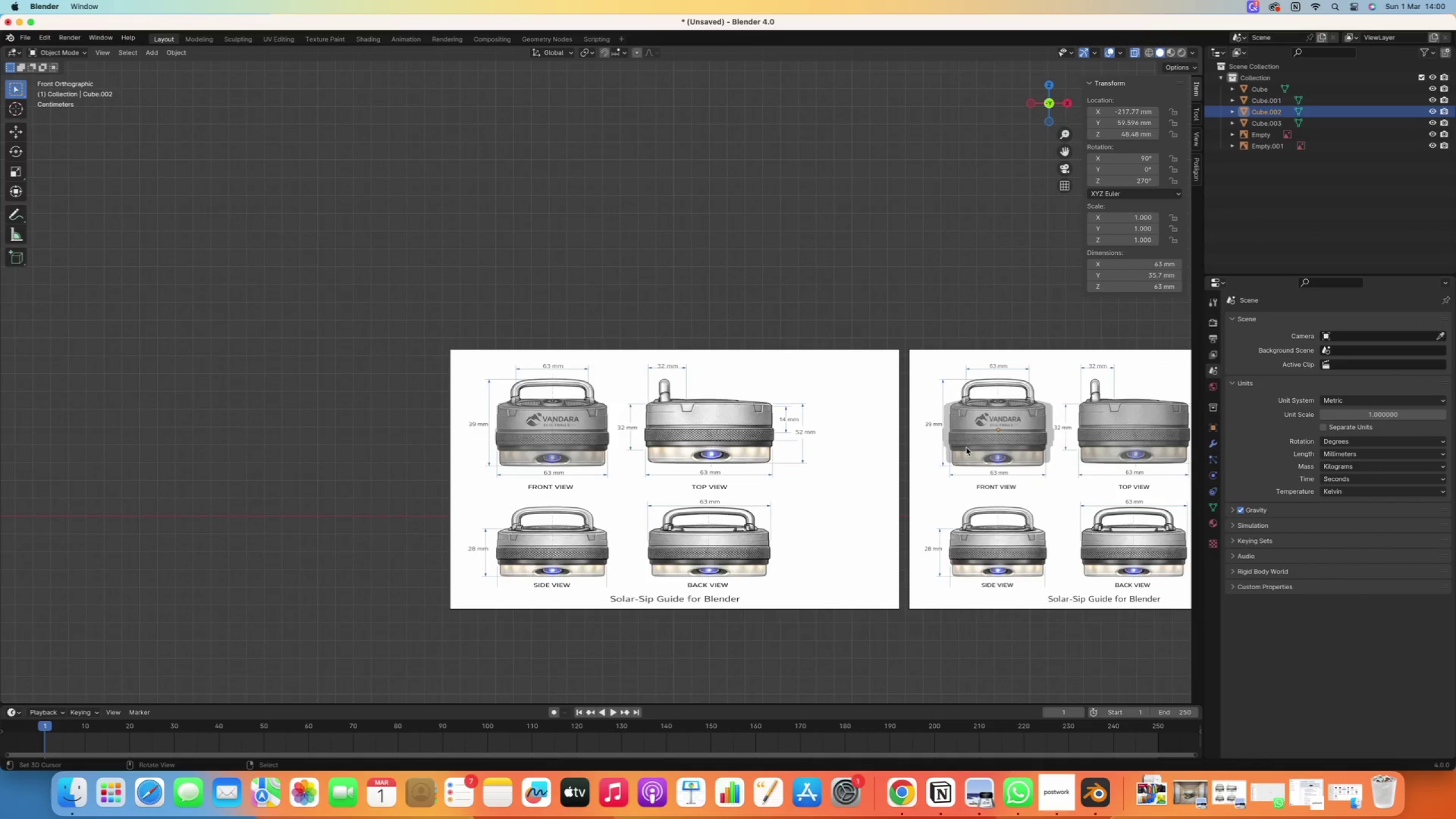 
key(Delete)
 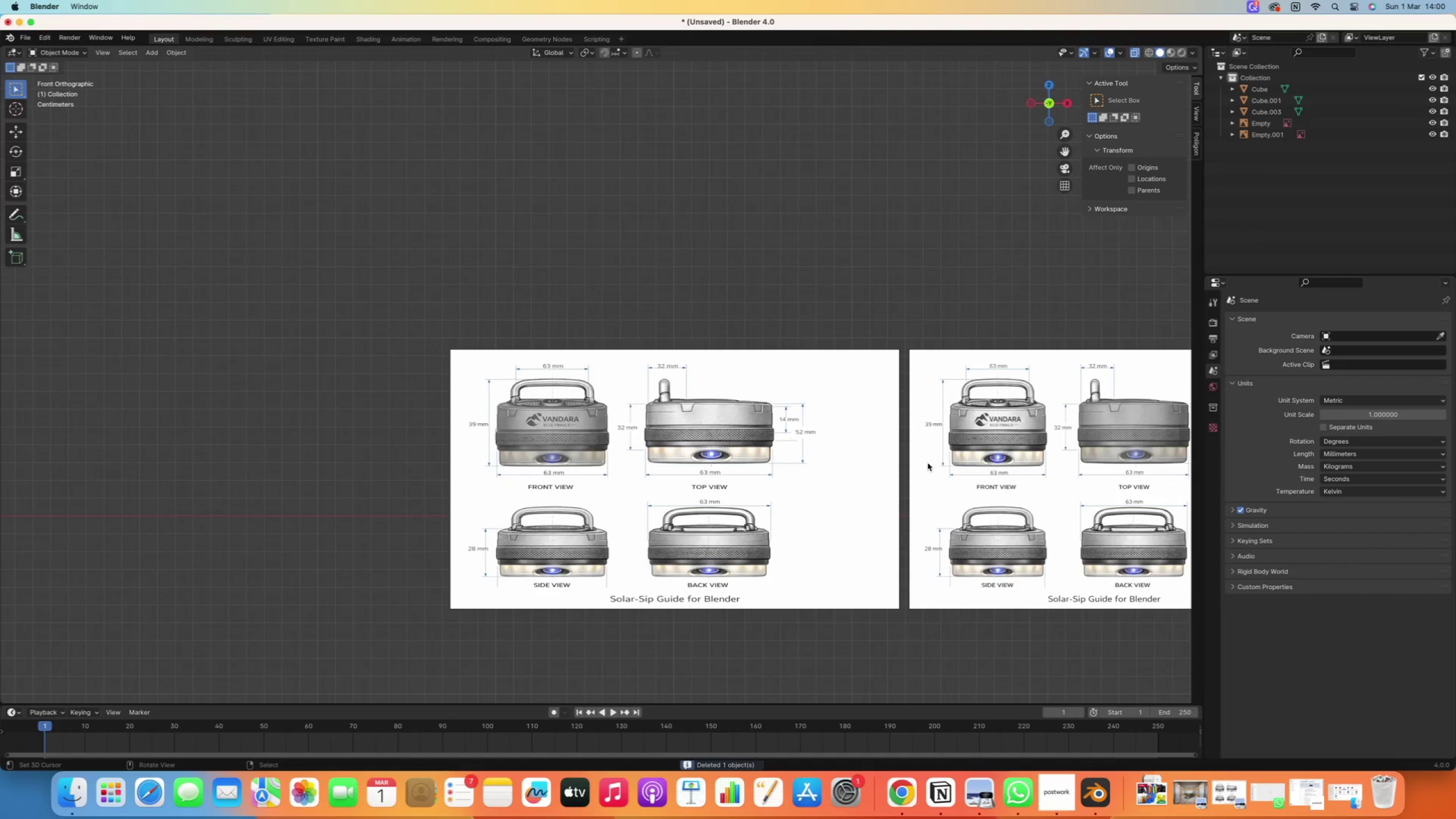 
hold_key(key=ShiftRight, duration=0.38)
 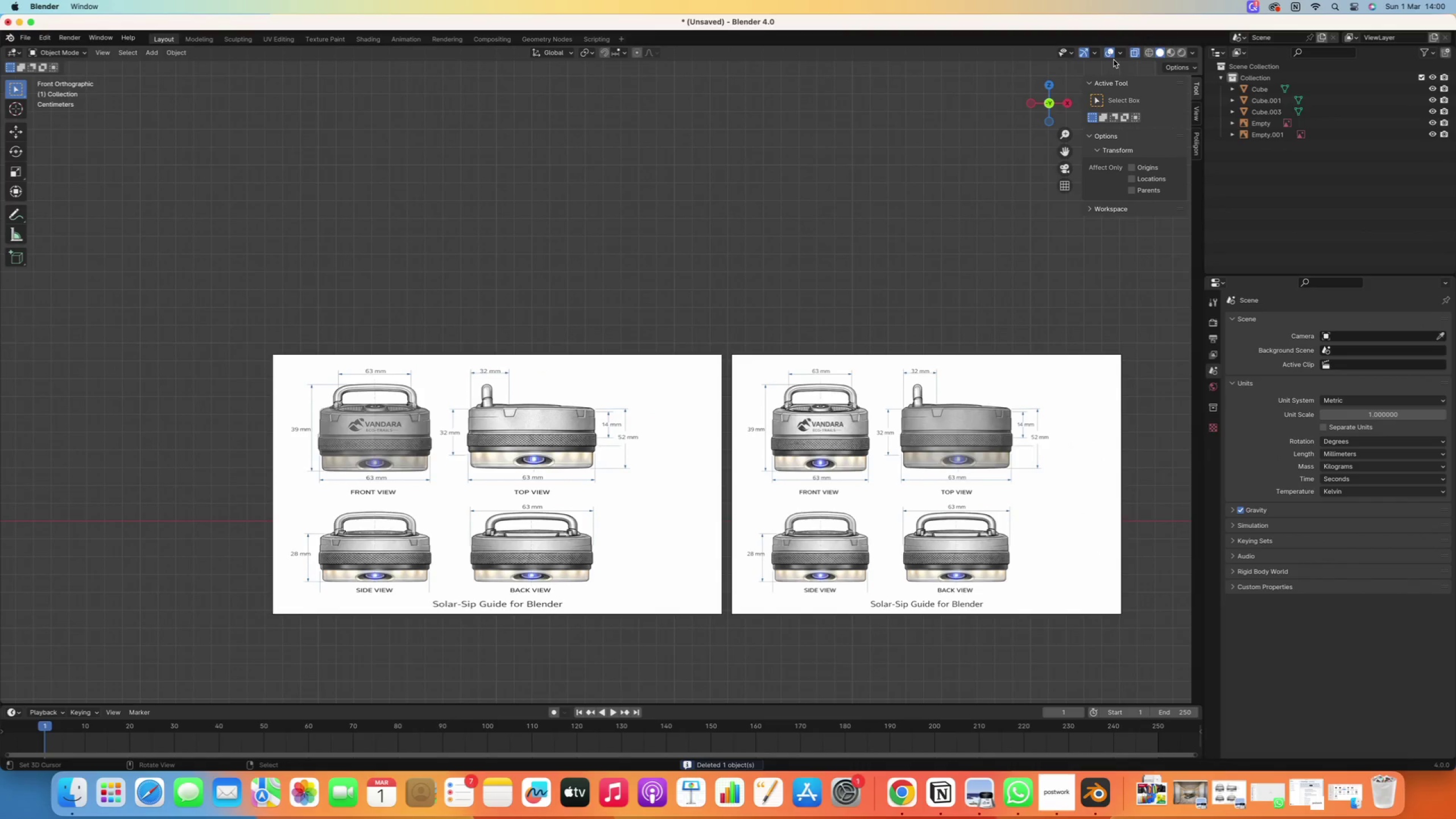 
left_click([1111, 55])
 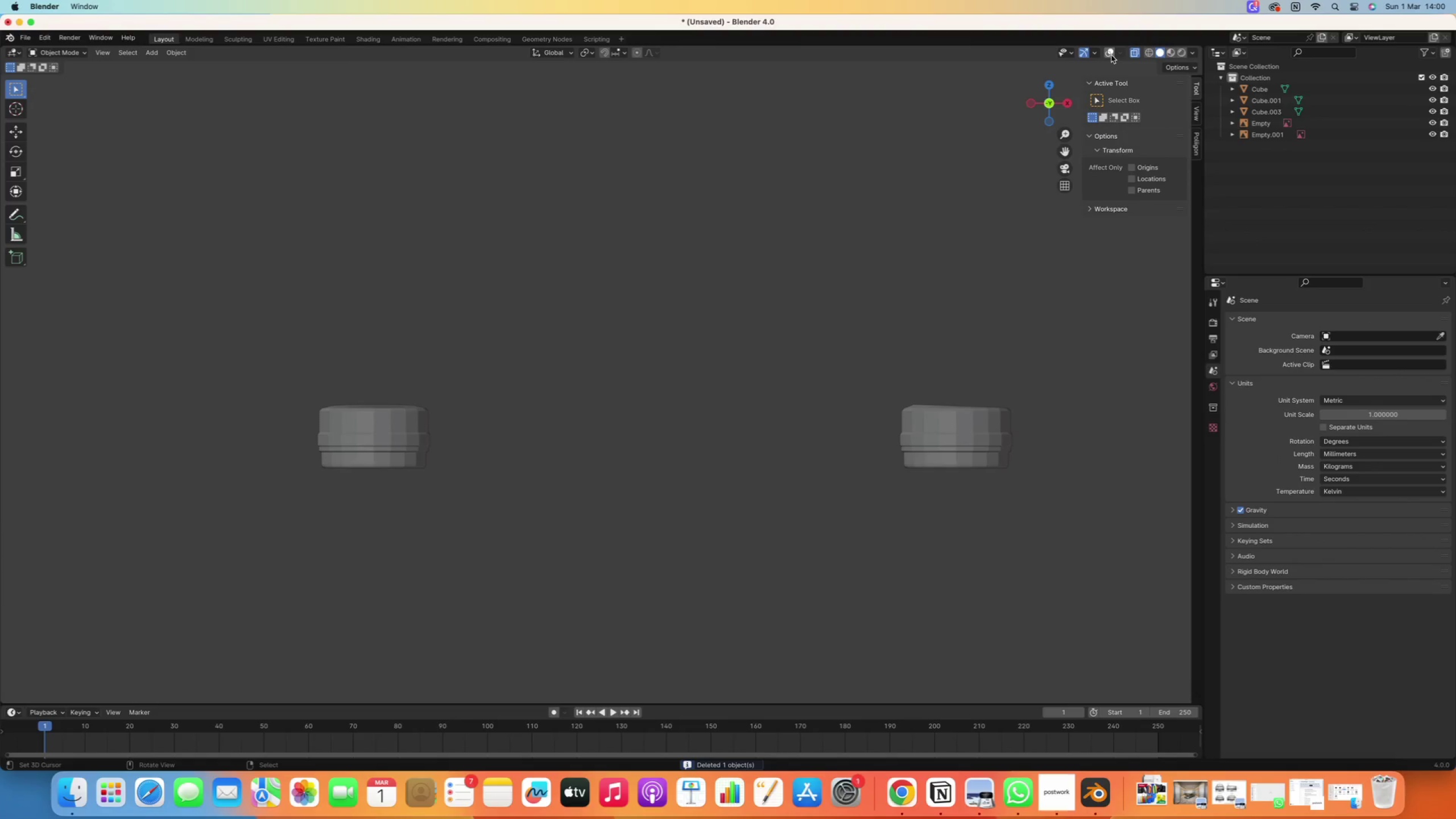 
left_click([1111, 55])
 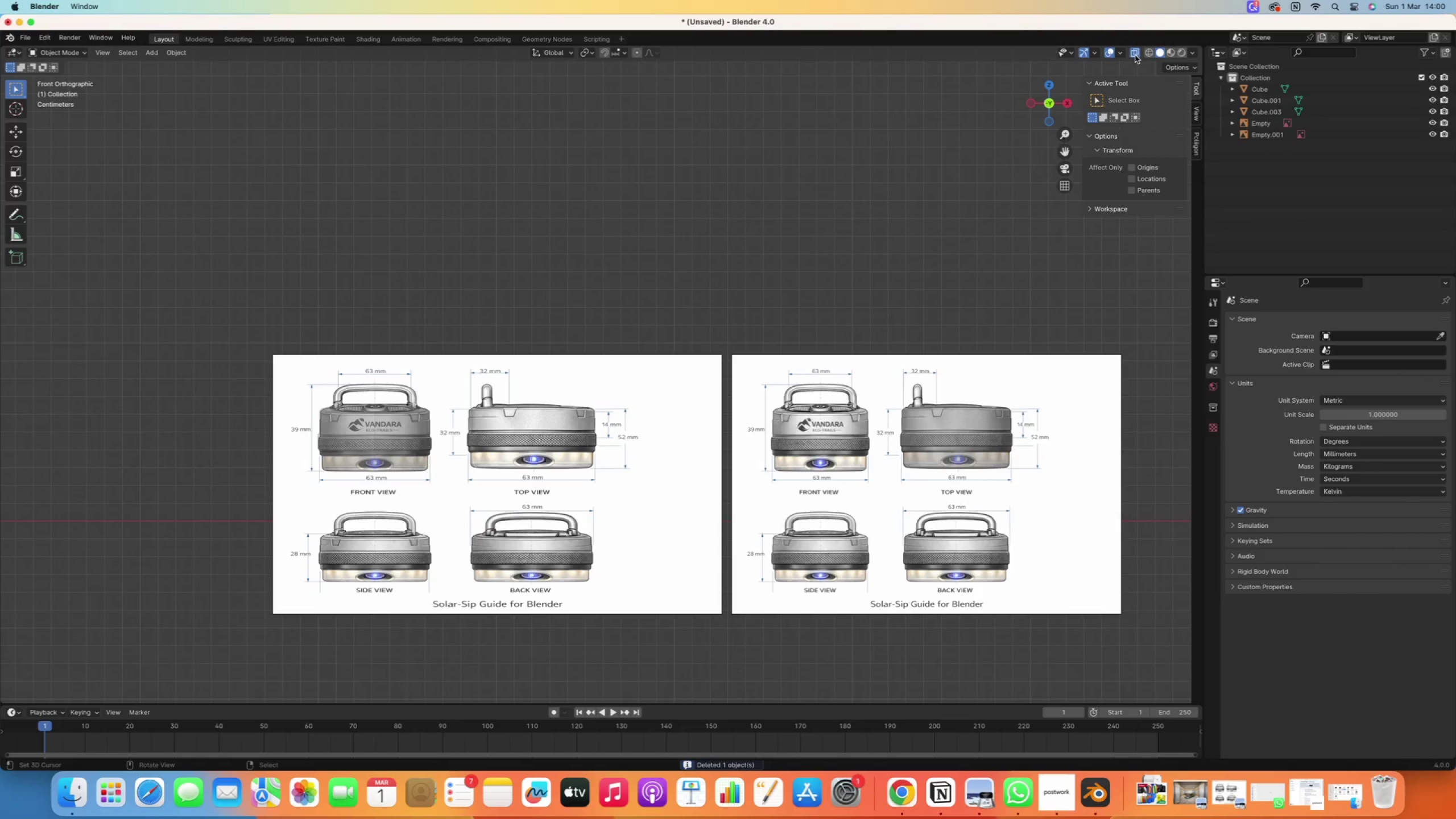 
left_click([1136, 55])
 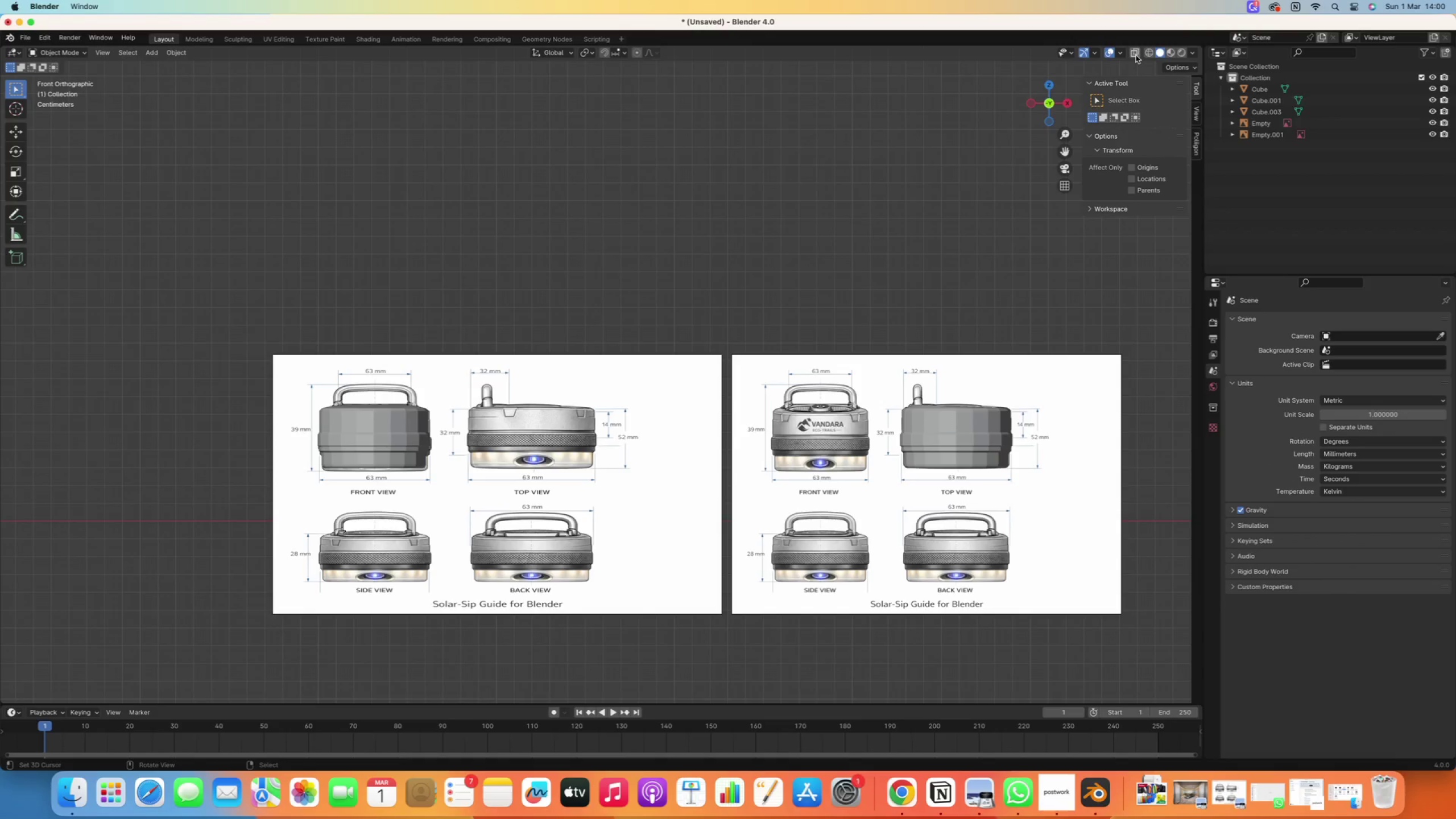 
left_click([1136, 55])
 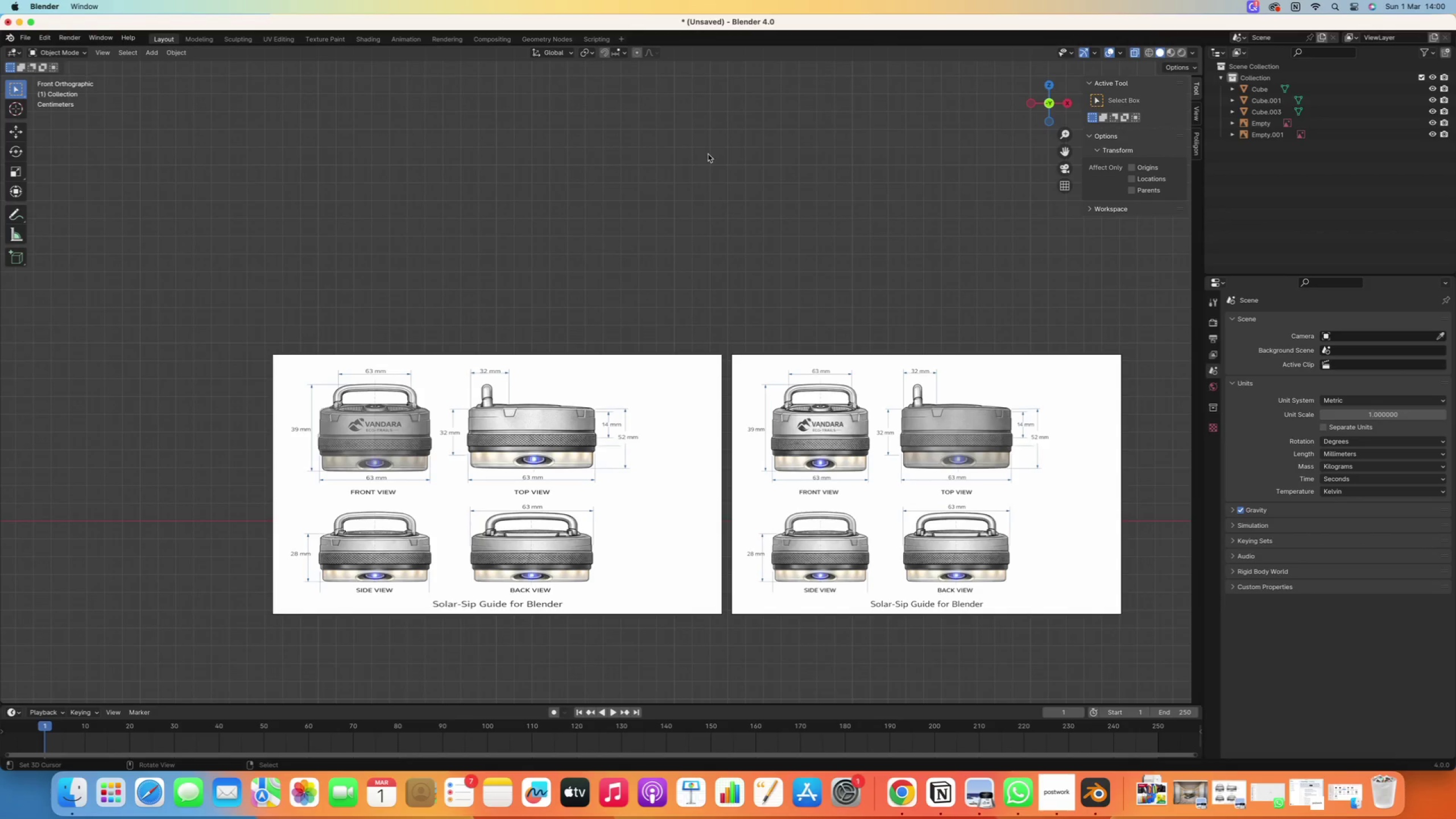 
scroll: coordinate [371, 339], scroll_direction: up, amount: 8.0
 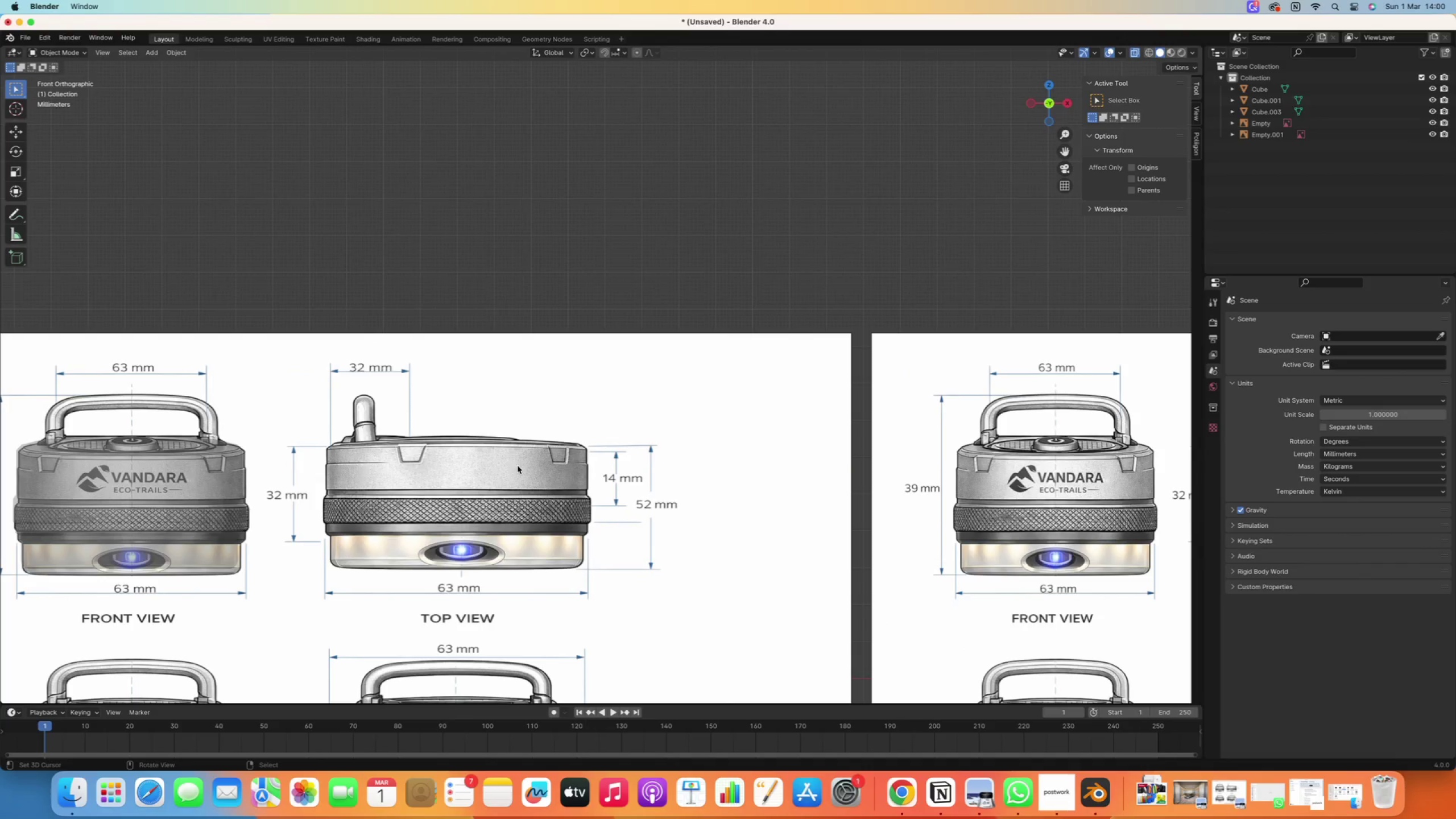 
hold_key(key=ShiftRight, duration=0.63)
 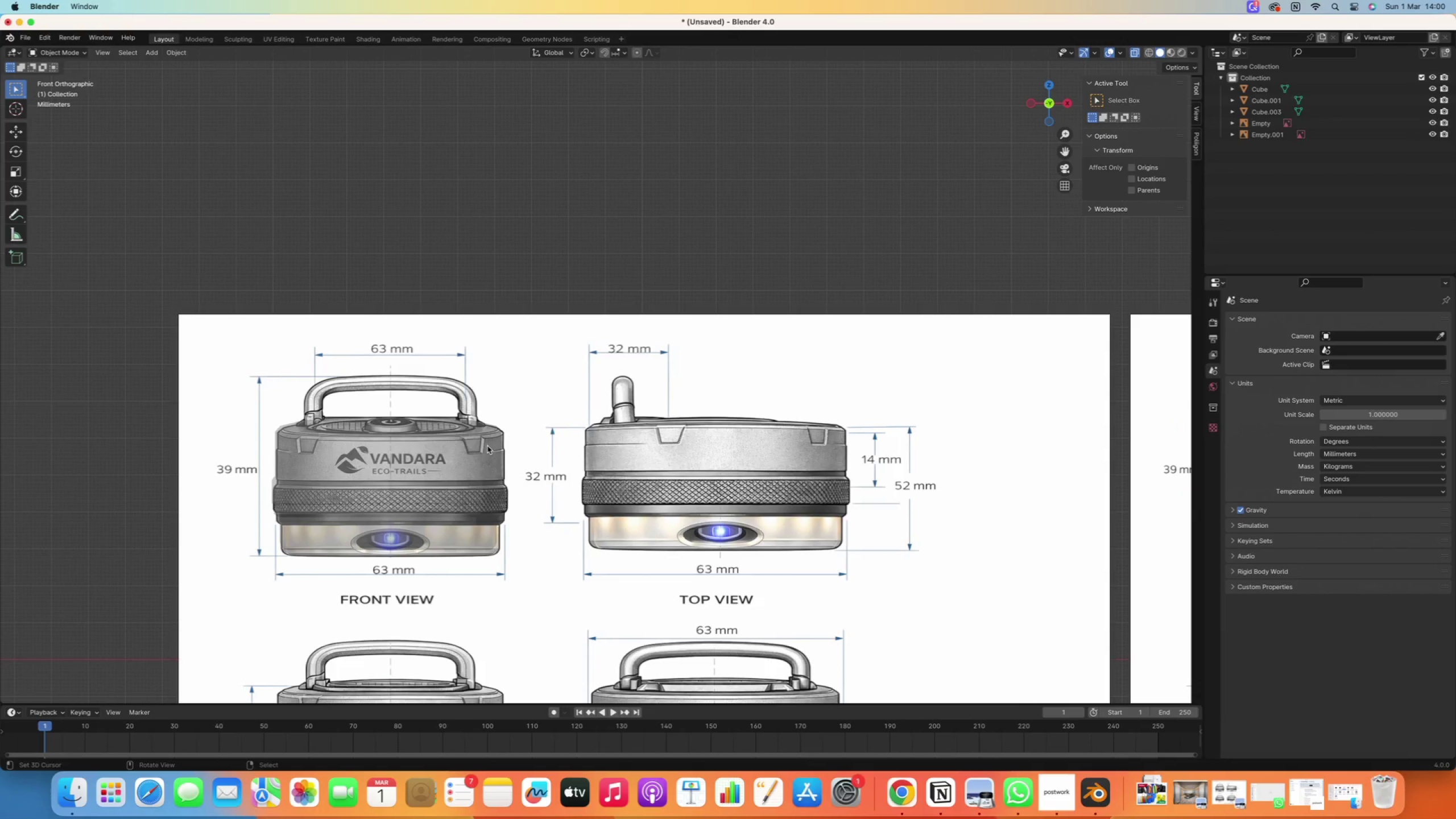 
wait(6.9)
 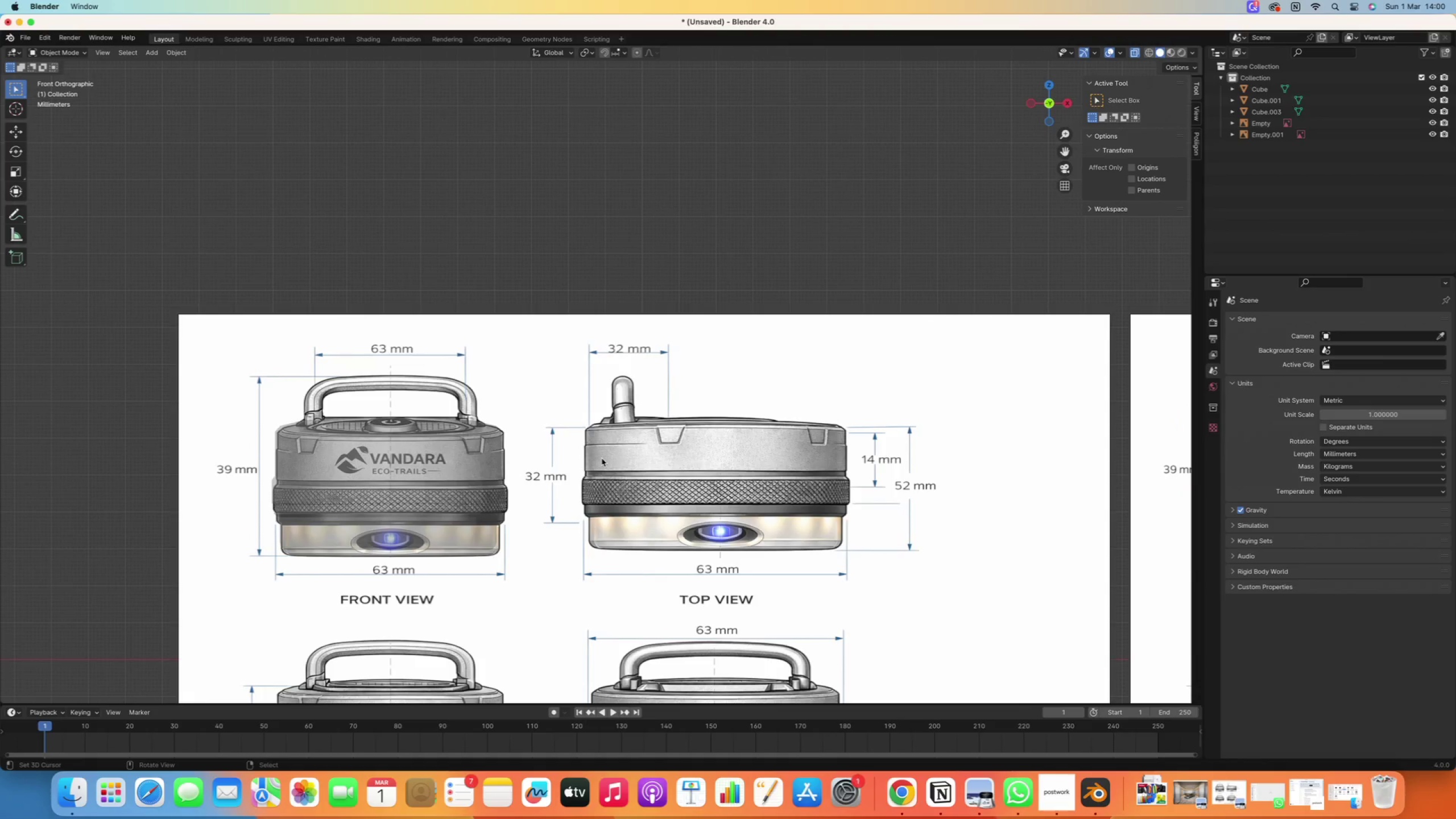 
scroll: coordinate [487, 446], scroll_direction: down, amount: 28.0
 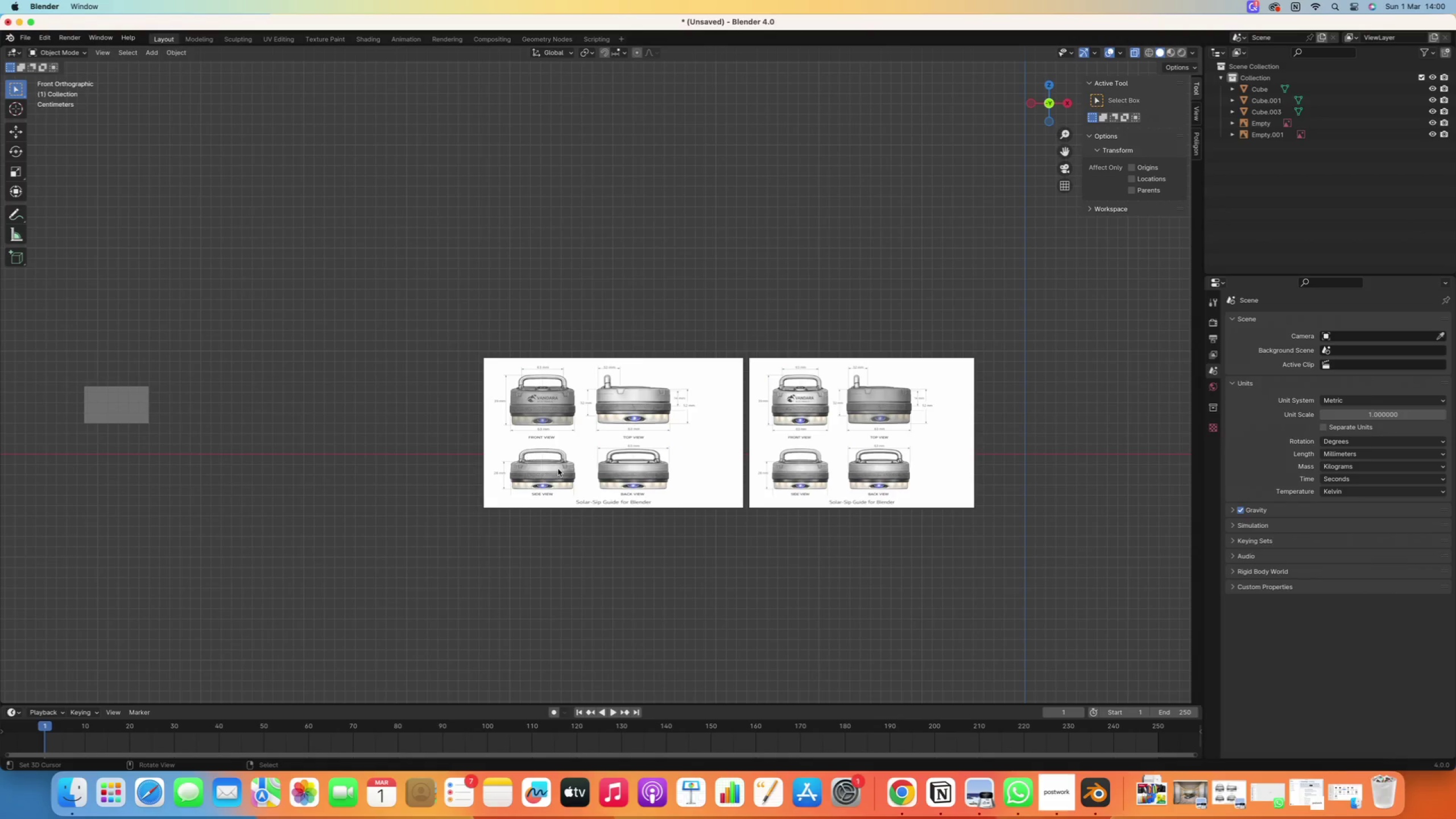 
scroll: coordinate [524, 440], scroll_direction: up, amount: 22.0
 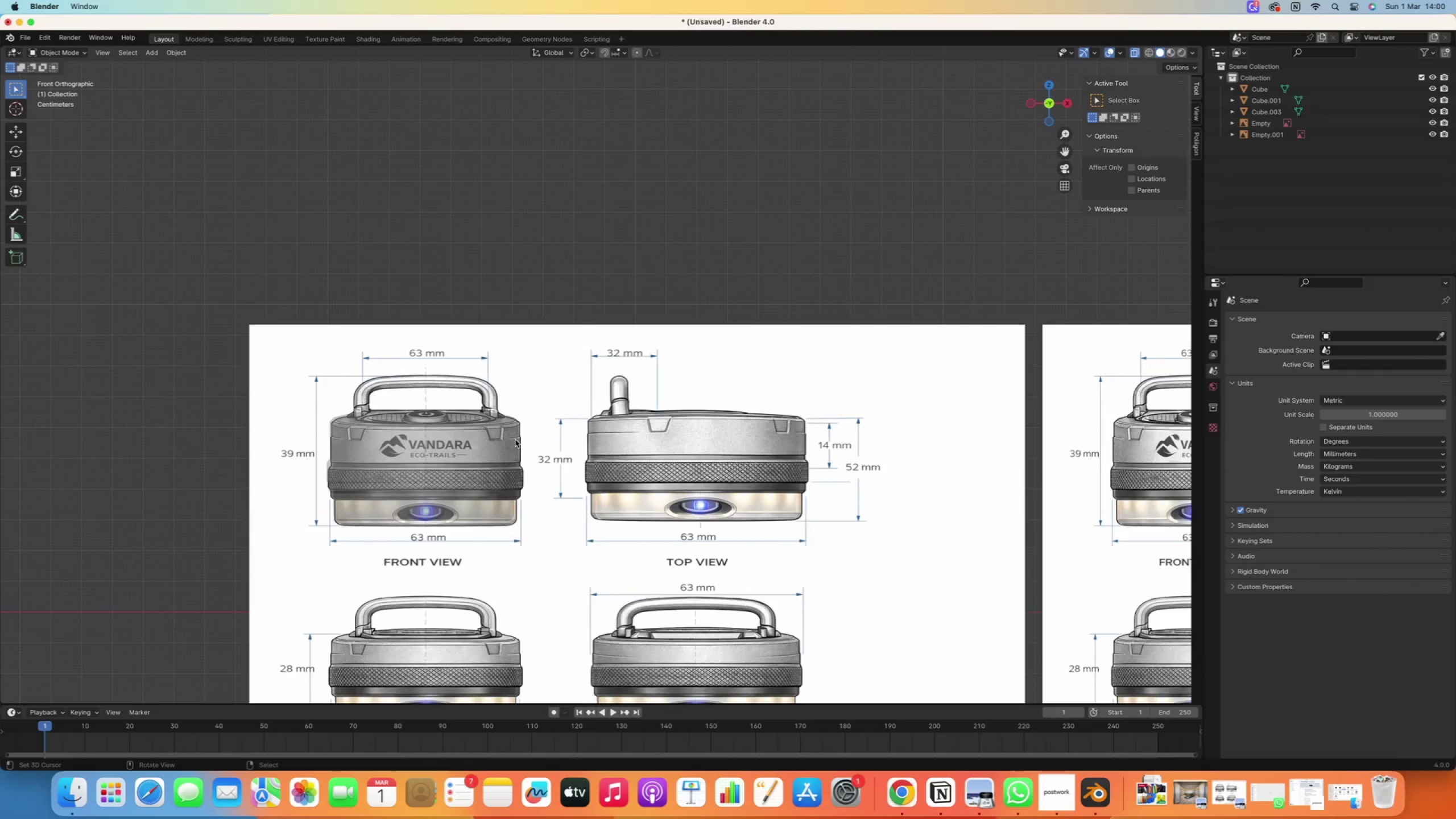 
scroll: coordinate [516, 441], scroll_direction: down, amount: 23.0
 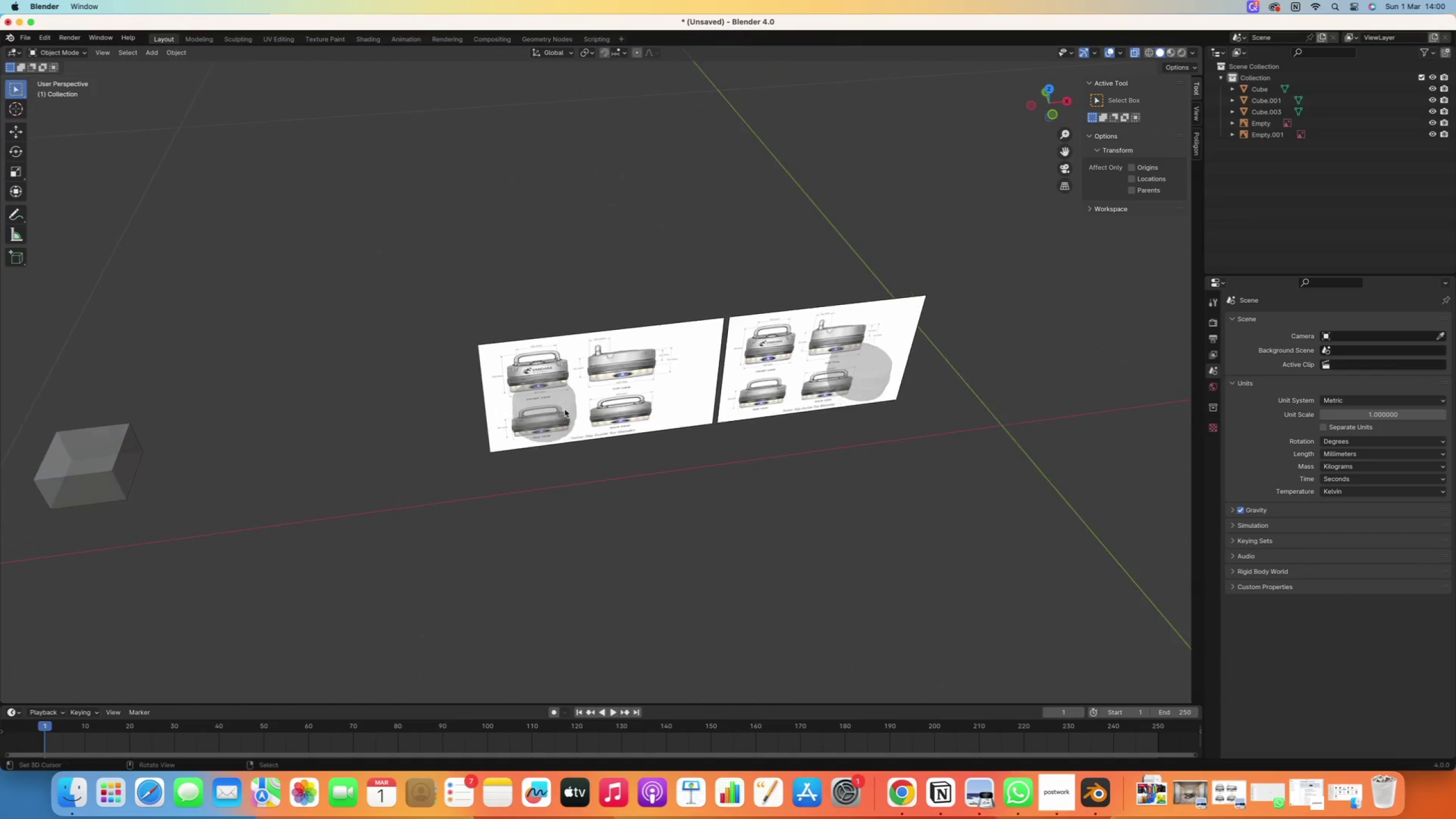 
right_click([553, 400])
 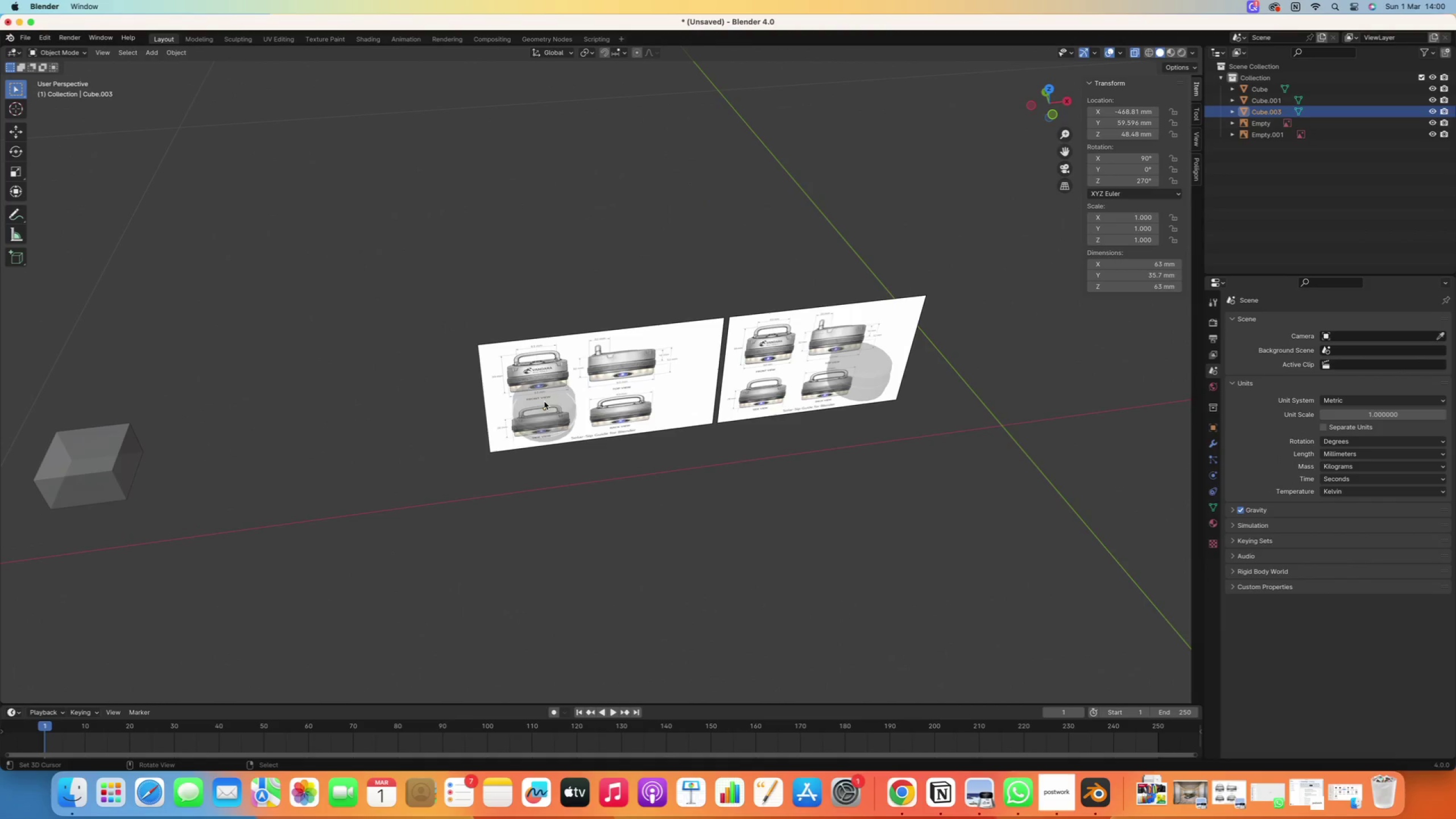 
key(Tab)
 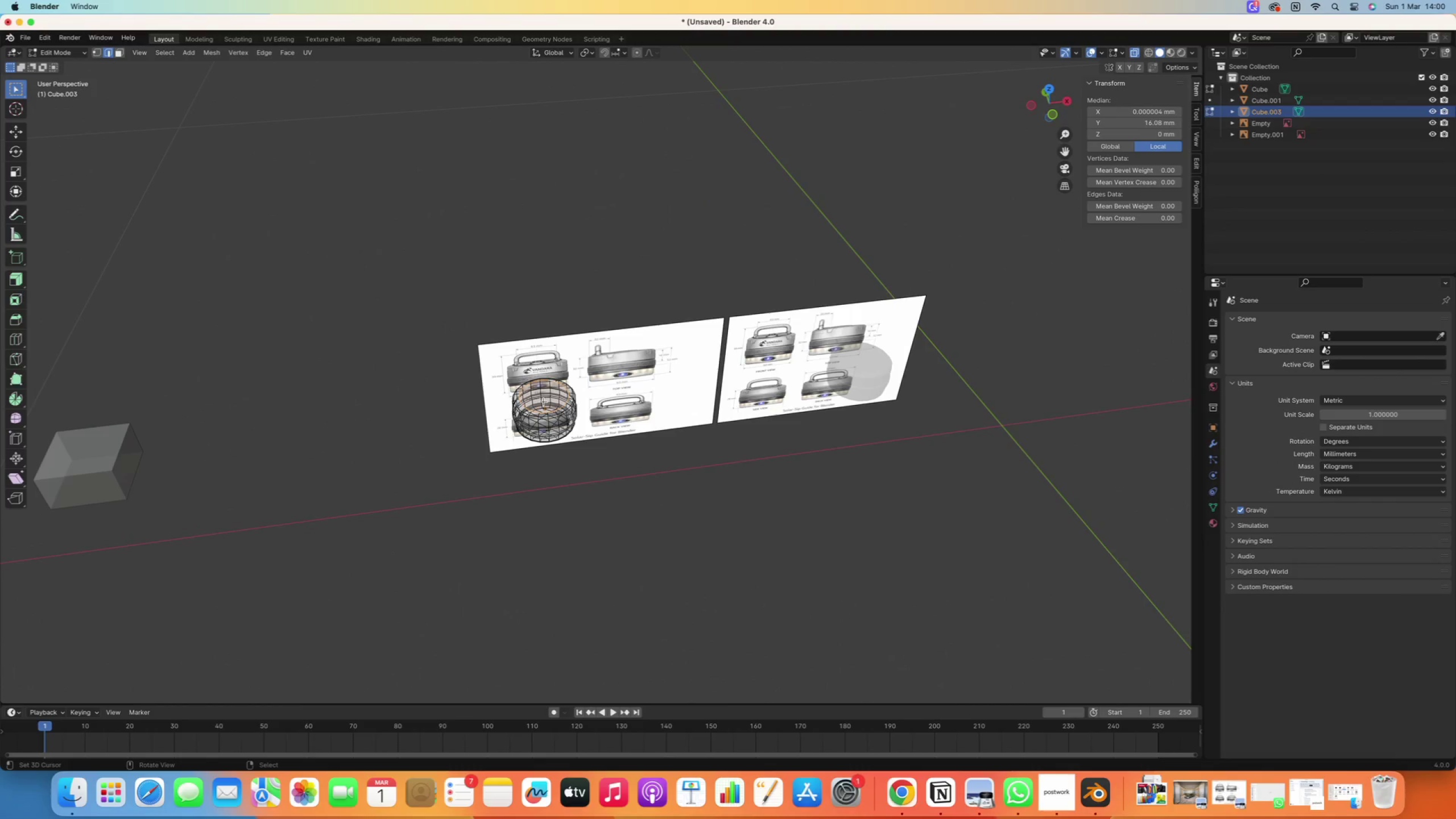 
scroll: coordinate [539, 406], scroll_direction: up, amount: 10.0
 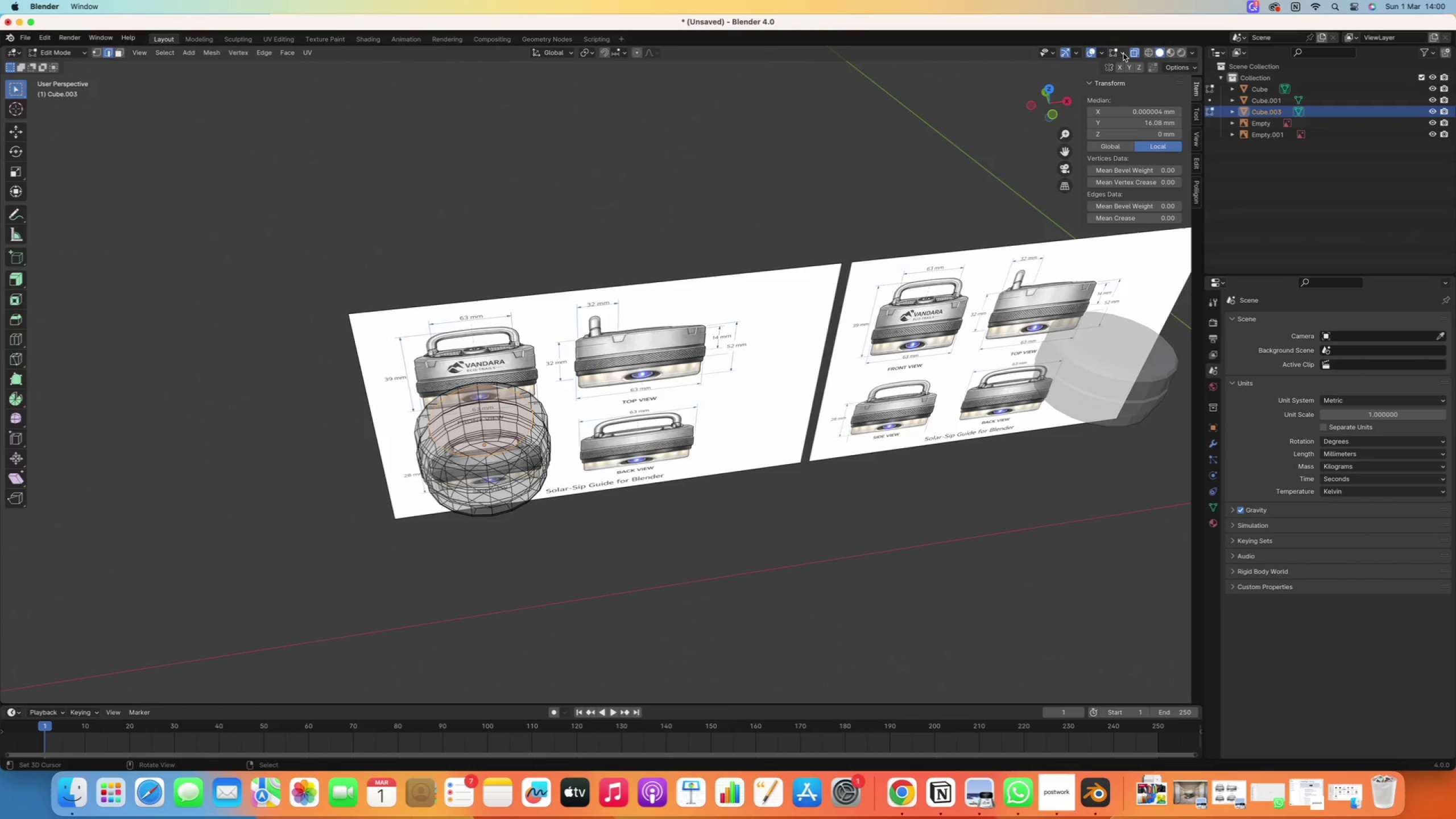 
left_click([1132, 54])
 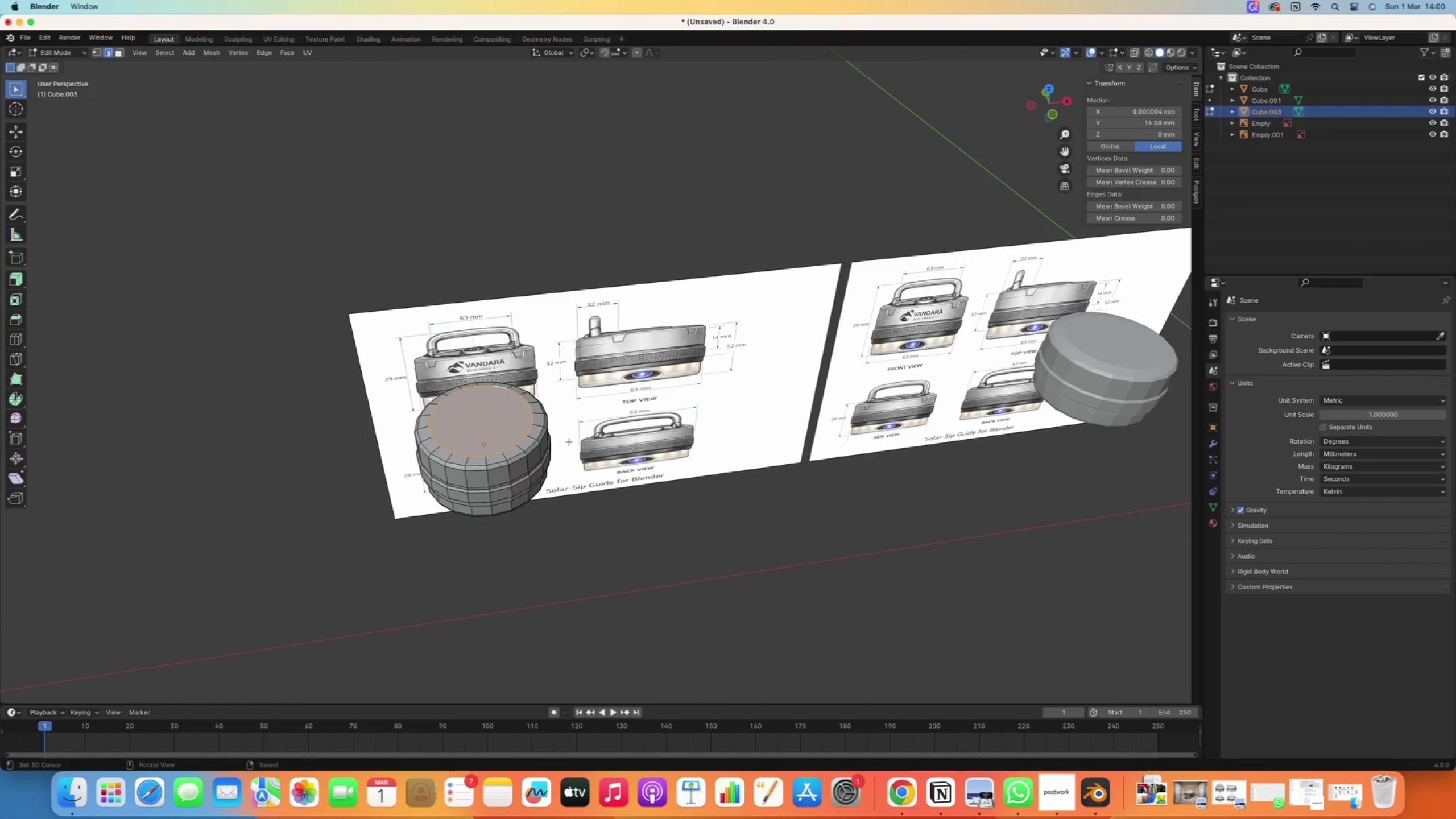 
hold_key(key=ShiftRight, duration=0.56)
 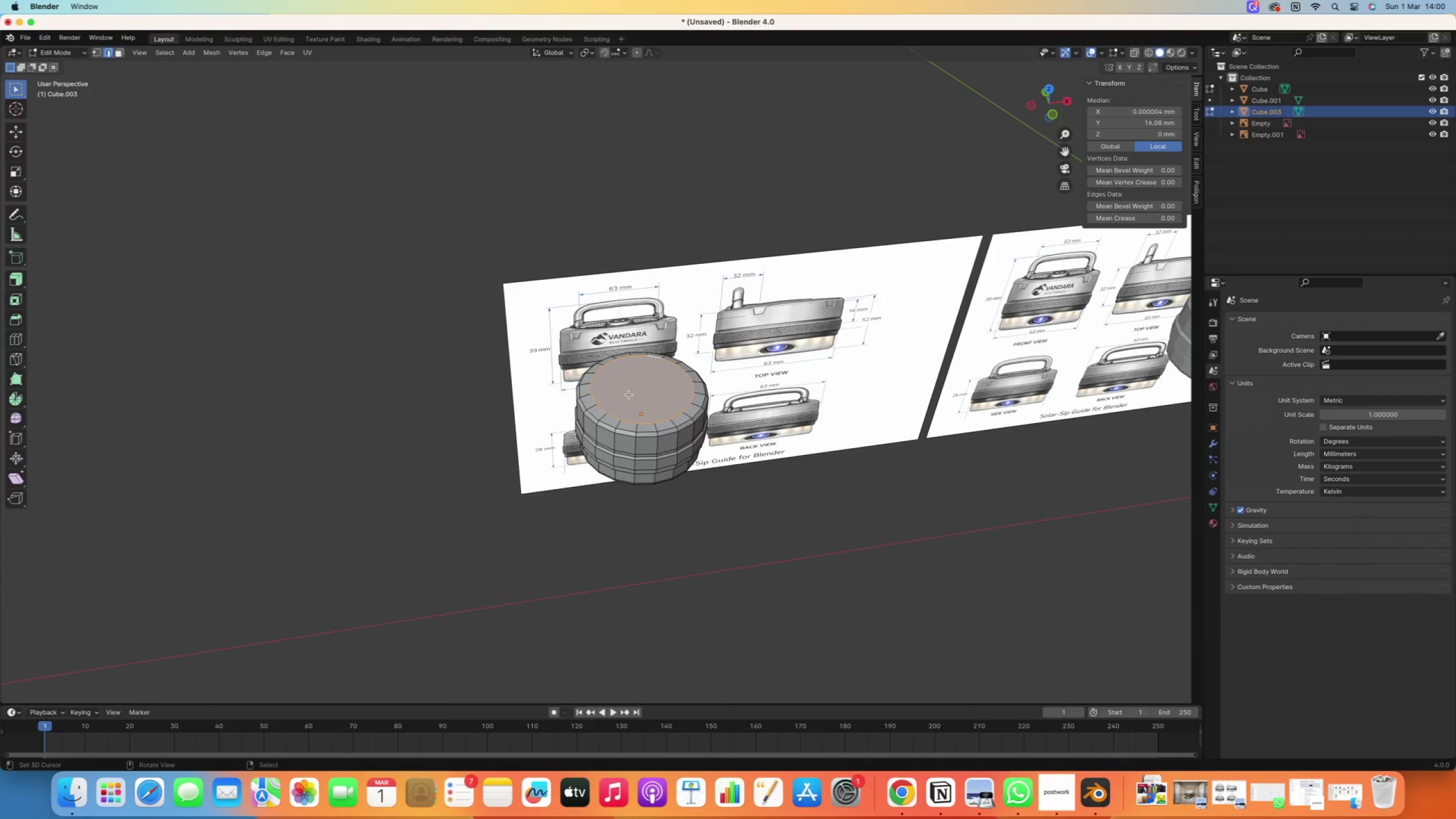 
wait(7.94)
 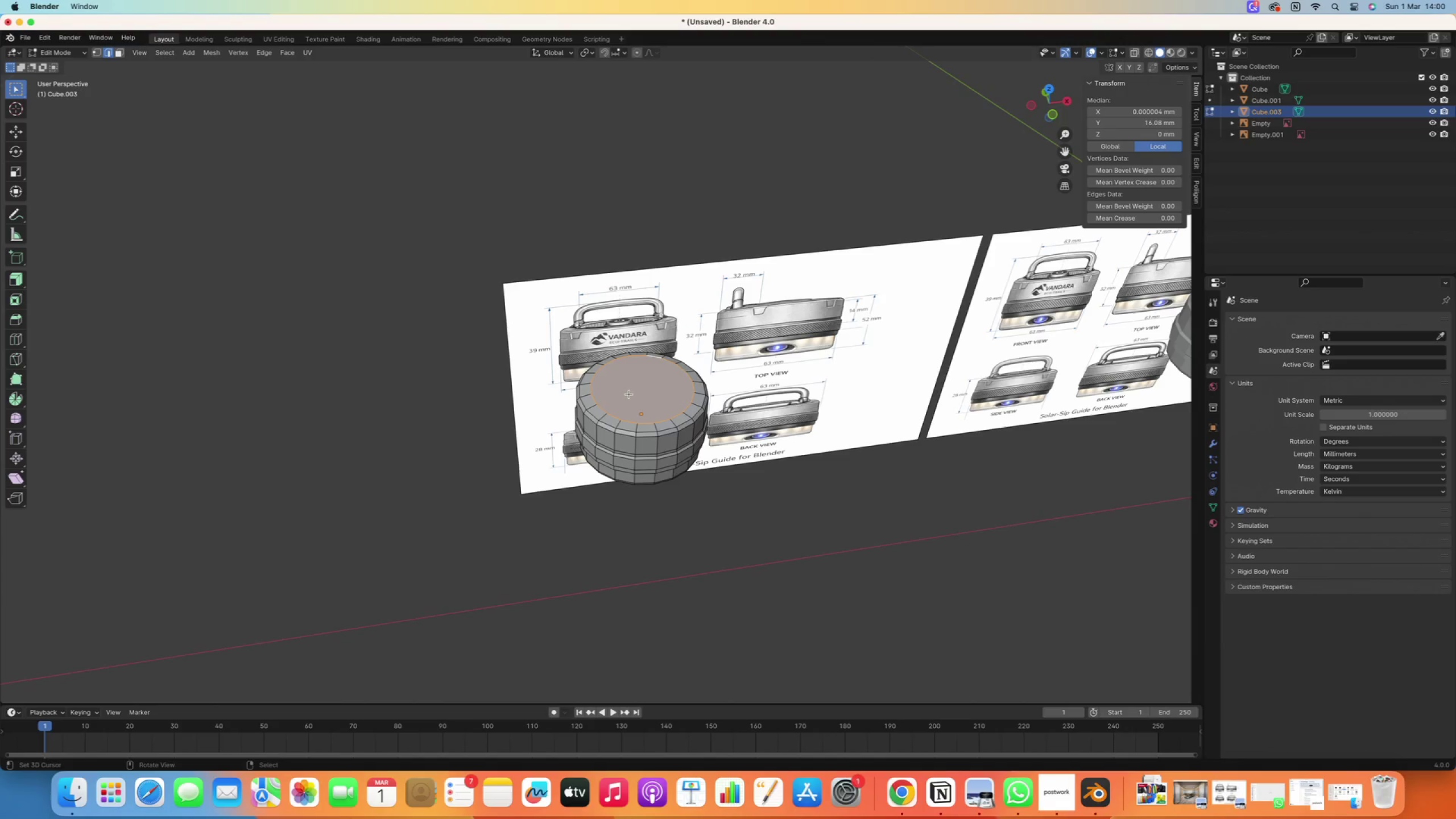 
scroll: coordinate [618, 398], scroll_direction: up, amount: 5.0
 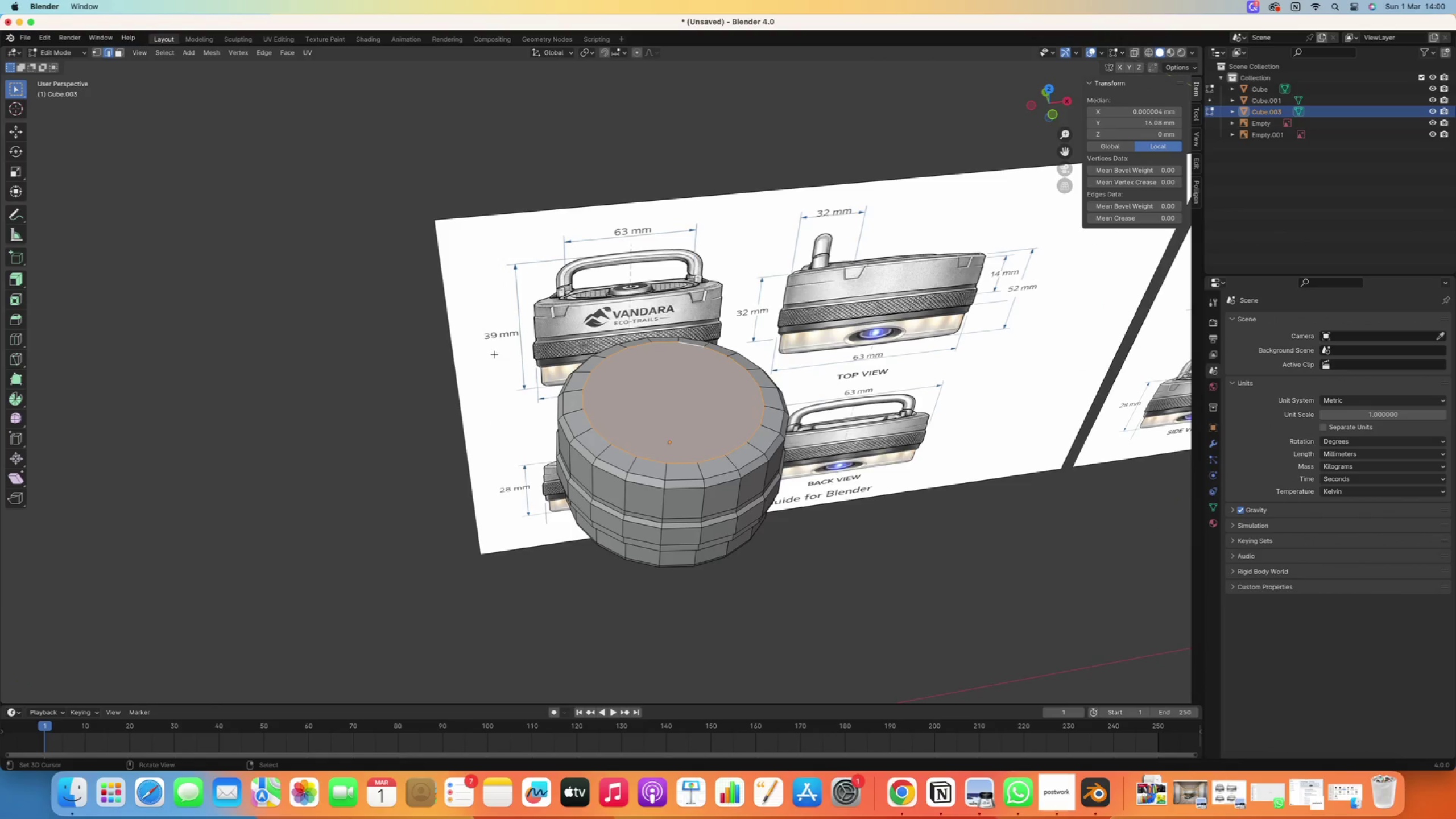 
key(I)
 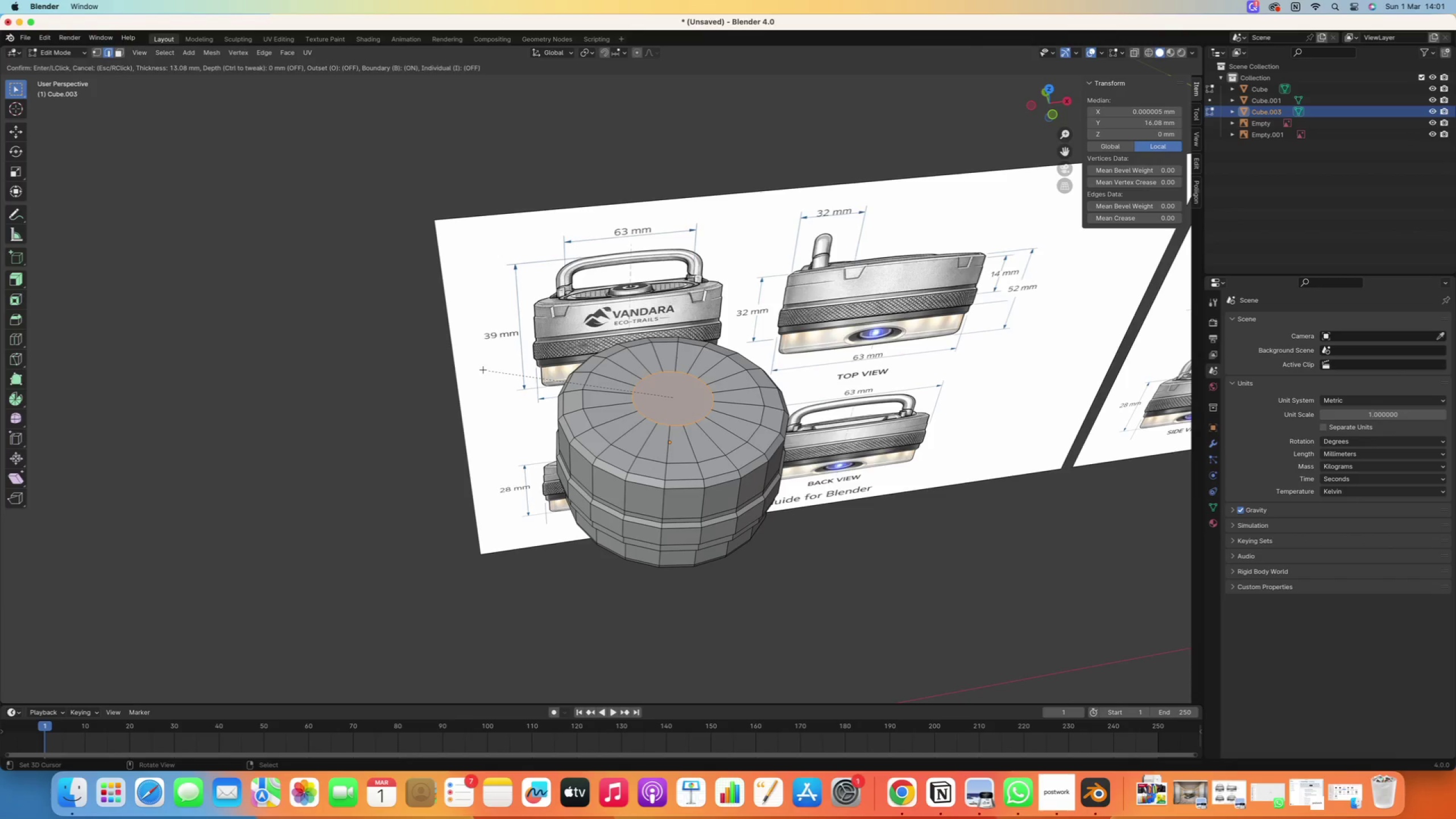 
left_click([487, 369])
 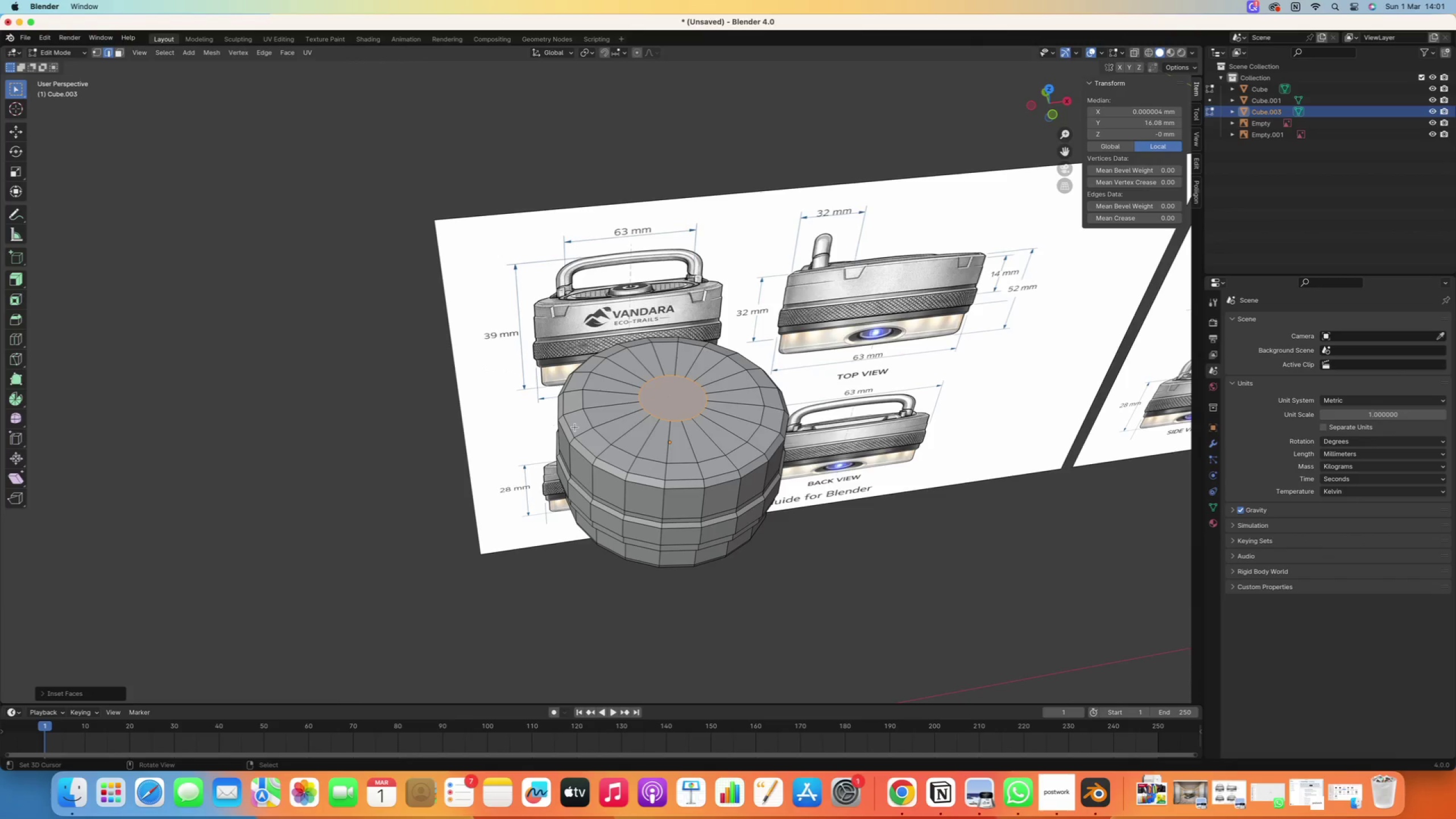 
key(Numpad7)
 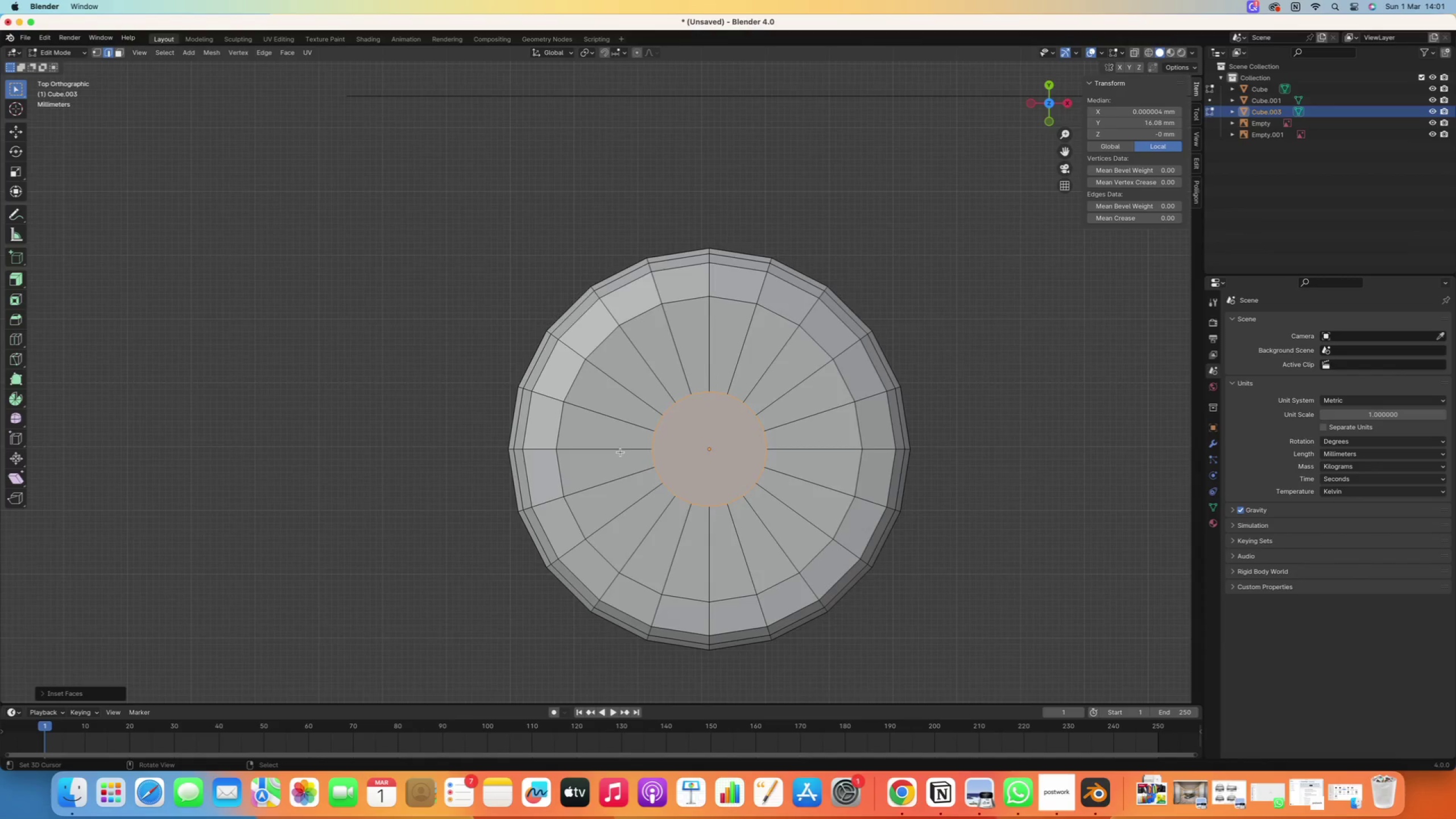 
scroll: coordinate [575, 427], scroll_direction: up, amount: 5.0
 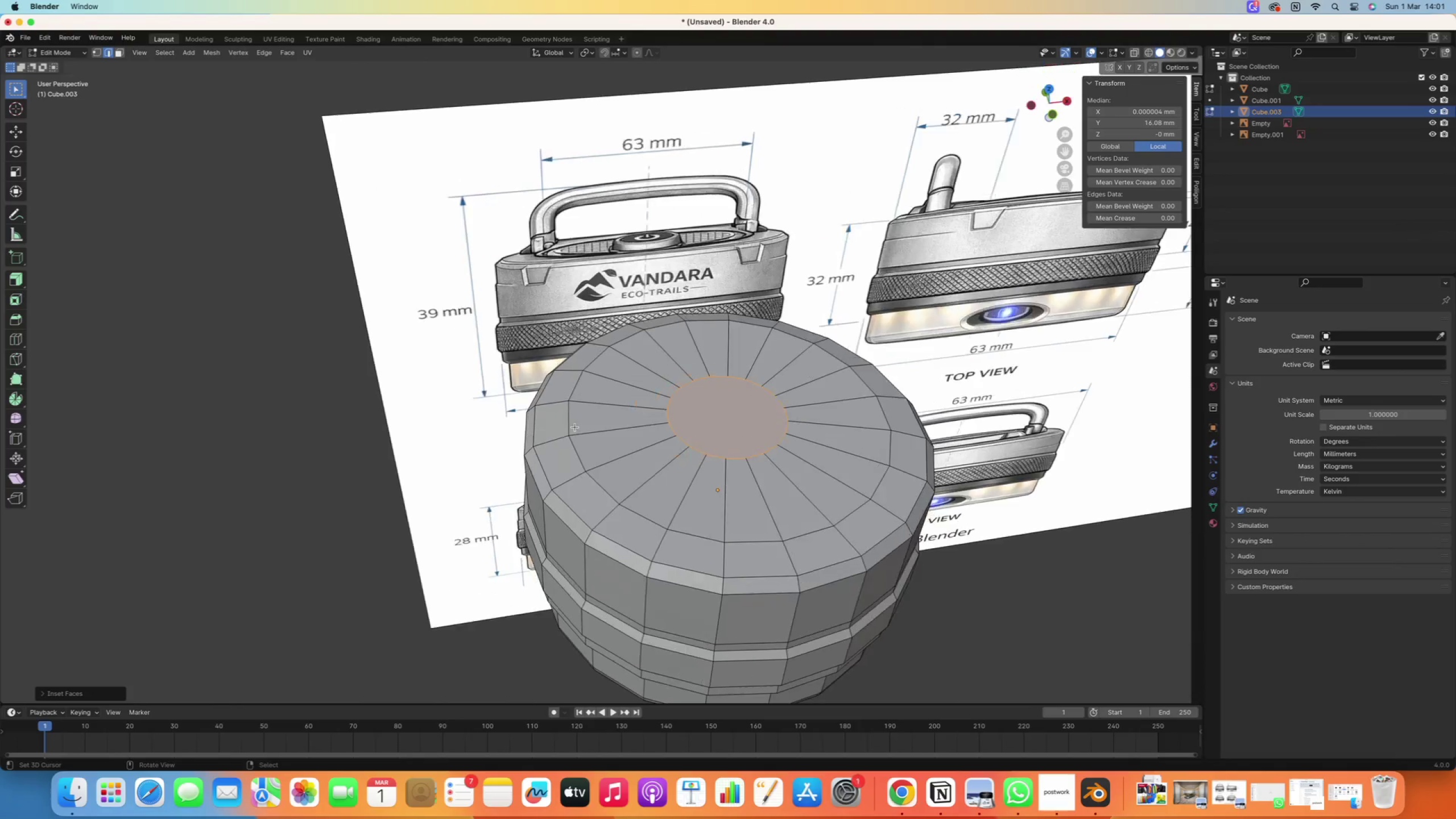 
type(gg)
 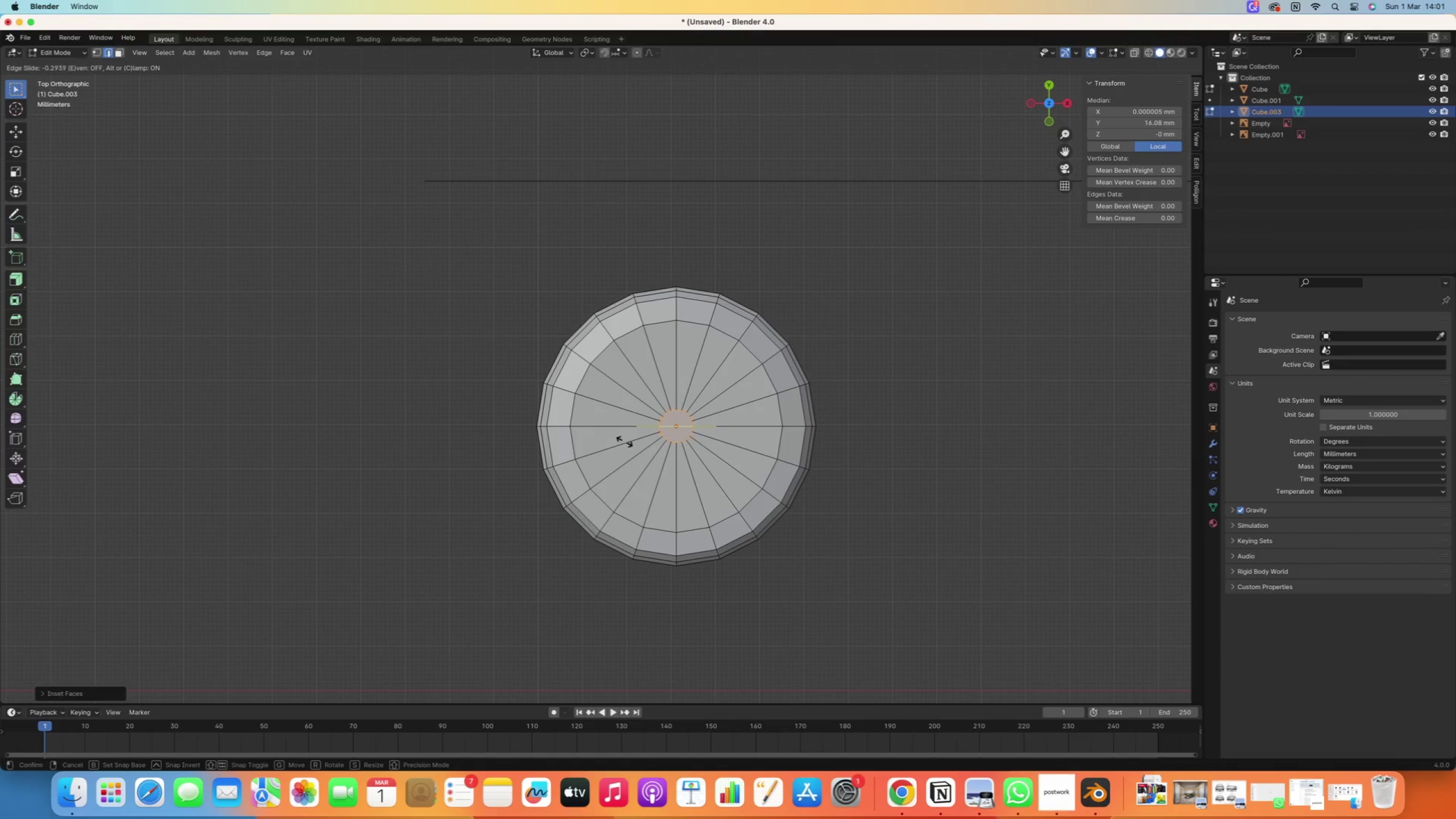 
scroll: coordinate [623, 423], scroll_direction: down, amount: 10.0
 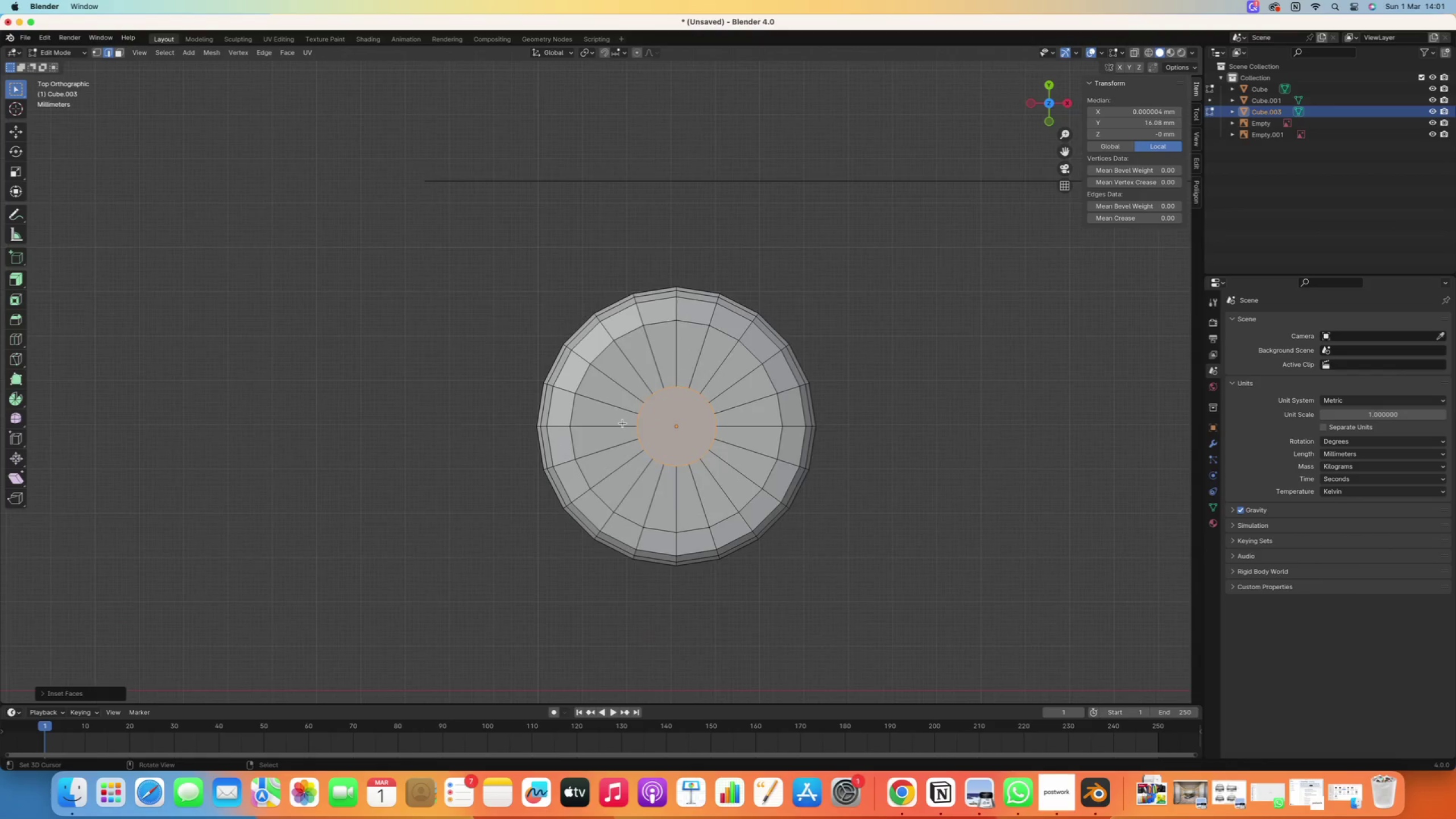 
right_click([626, 428])
 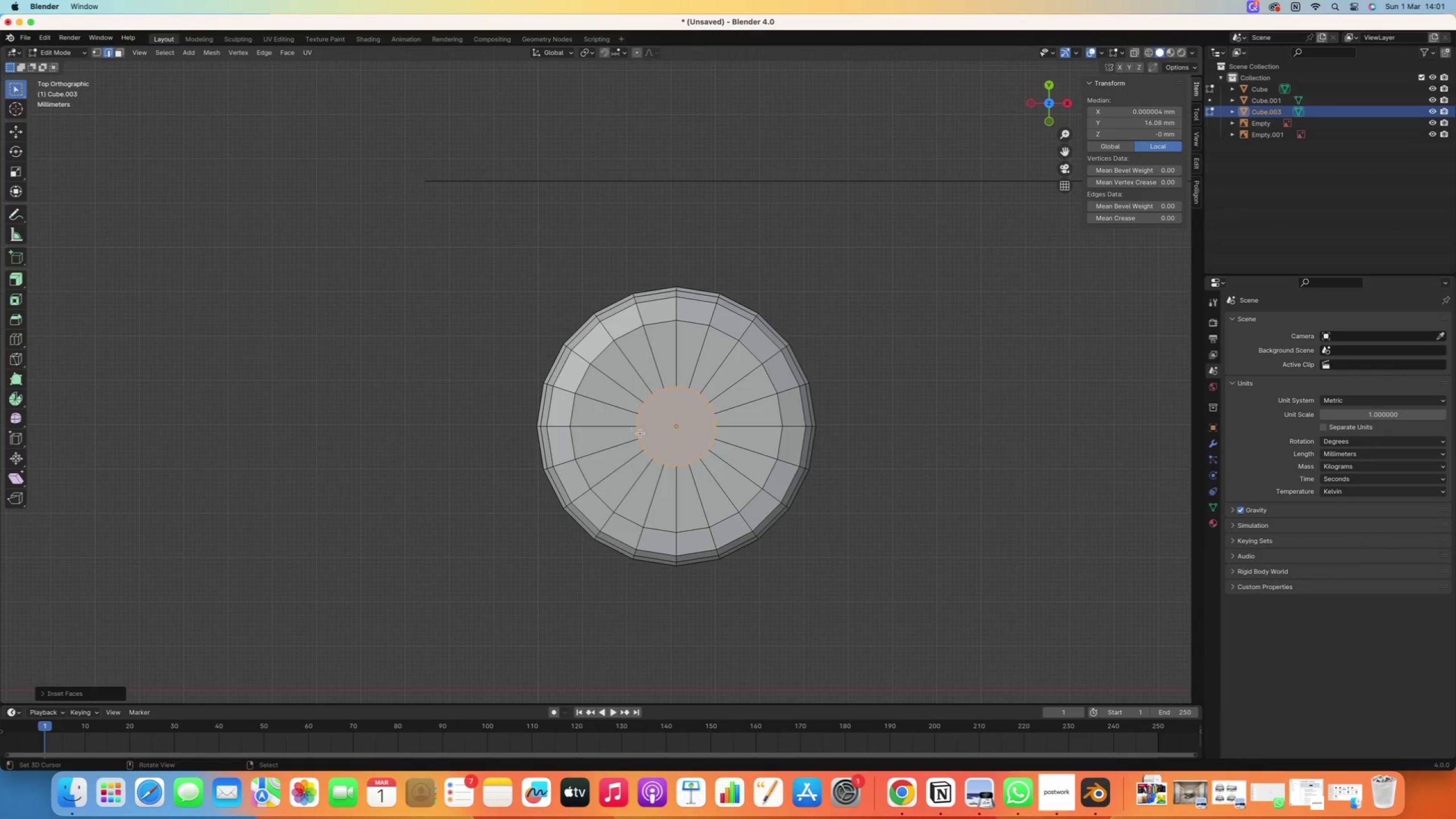 
key(G)
 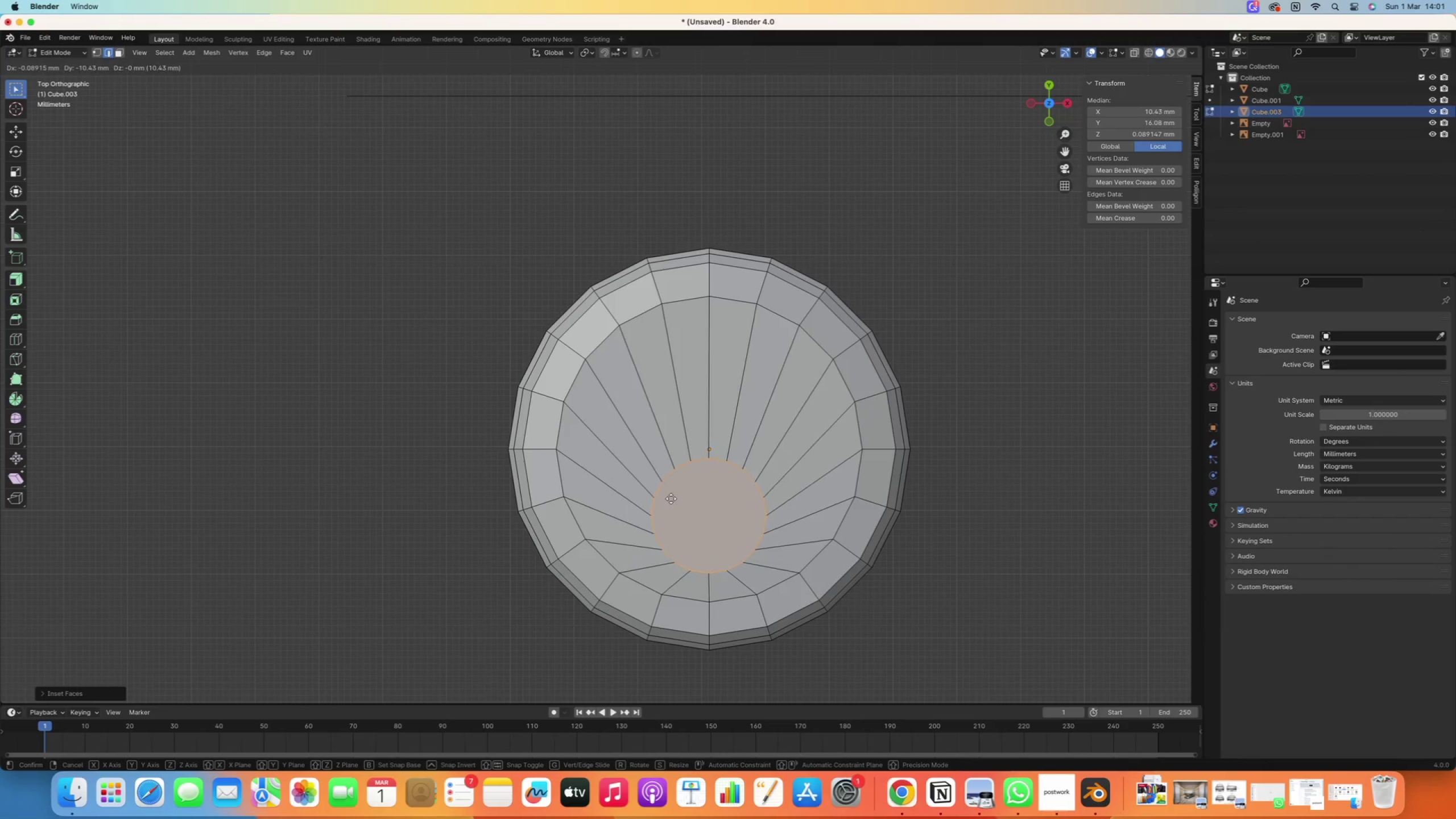 
scroll: coordinate [672, 432], scroll_direction: up, amount: 2.0
 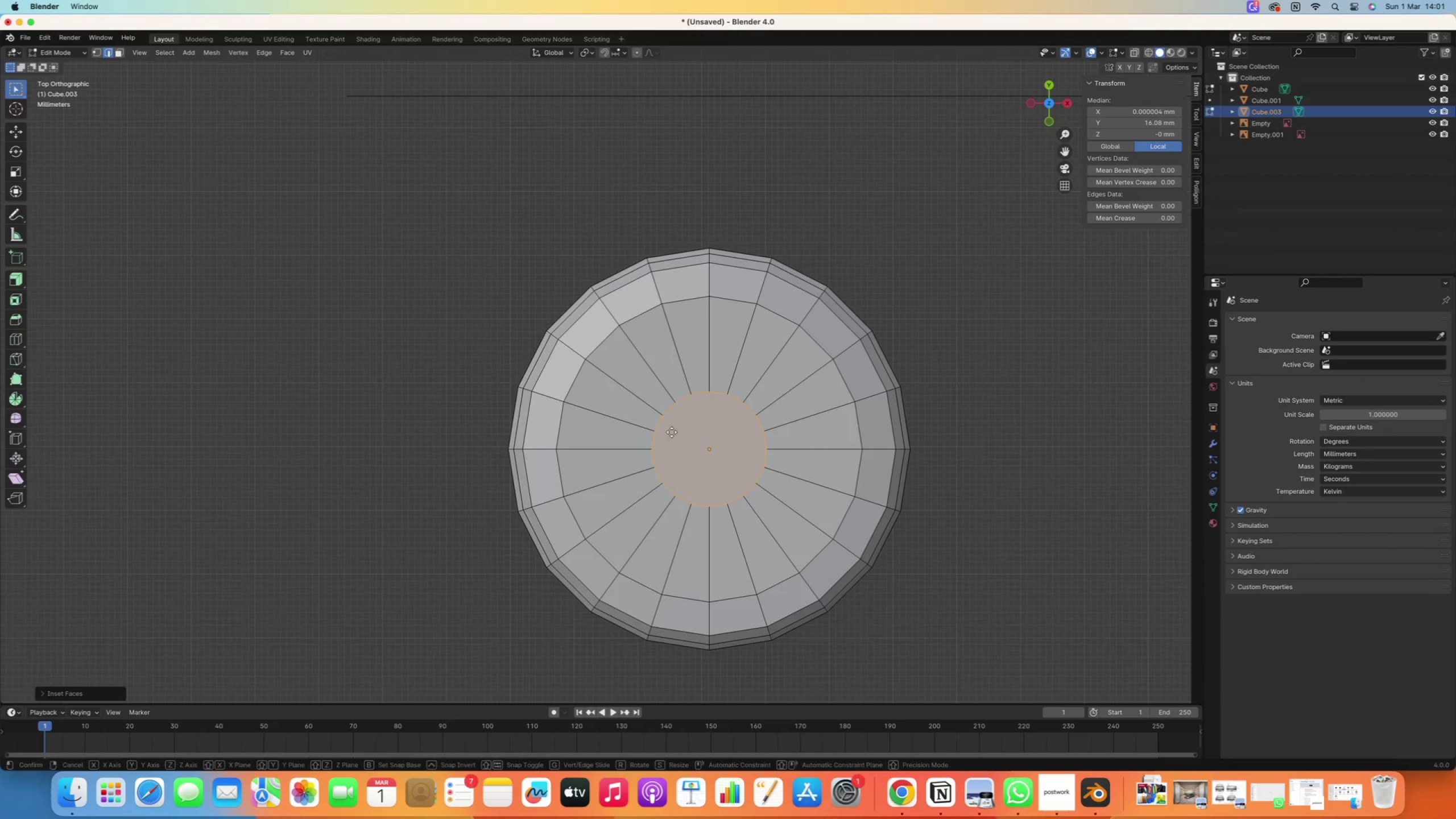 
left_click([671, 500])
 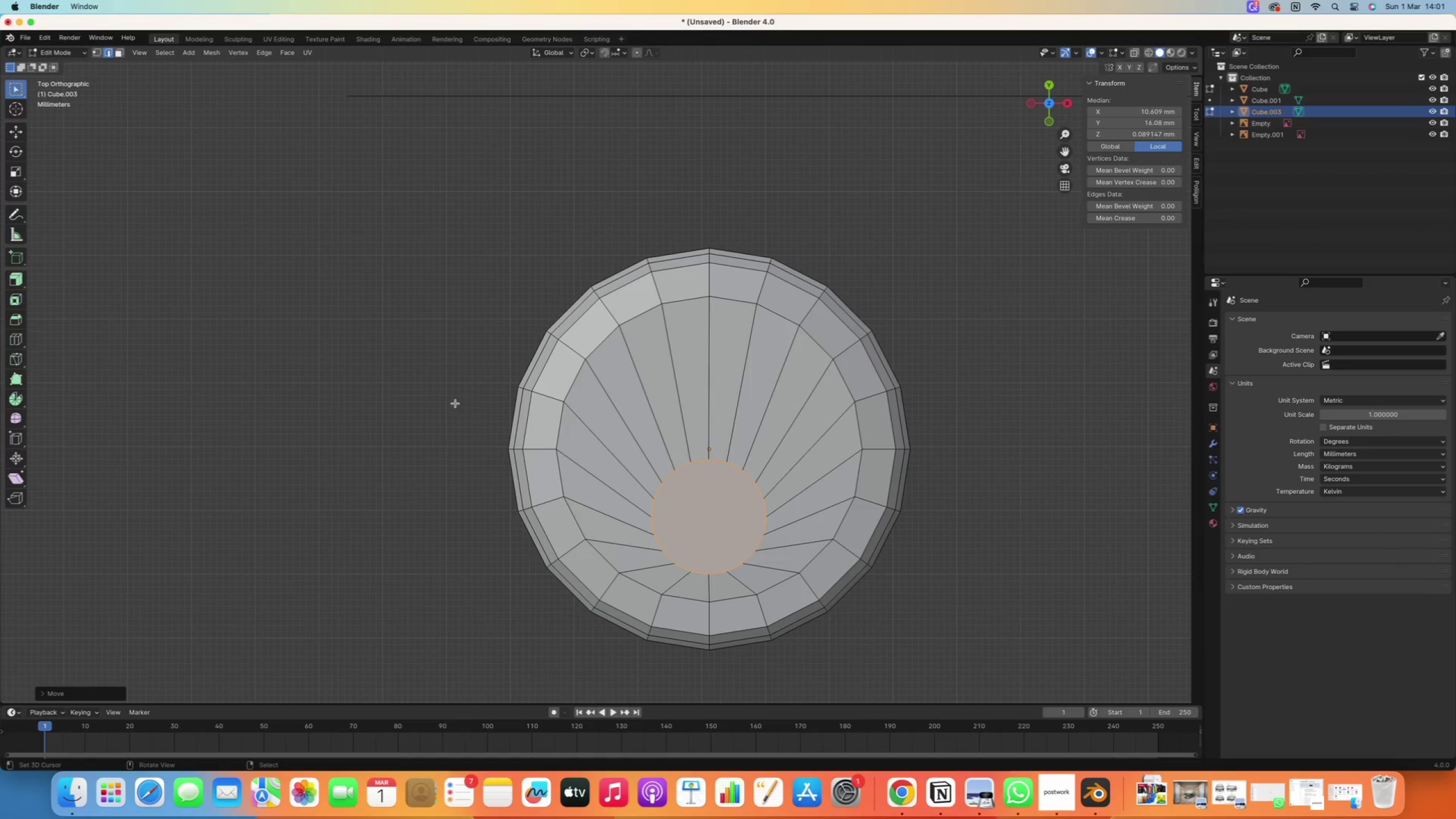 
key(S)
 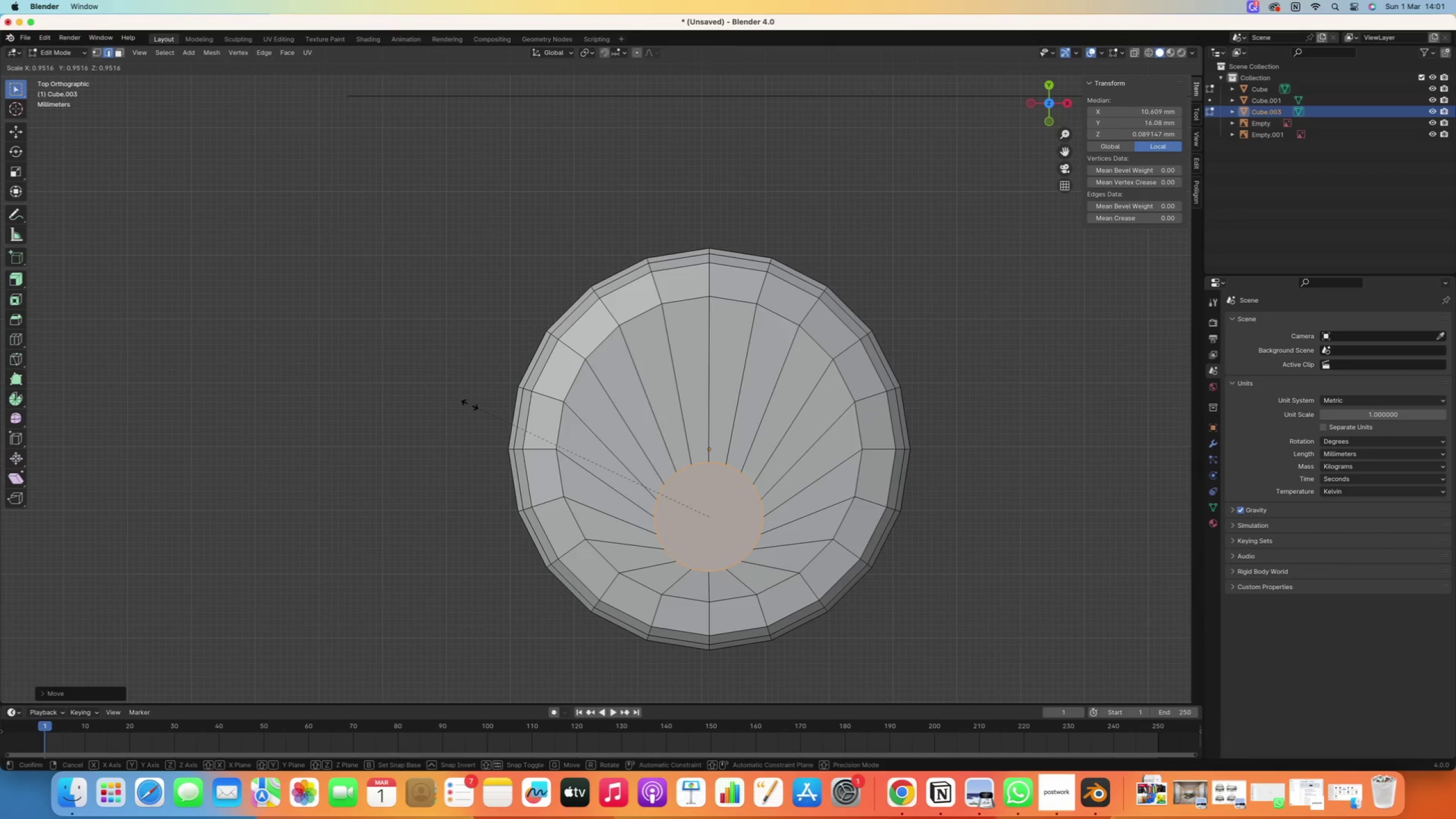 
left_click([478, 407])
 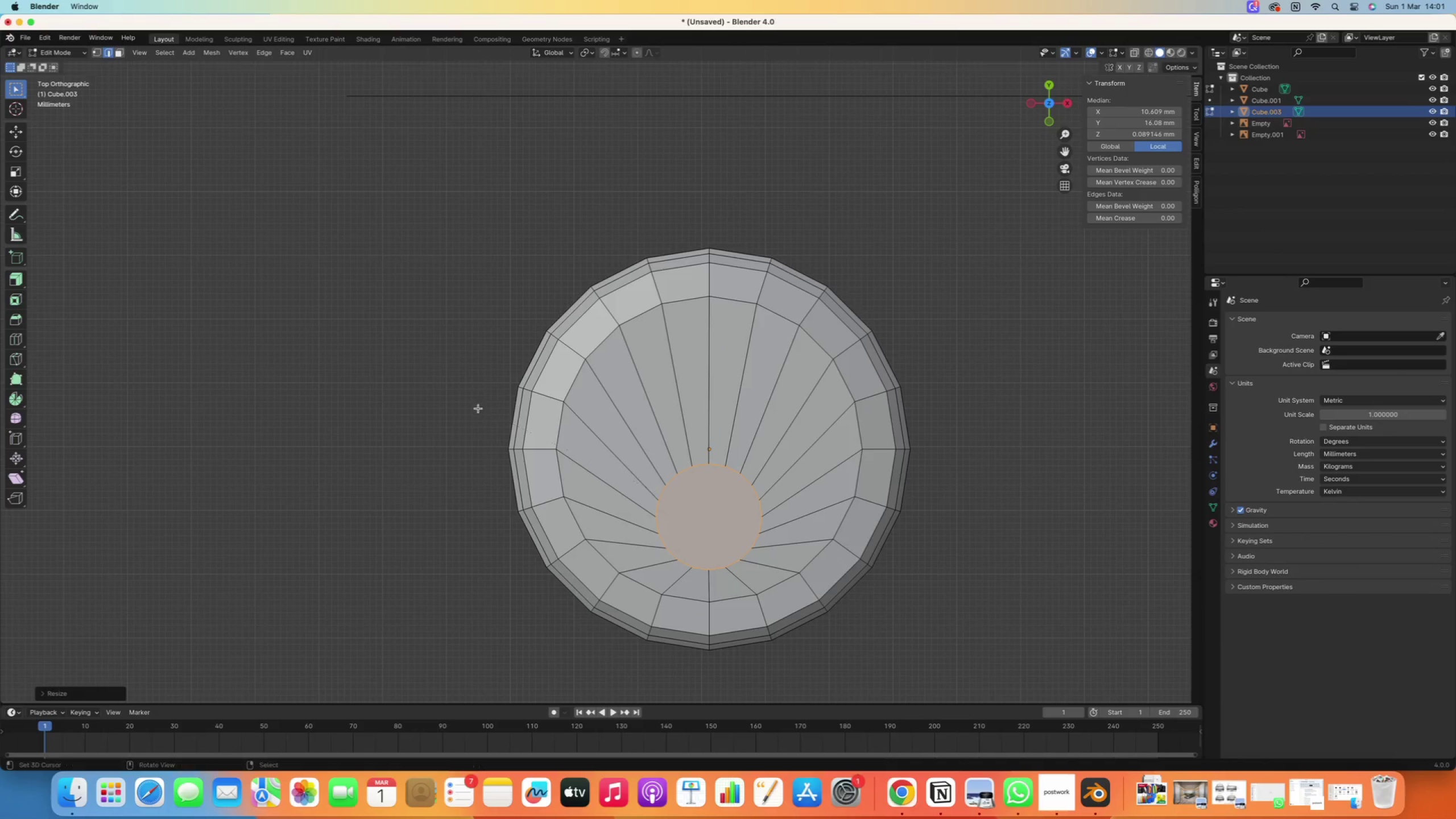 
scroll: coordinate [508, 444], scroll_direction: down, amount: 1.0
 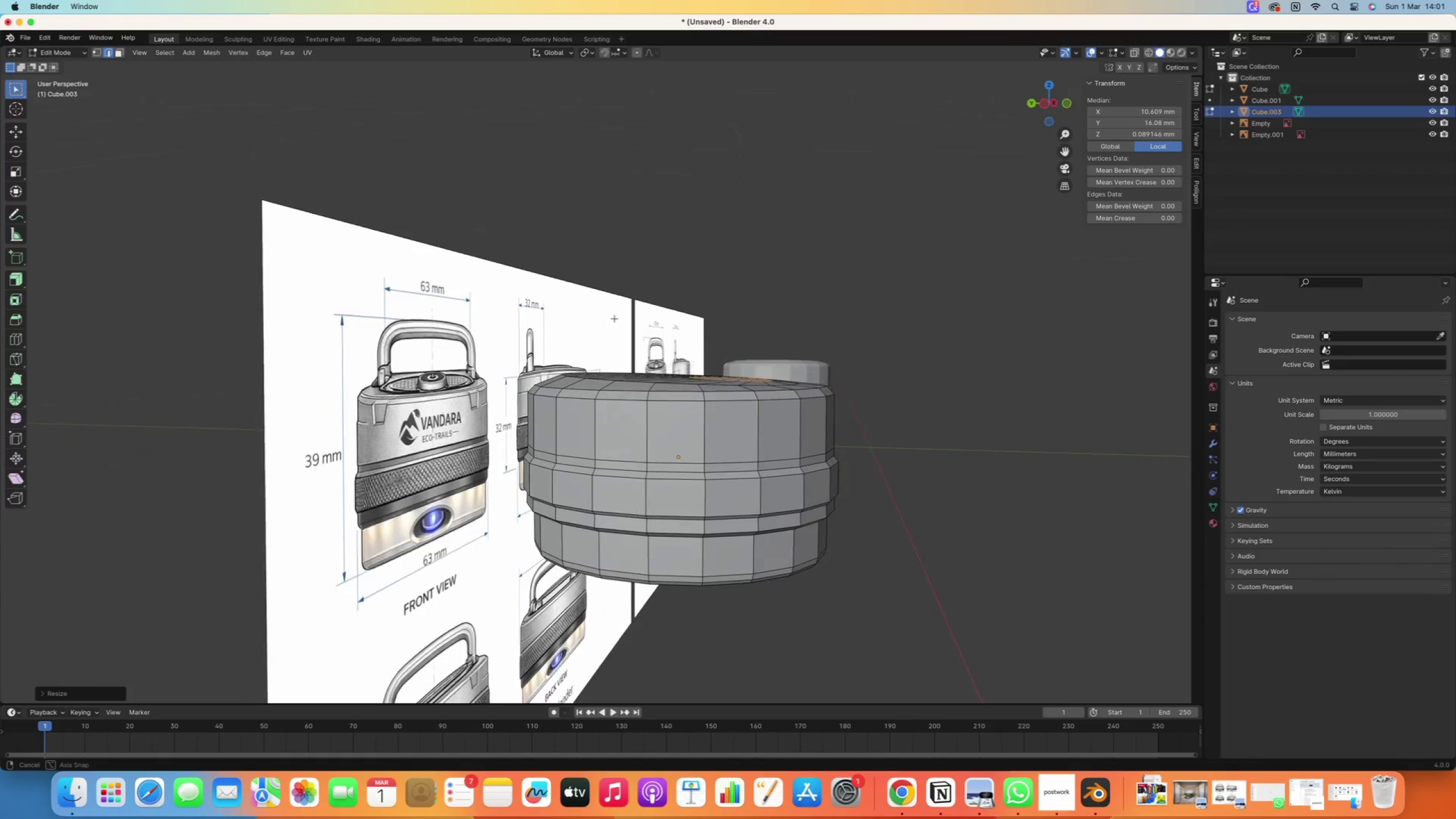 
key(Numpad1)
 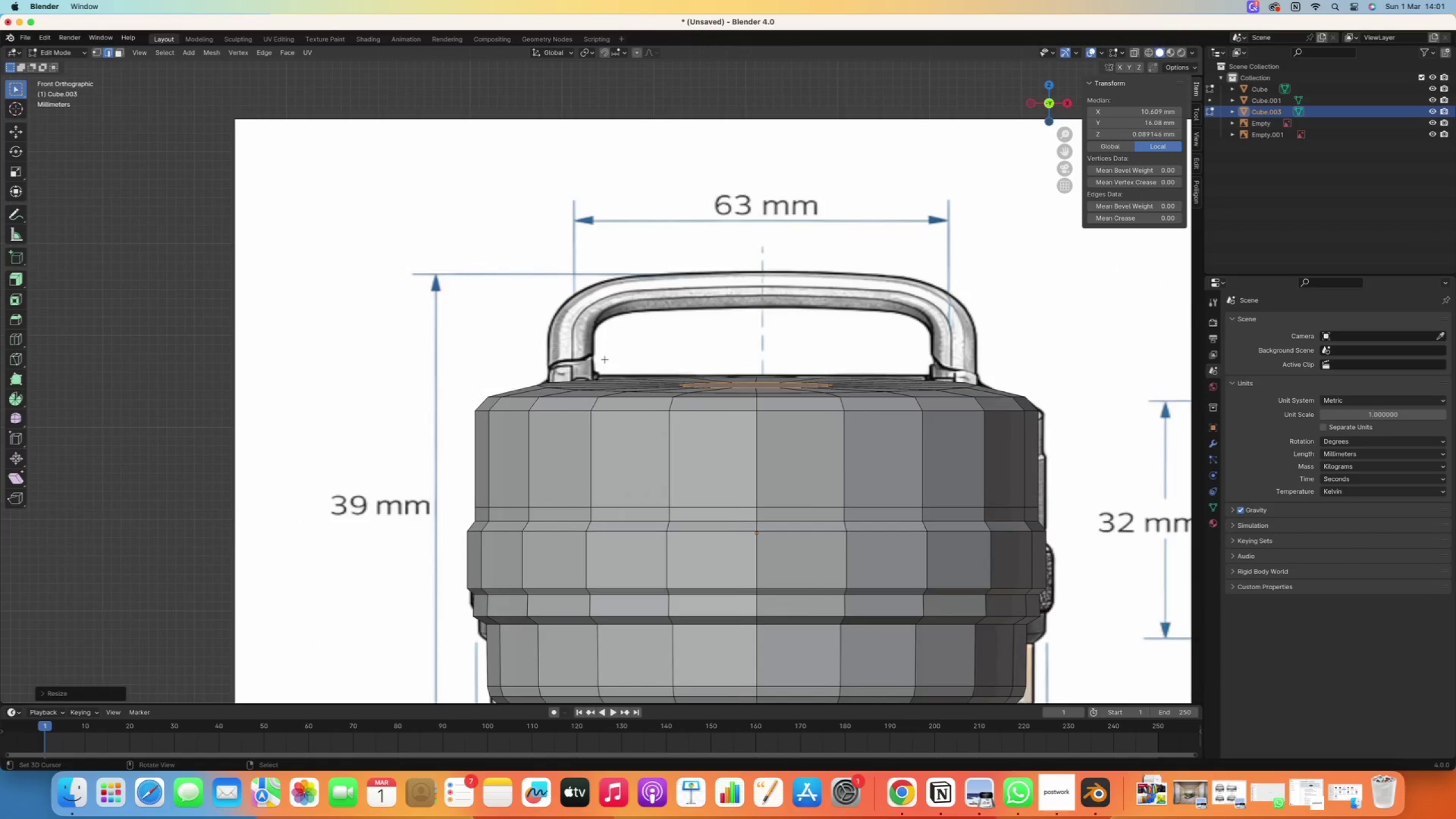 
scroll: coordinate [605, 359], scroll_direction: up, amount: 4.0
 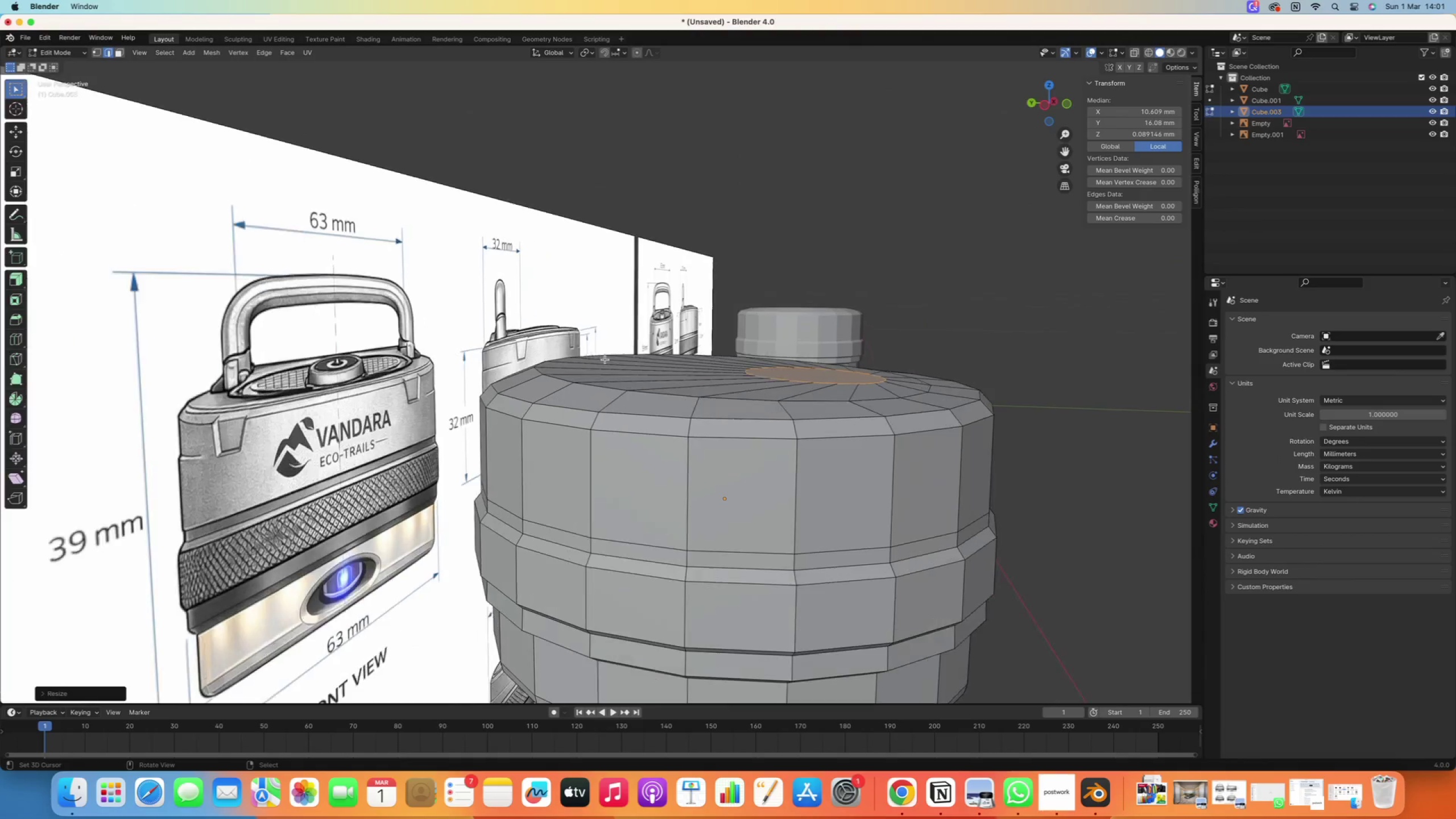 
key(Numpad3)
 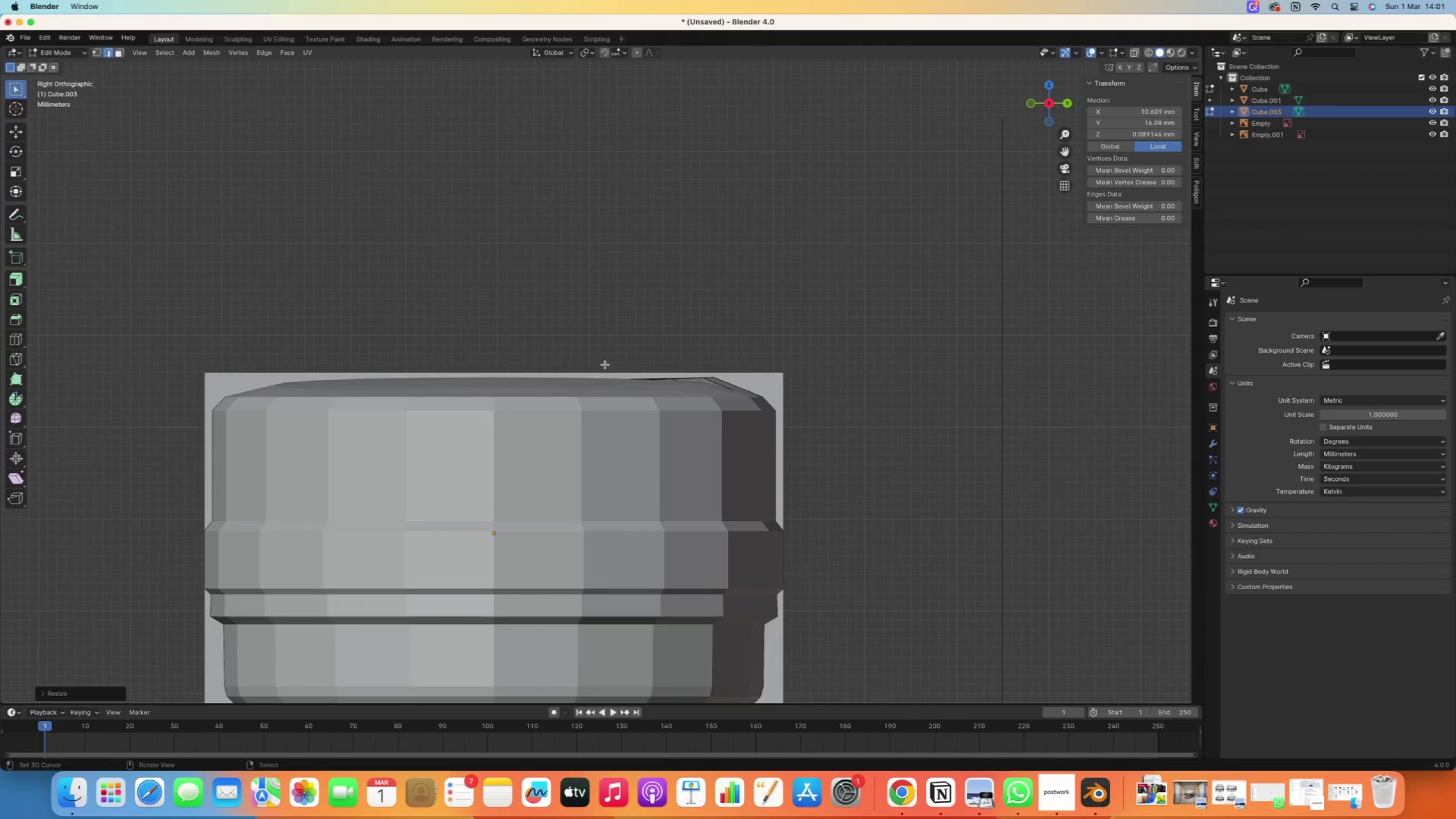 
scroll: coordinate [437, 416], scroll_direction: up, amount: 5.0
 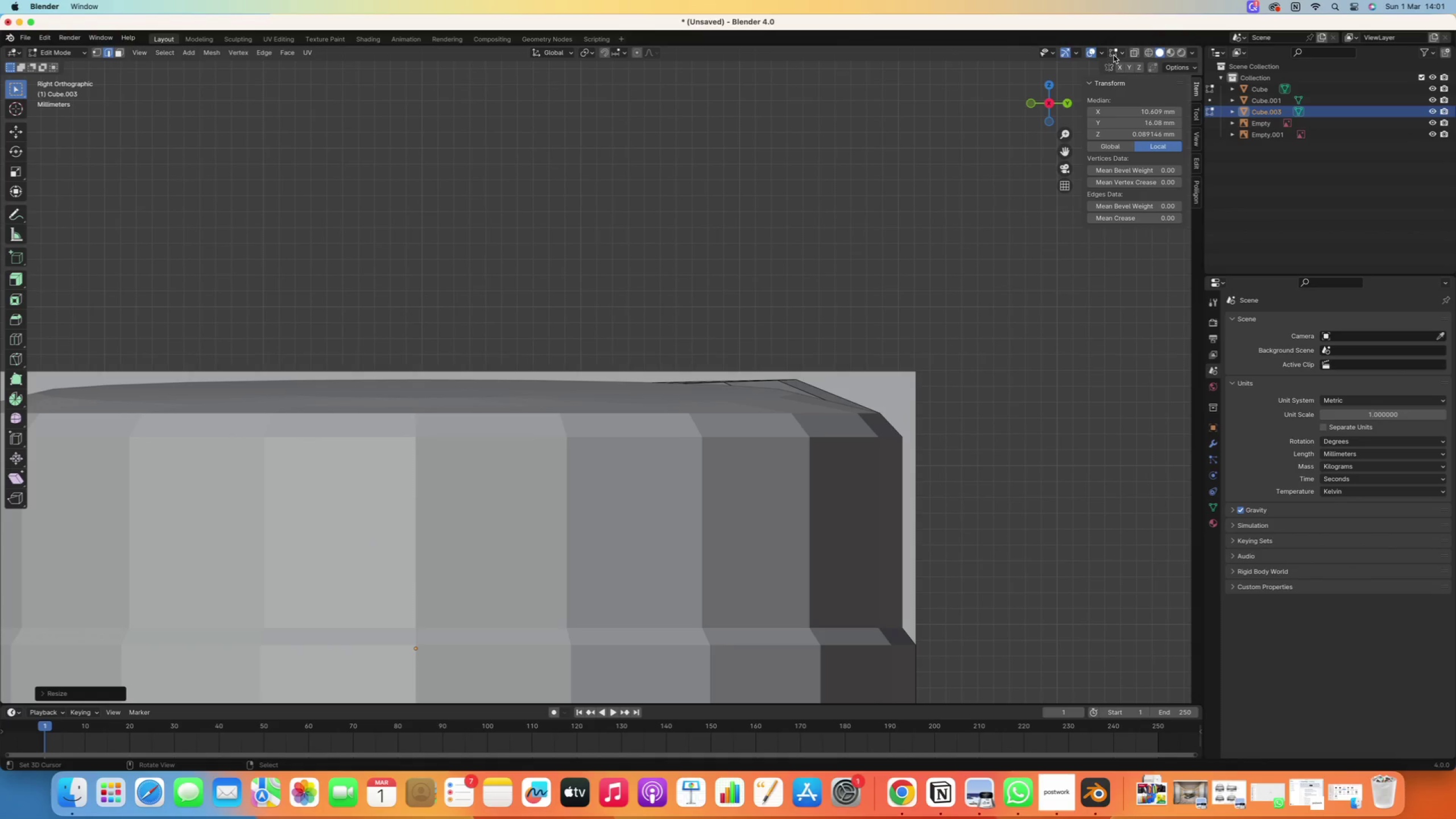 
left_click([1135, 53])
 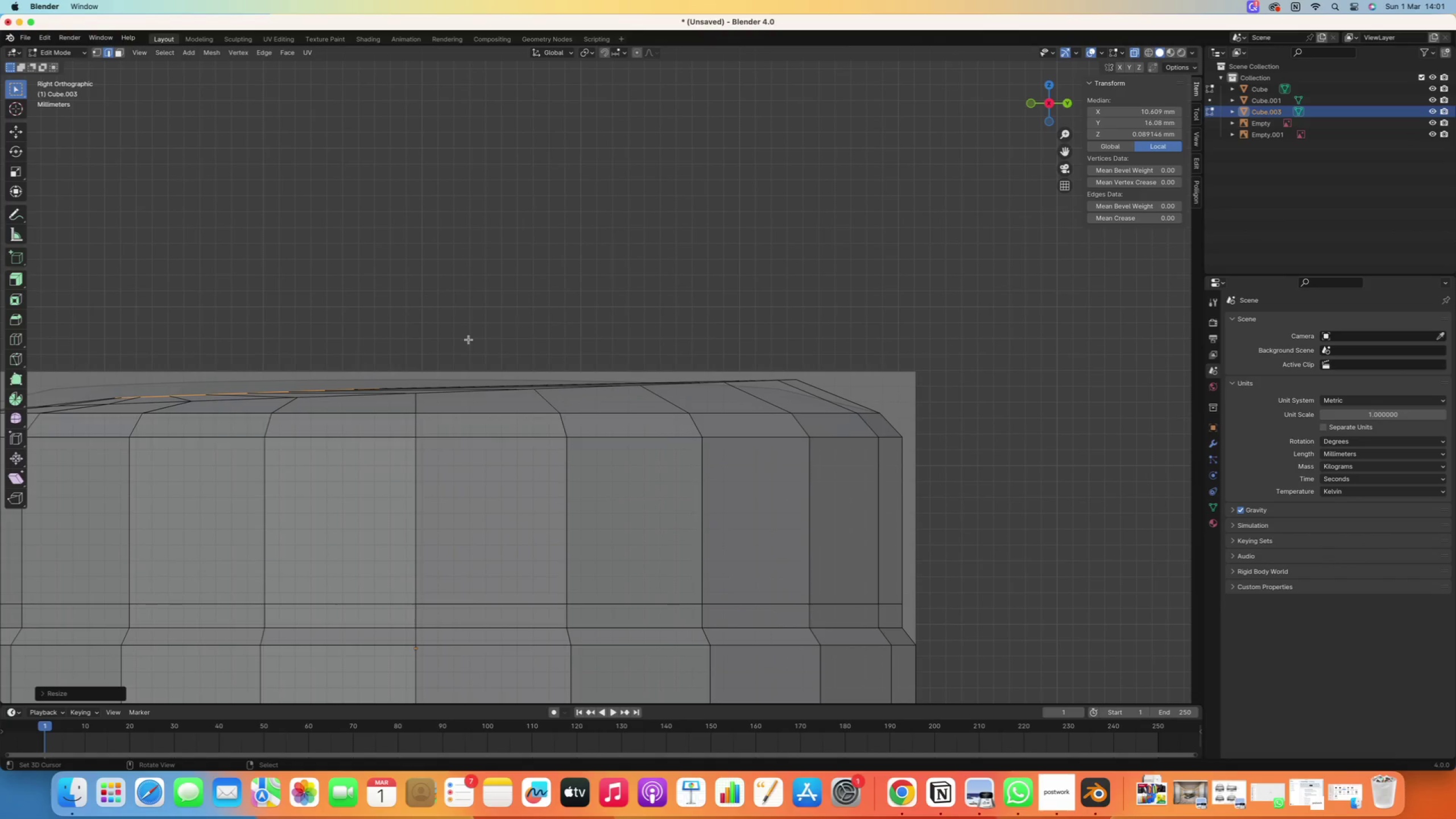 
hold_key(key=ShiftRight, duration=0.83)
scroll: coordinate [464, 386], scroll_direction: up, amount: 1.0
 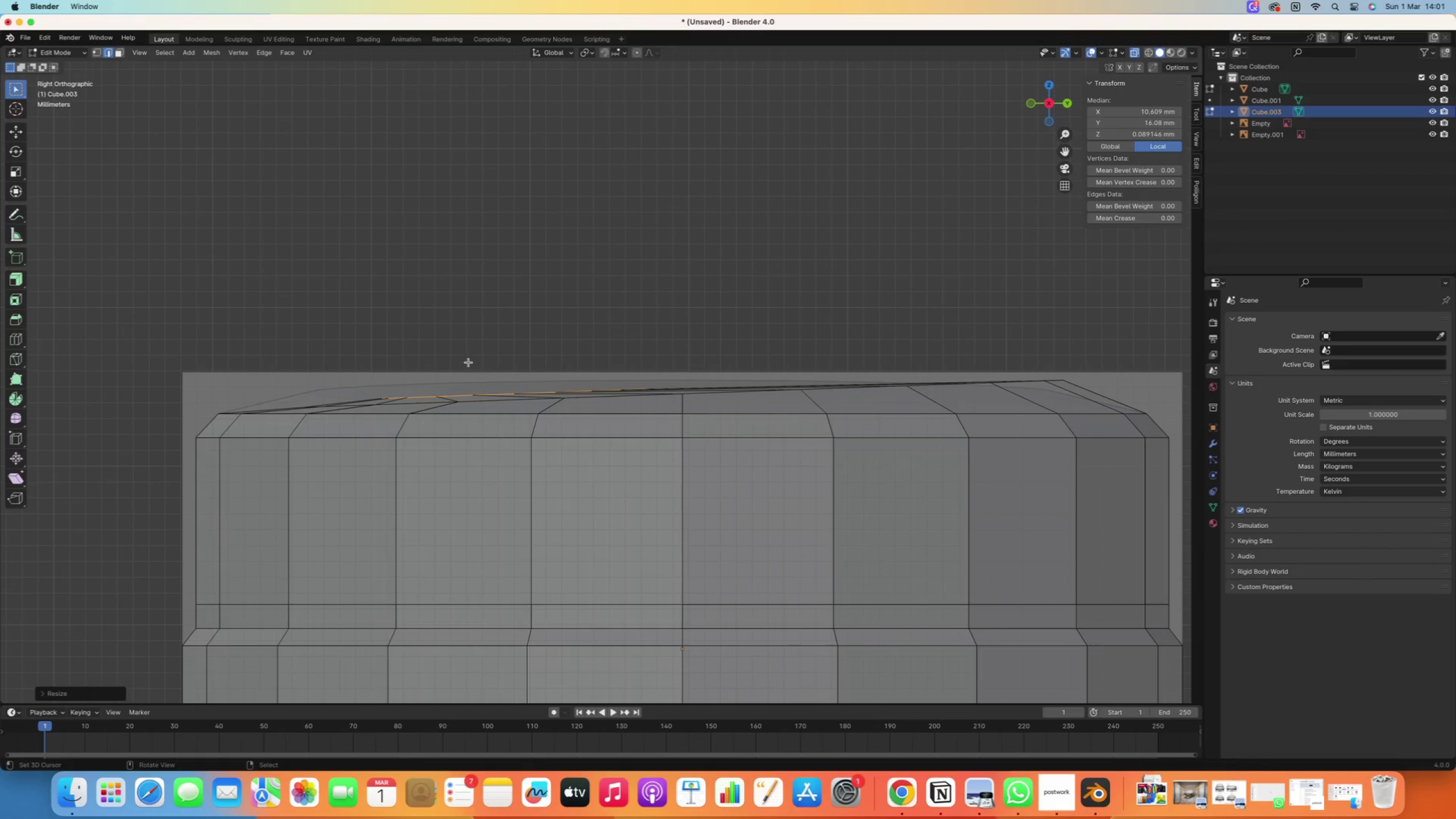 
type(rx)
 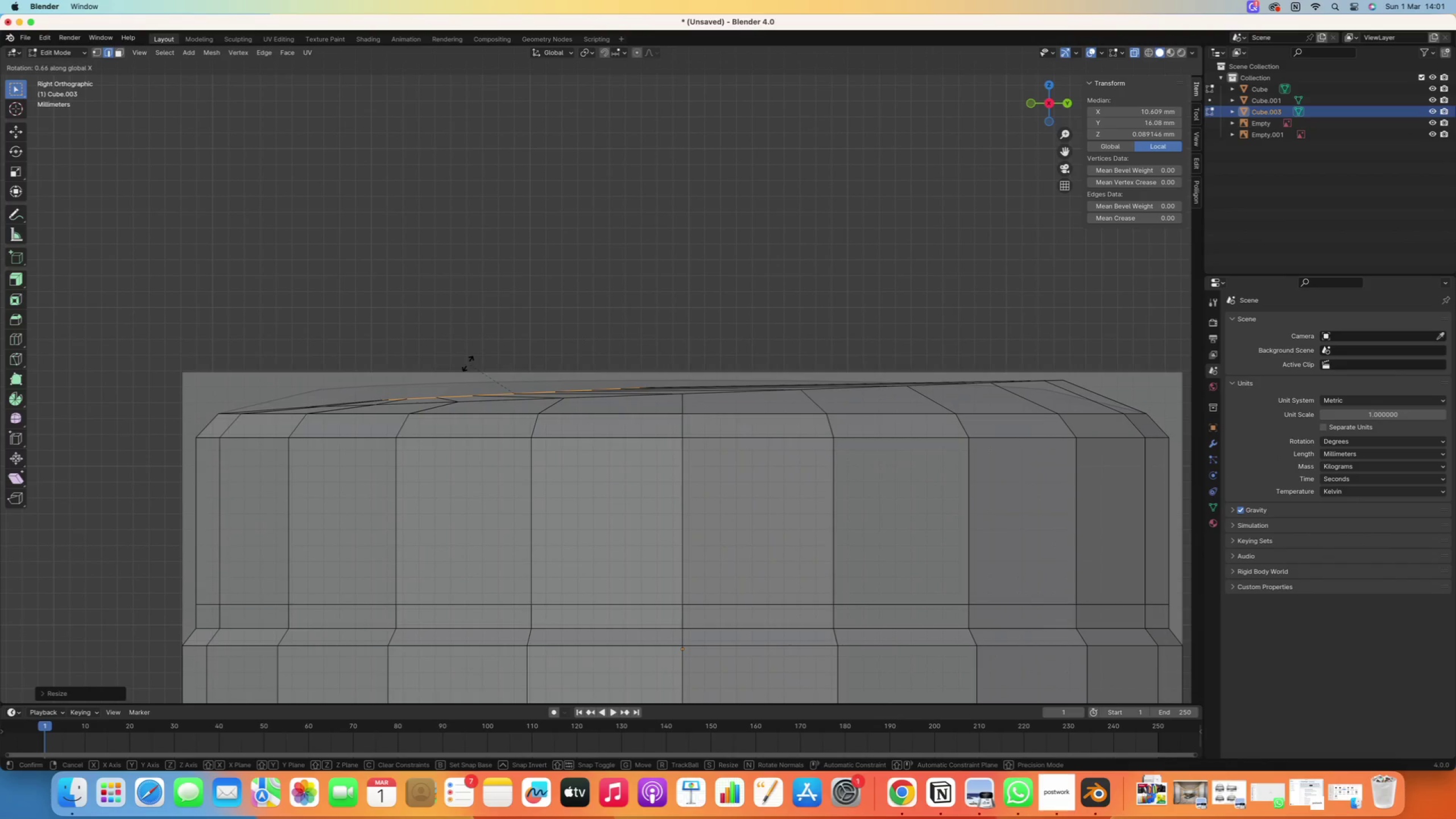 
hold_key(key=ShiftRight, duration=1.94)
left_click([468, 367])
 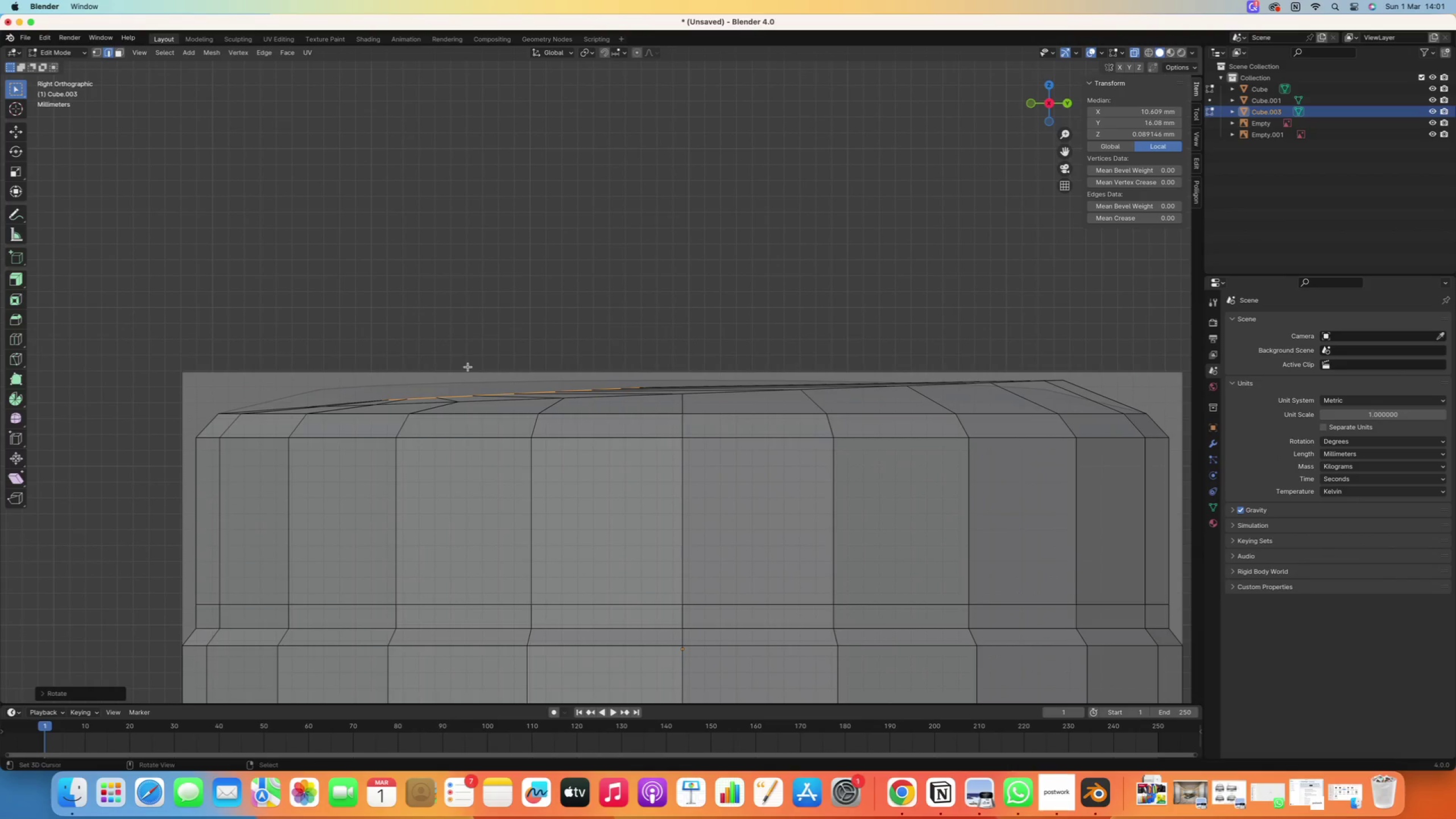 
key(G)
 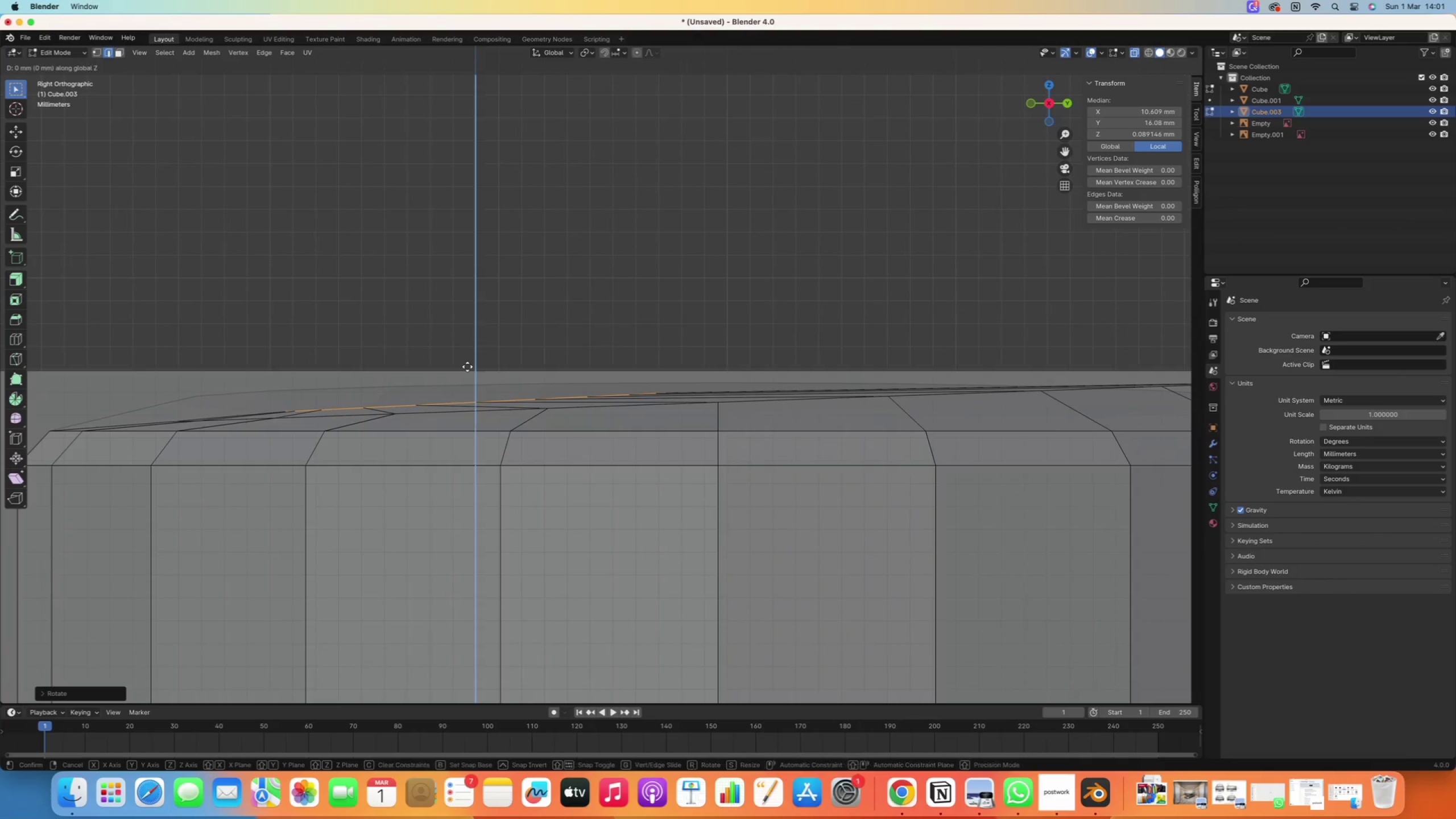 
scroll: coordinate [468, 367], scroll_direction: up, amount: 2.0
 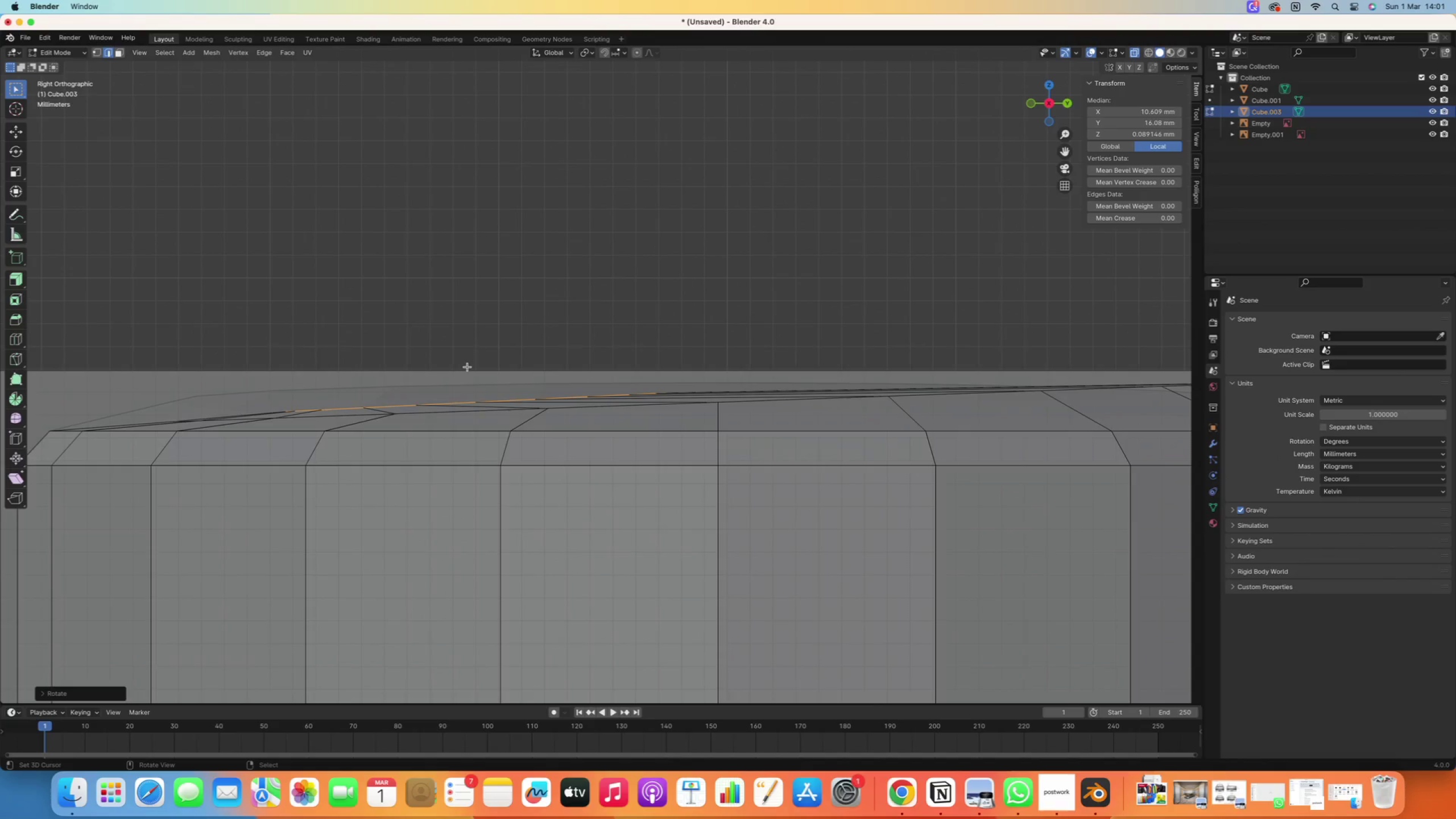 
key(Z)
 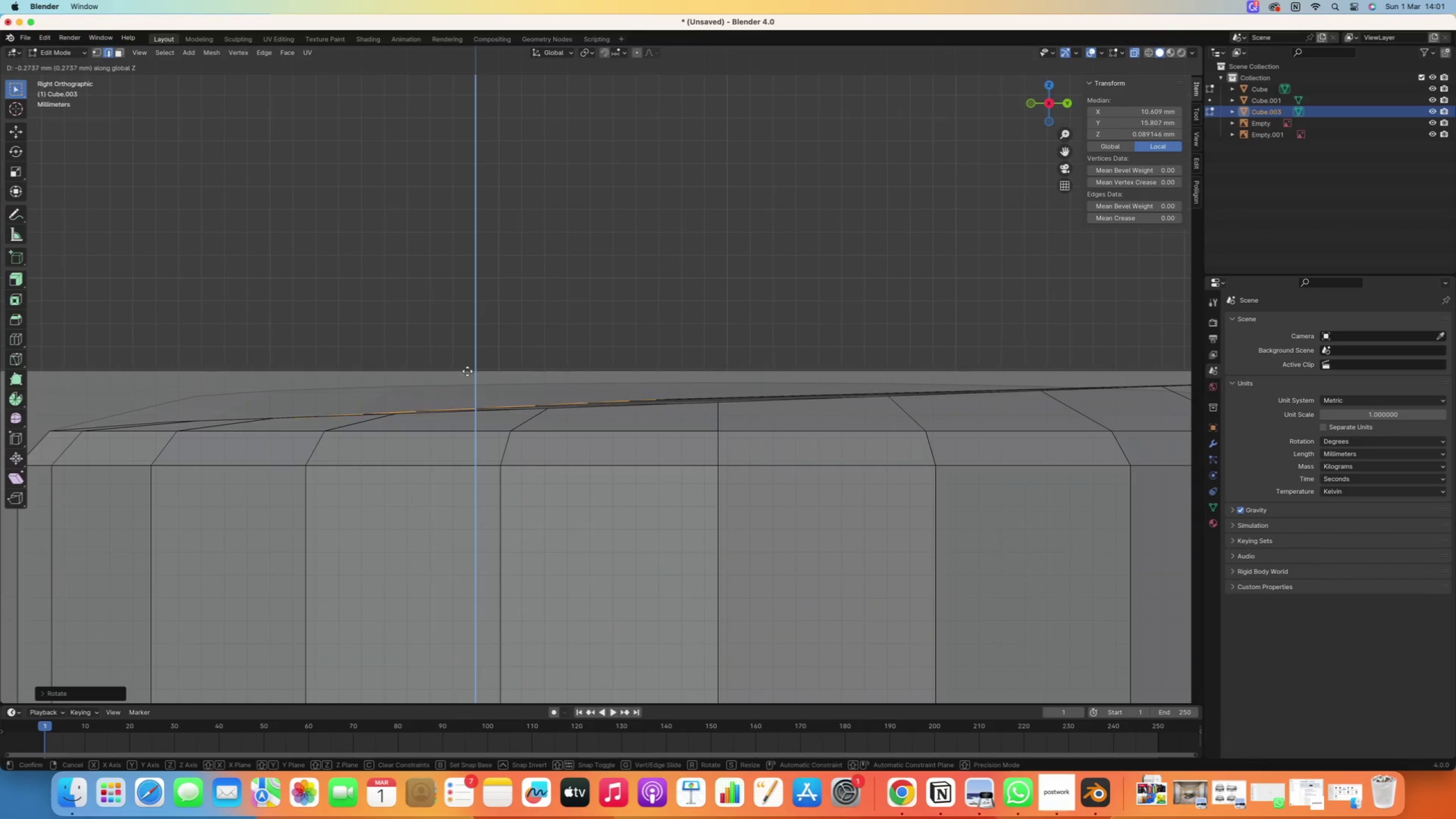 
left_click([466, 369])
 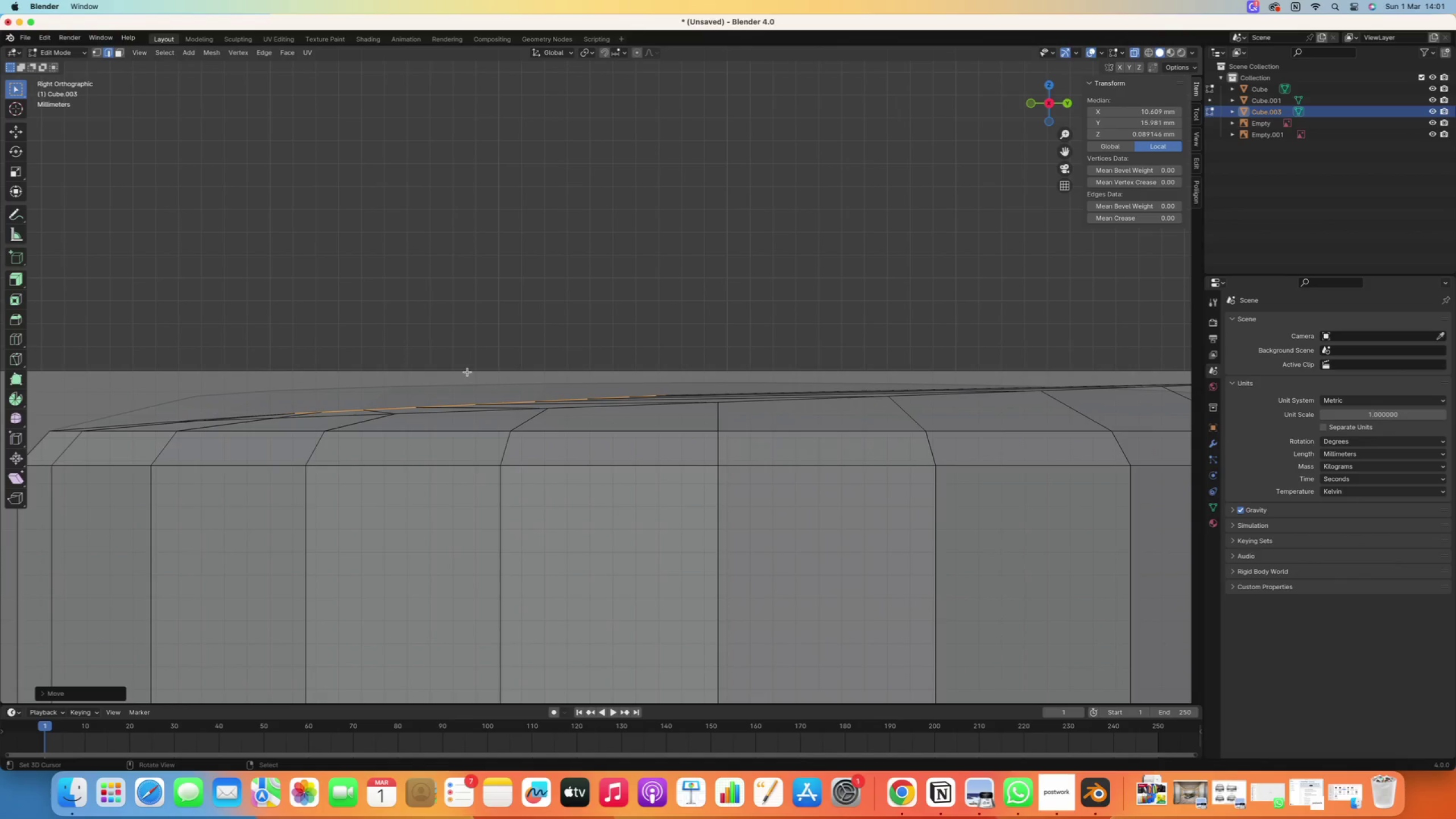 
scroll: coordinate [465, 383], scroll_direction: down, amount: 23.0
 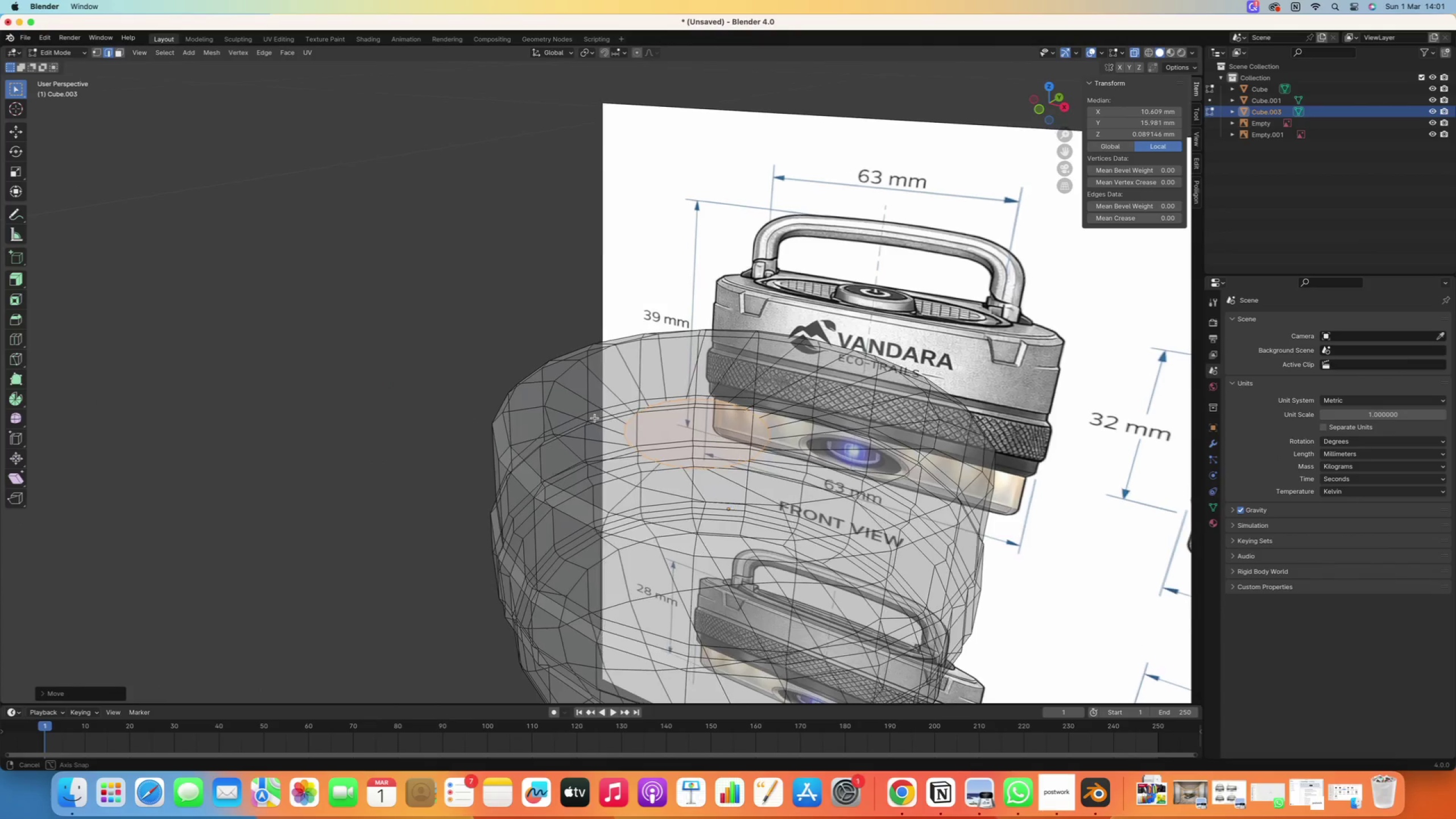 
key(Numpad1)
 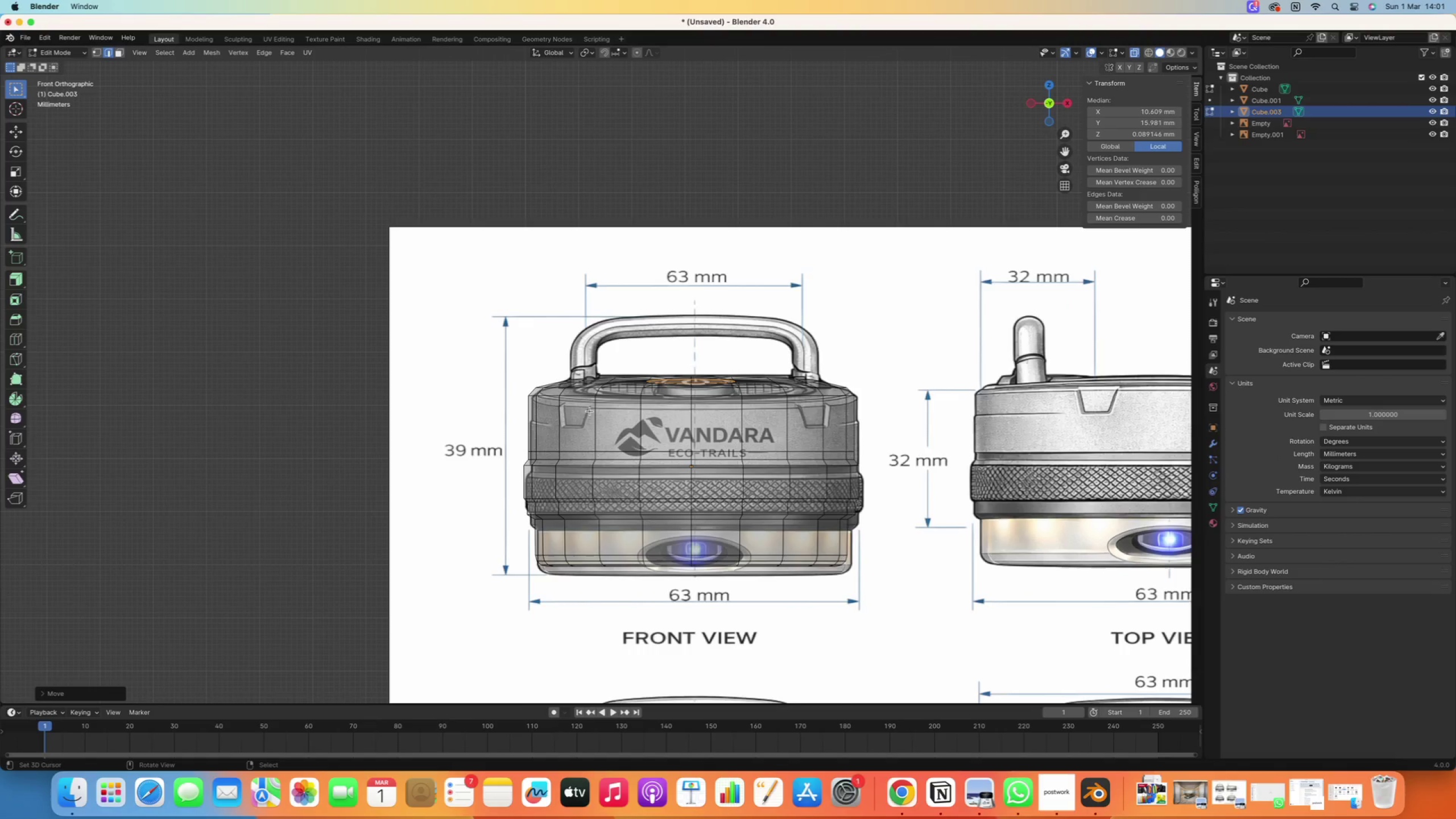 
scroll: coordinate [588, 412], scroll_direction: down, amount: 2.0
 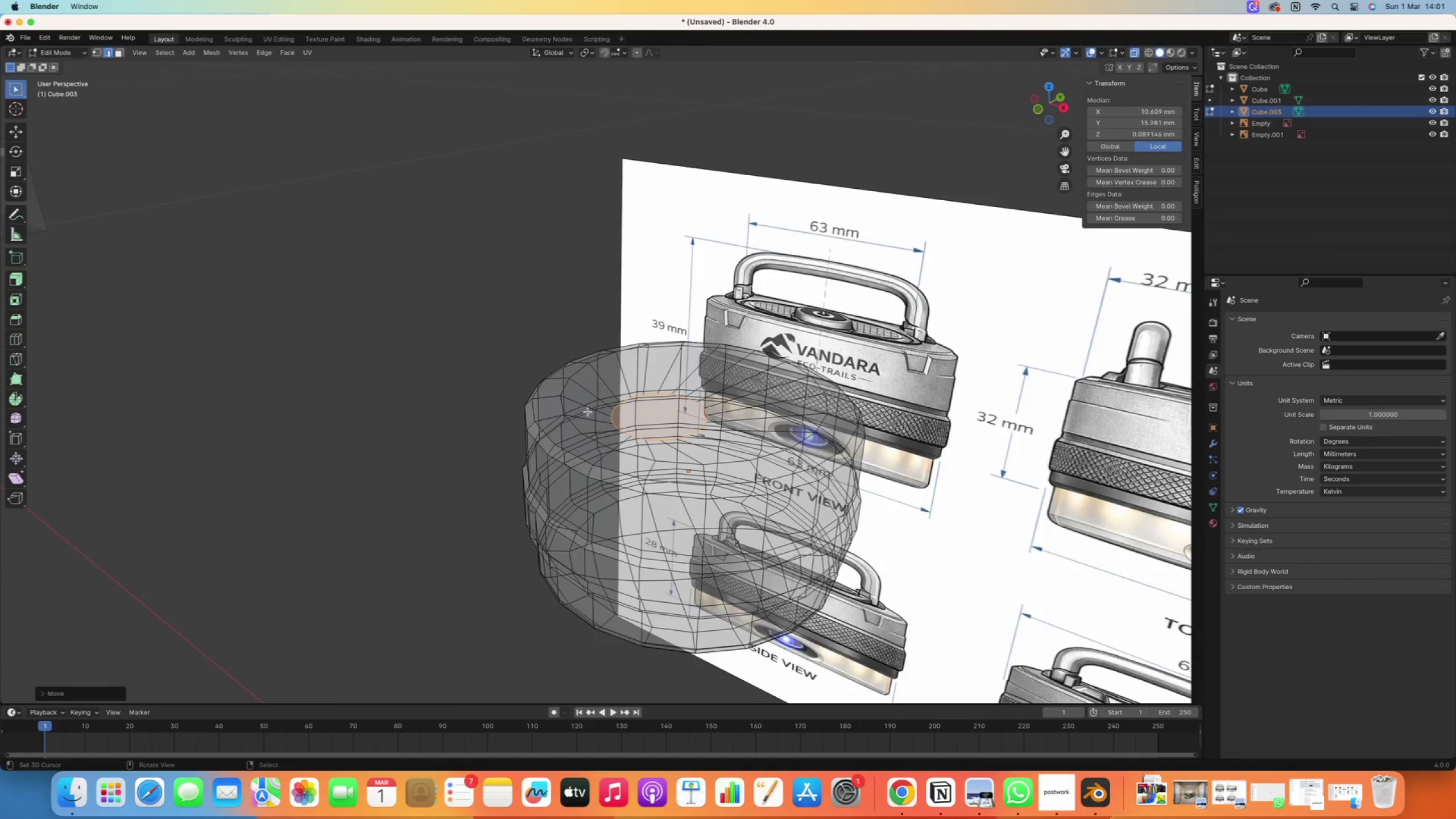 
scroll: coordinate [675, 415], scroll_direction: up, amount: 4.0
 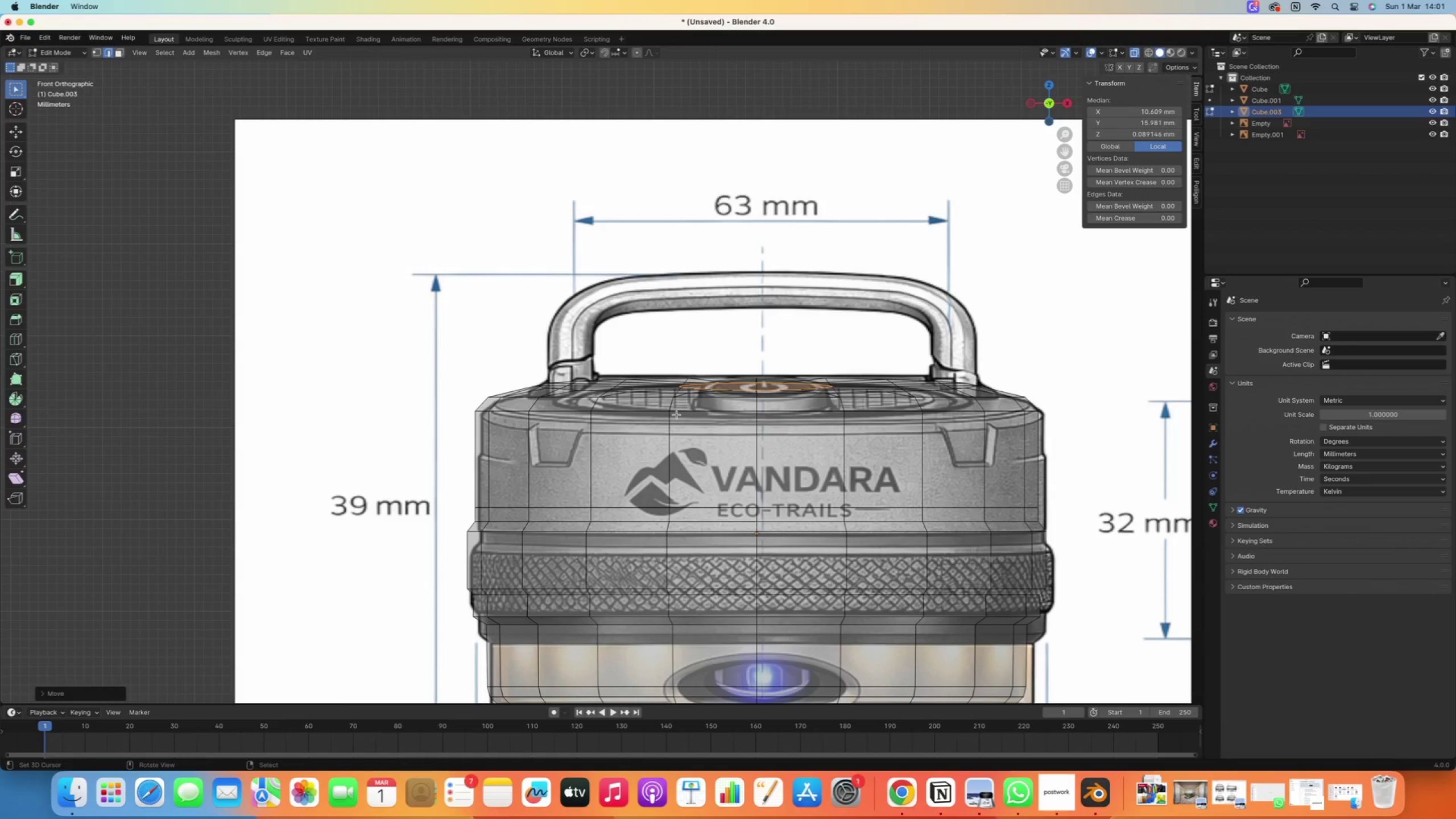 
scroll: coordinate [676, 415], scroll_direction: down, amount: 20.0
 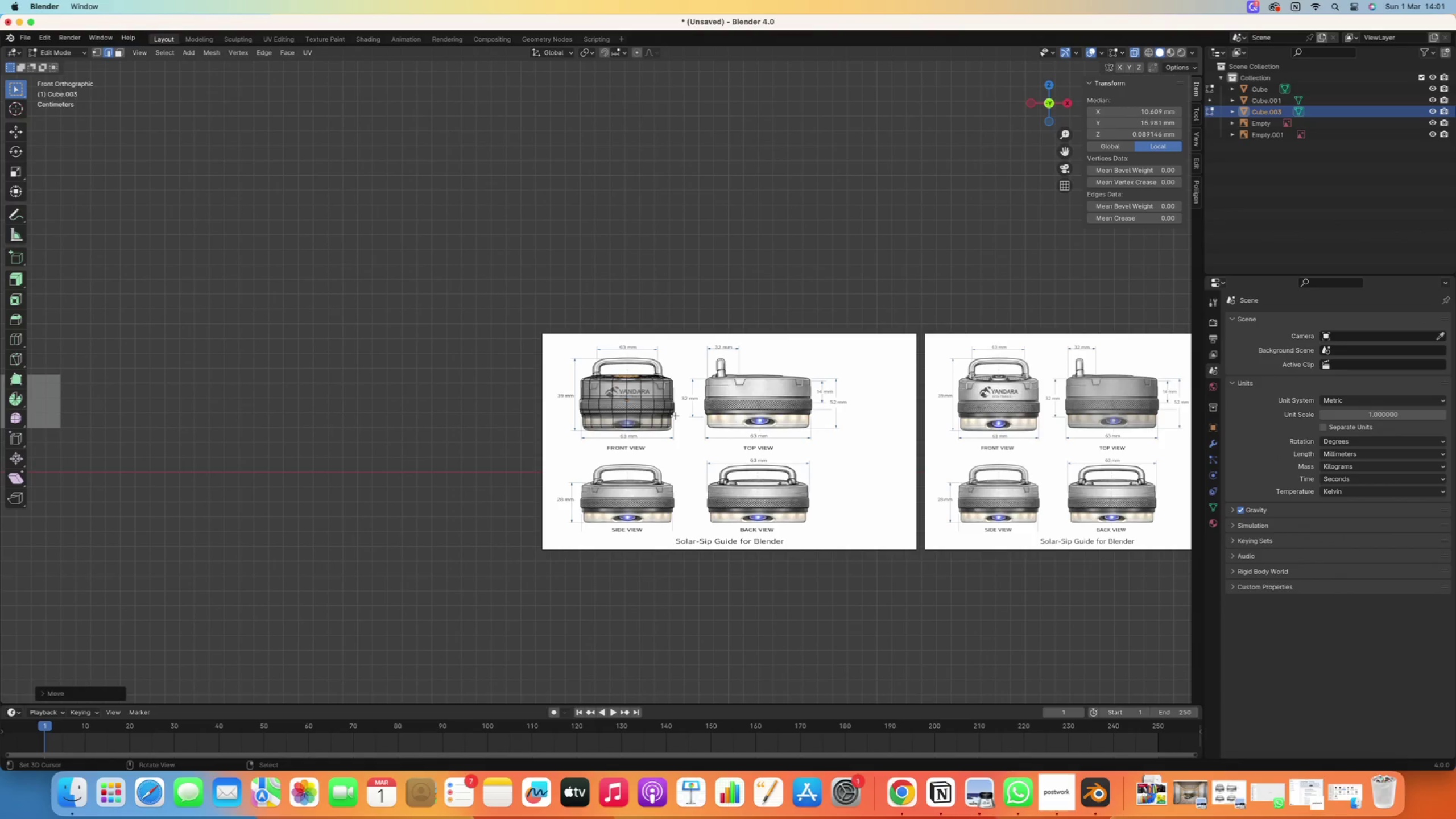 
scroll: coordinate [675, 415], scroll_direction: up, amount: 15.0
 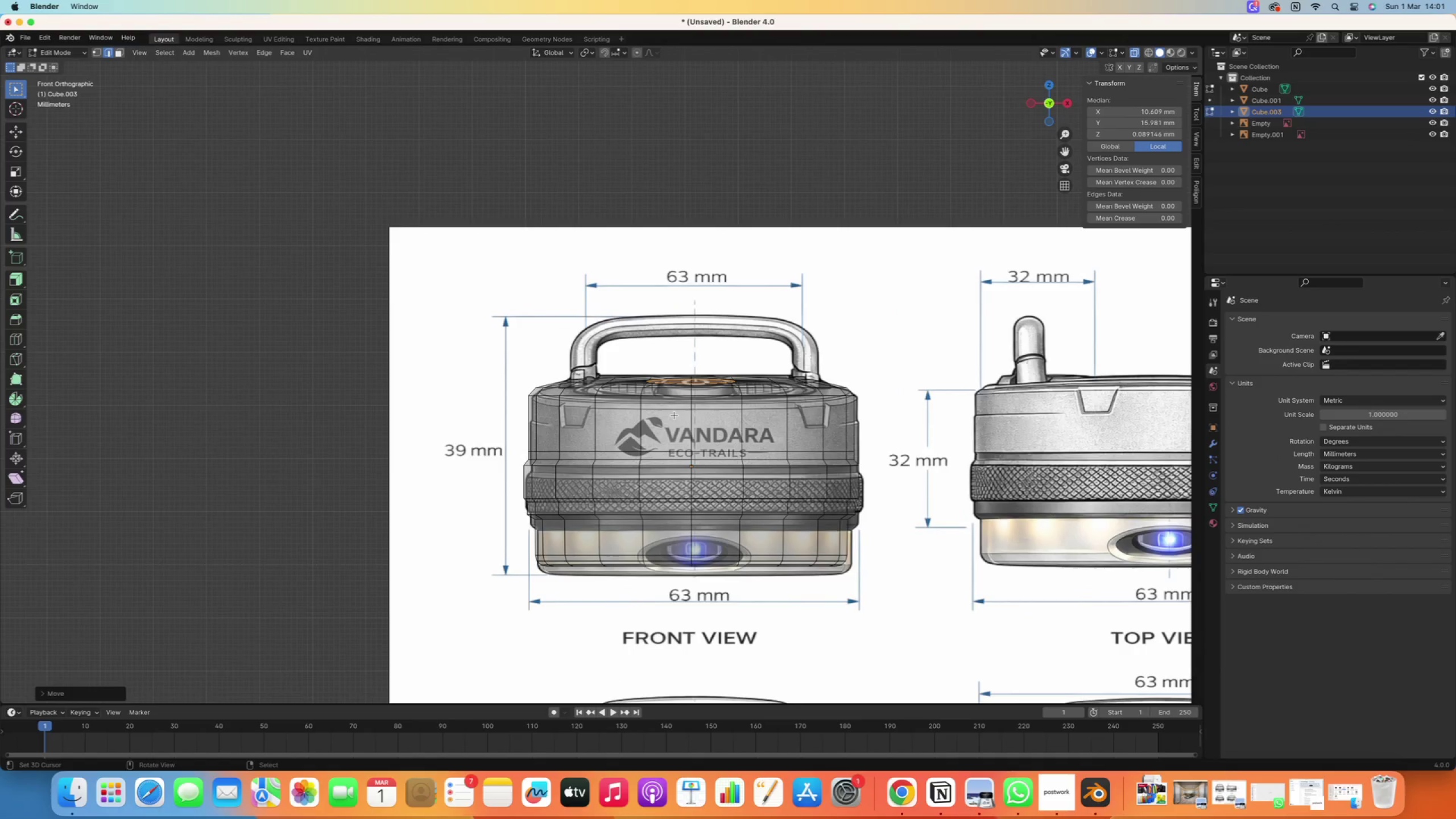 
scroll: coordinate [673, 416], scroll_direction: down, amount: 5.0
 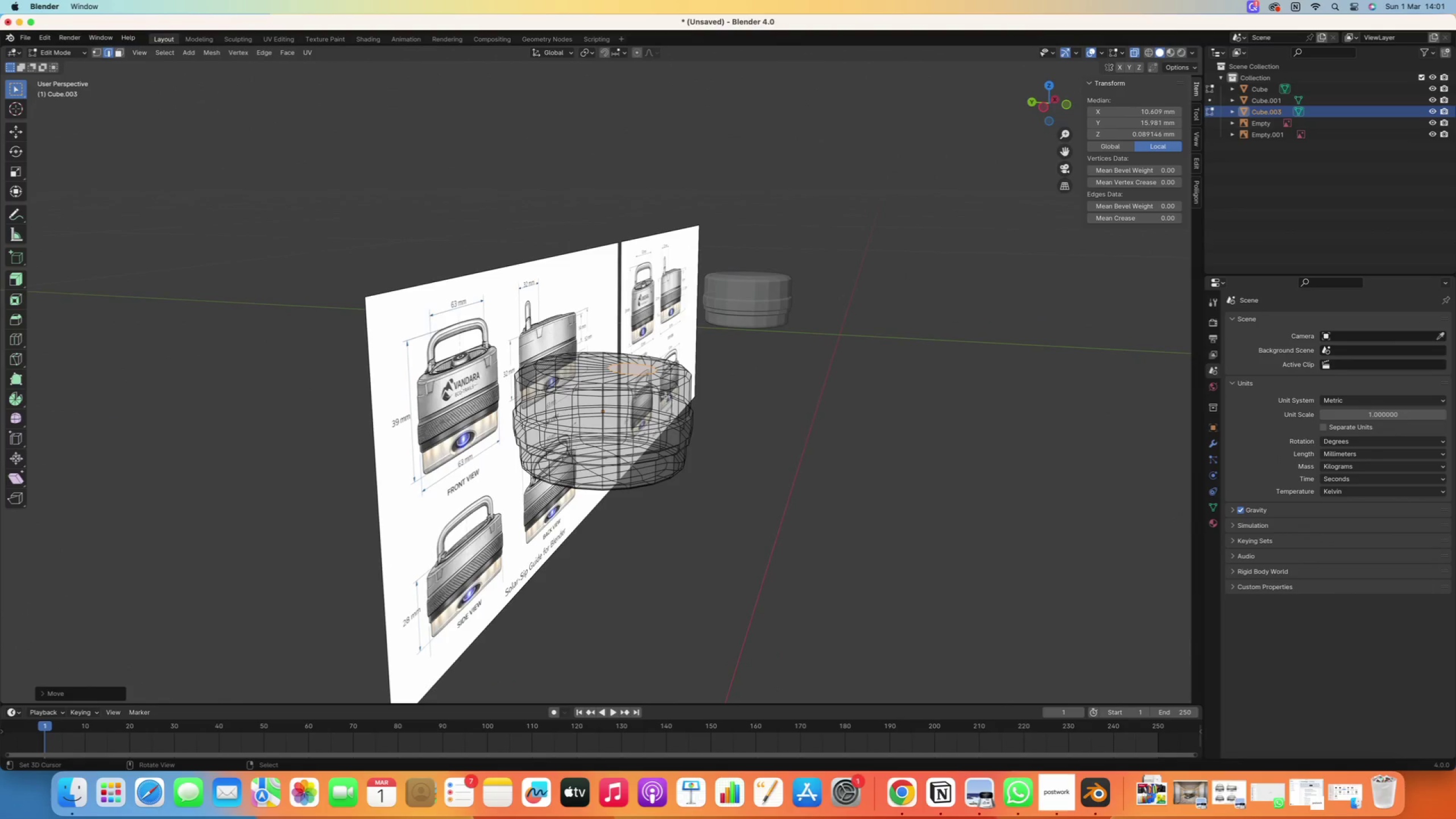 
key(Numpad1)
 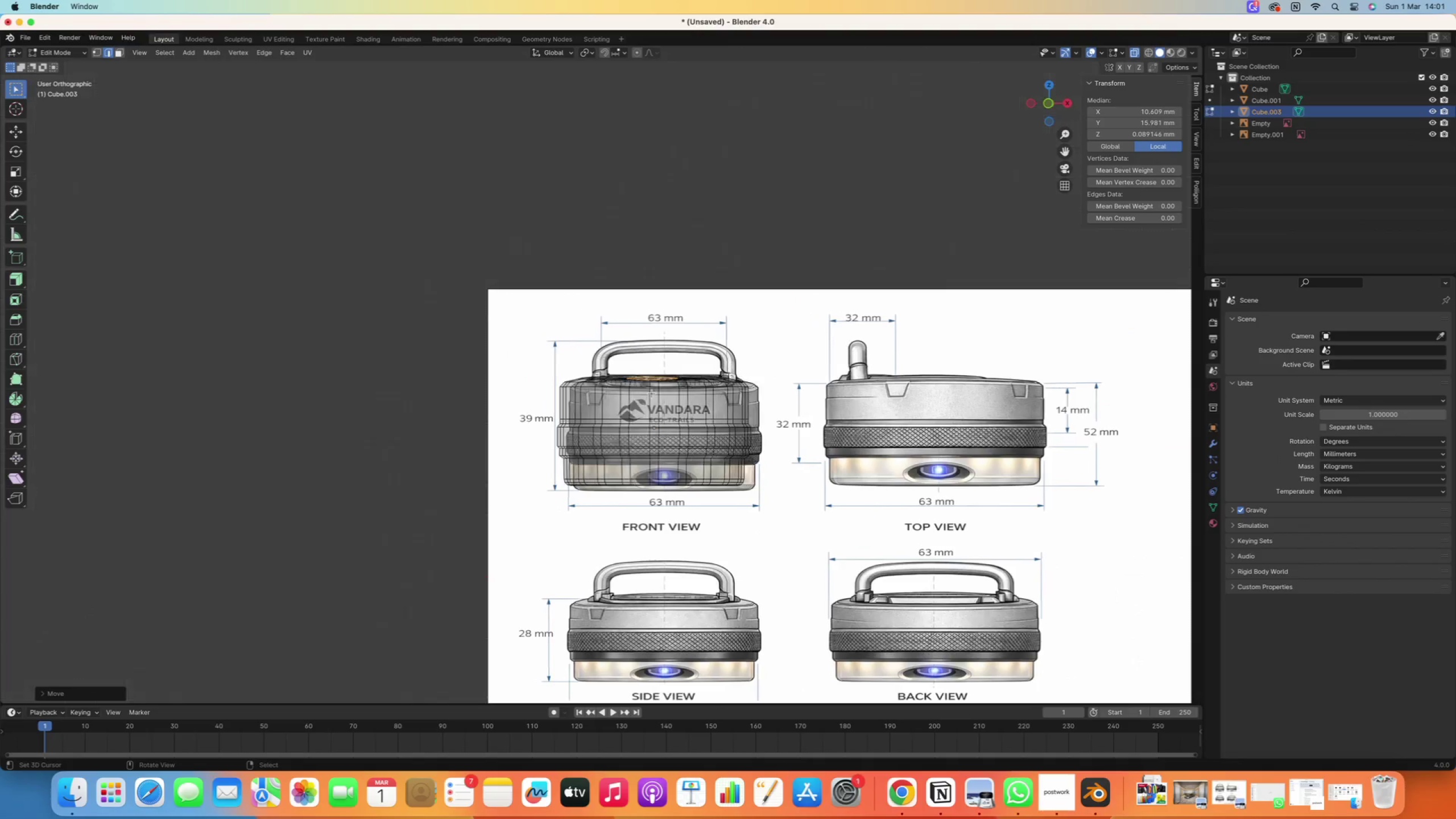 
key(Numpad3)
 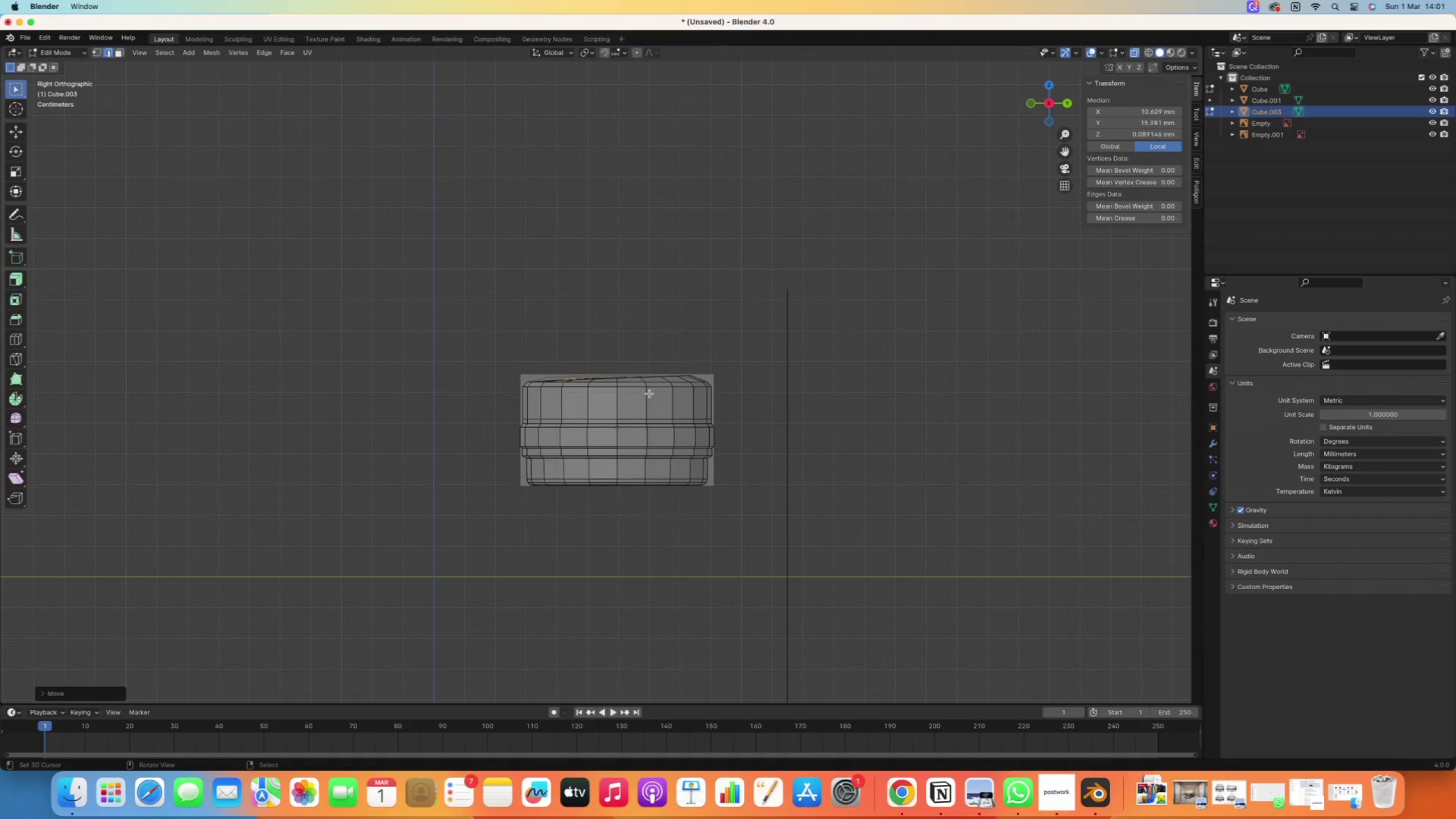 
right_click([608, 387])
 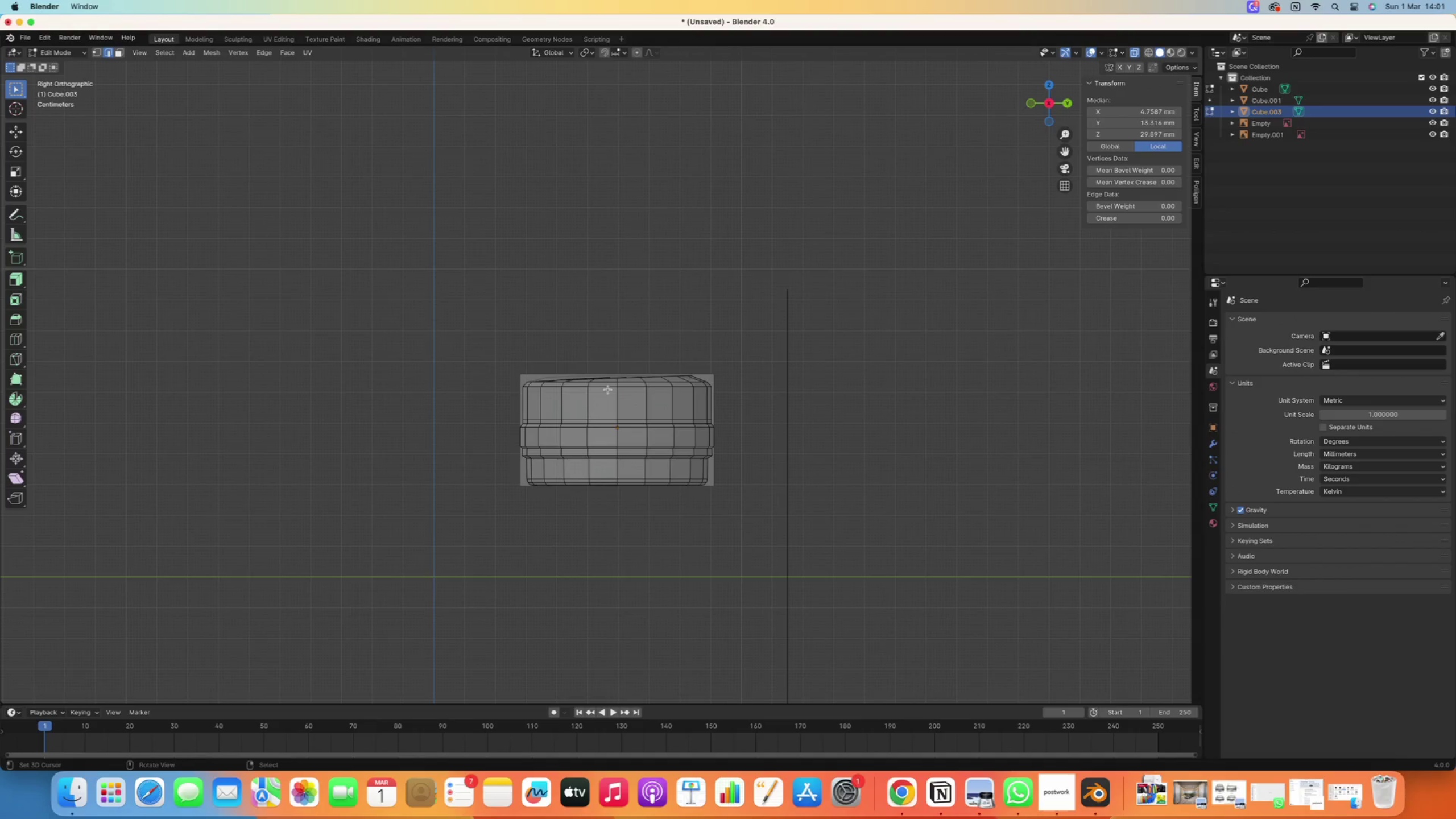 
scroll: coordinate [603, 389], scroll_direction: up, amount: 5.0
 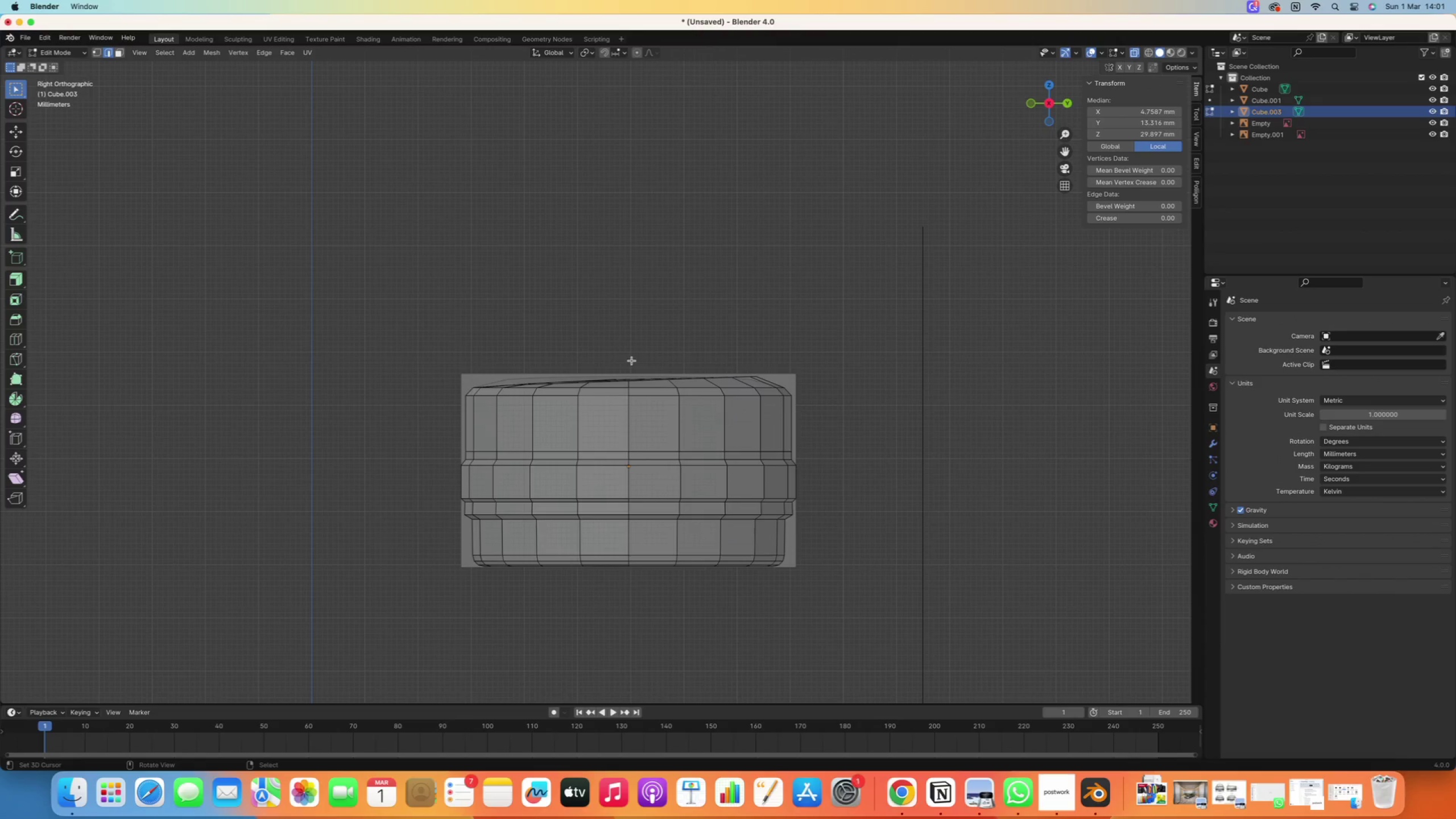 
key(2)
 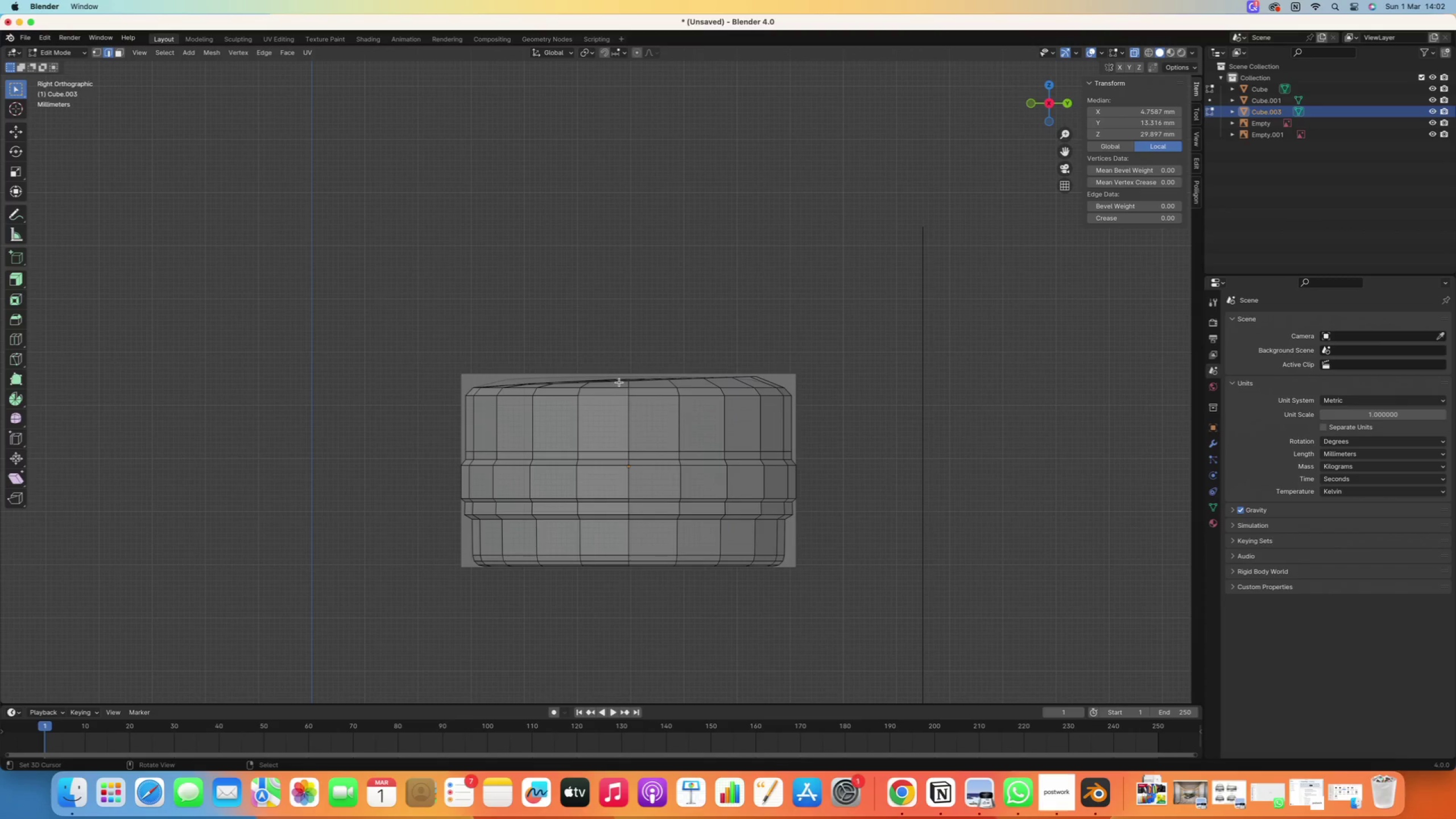 
right_click([614, 392])
 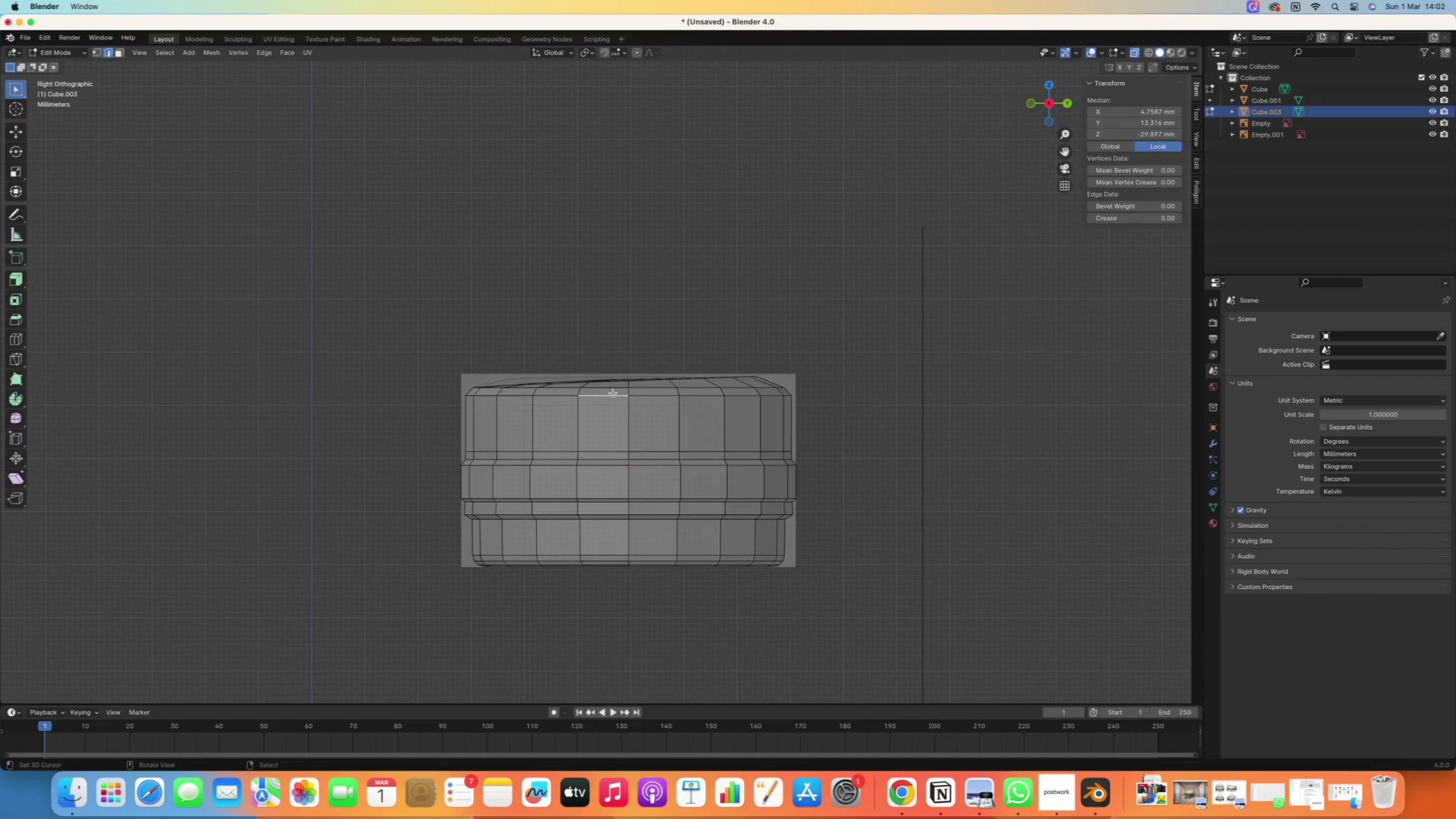 
hold_key(key=ShiftRight, duration=0.42)
 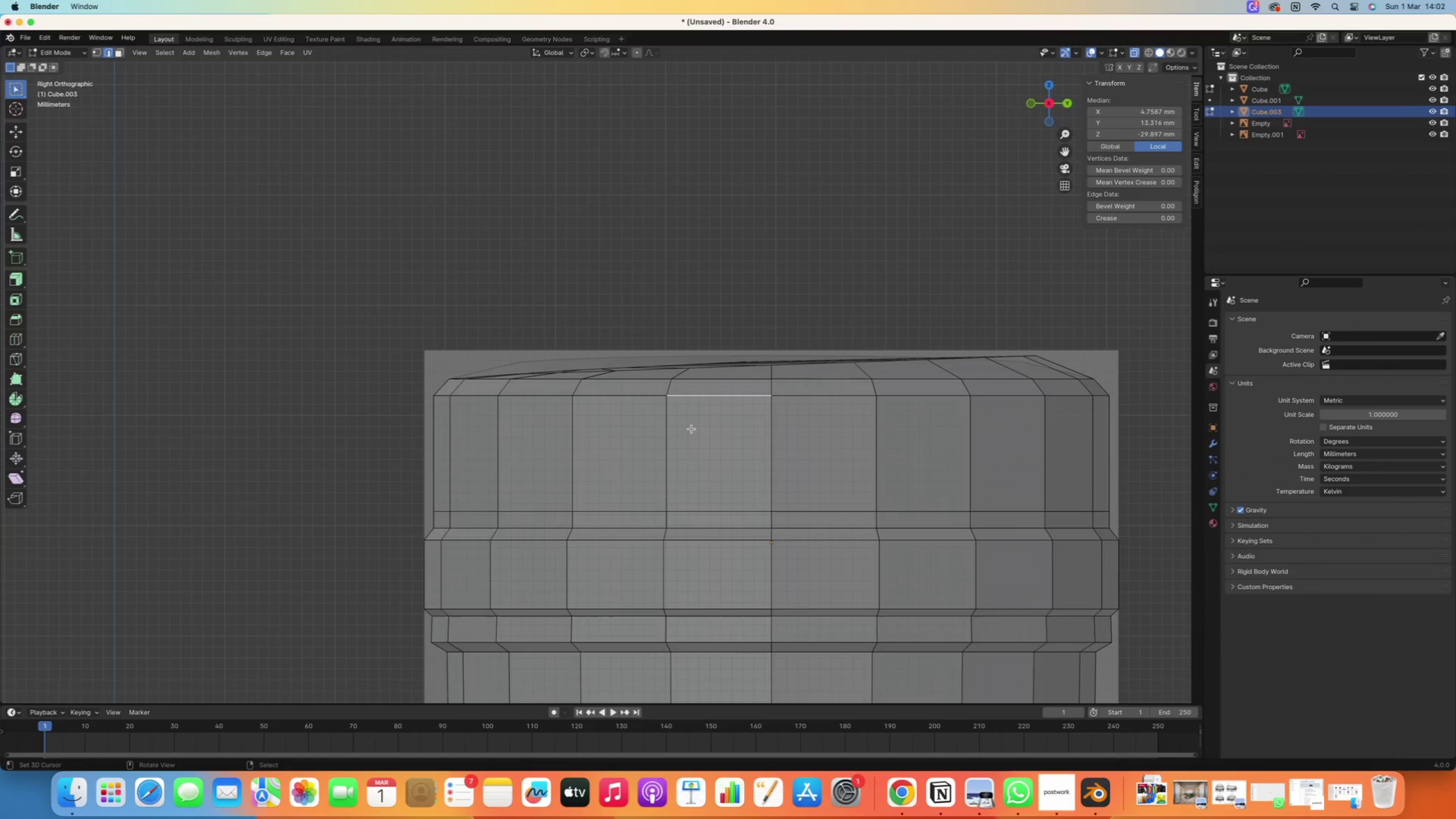 
right_click([692, 429])
 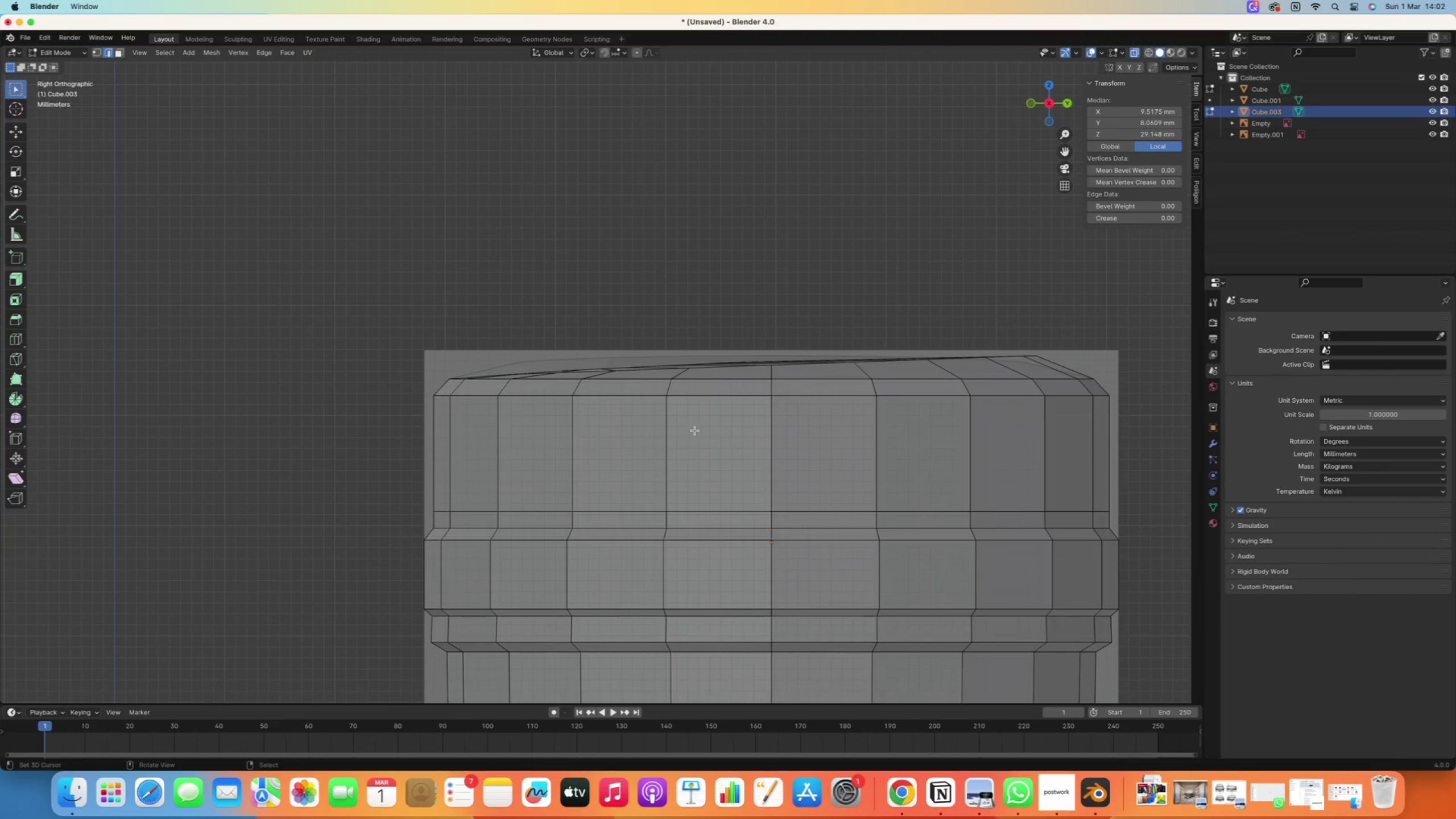 
scroll: coordinate [575, 407], scroll_direction: up, amount: 11.0
 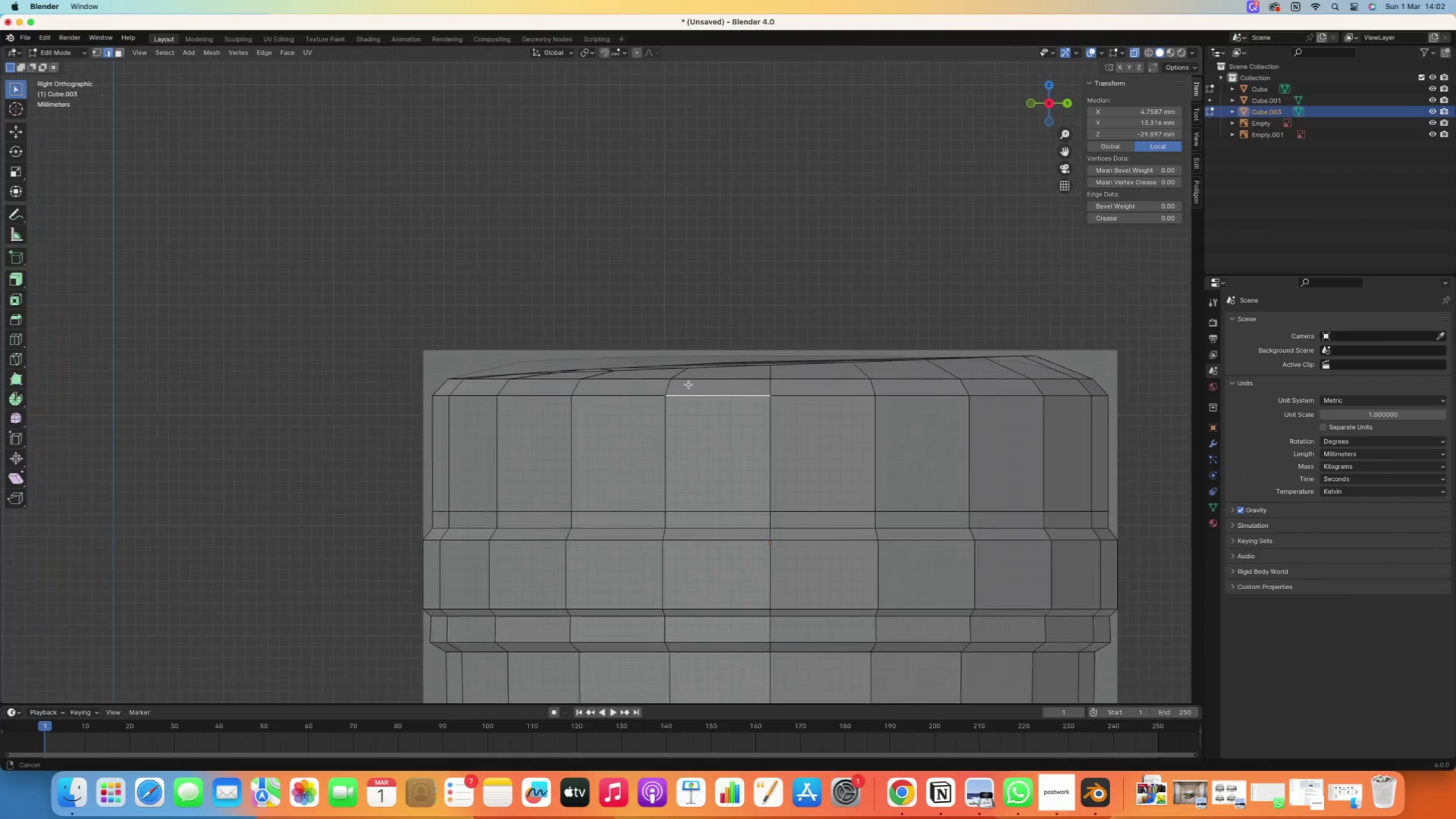 
left_click_drag(start_coordinate=[734, 440], to_coordinate=[709, 371])
 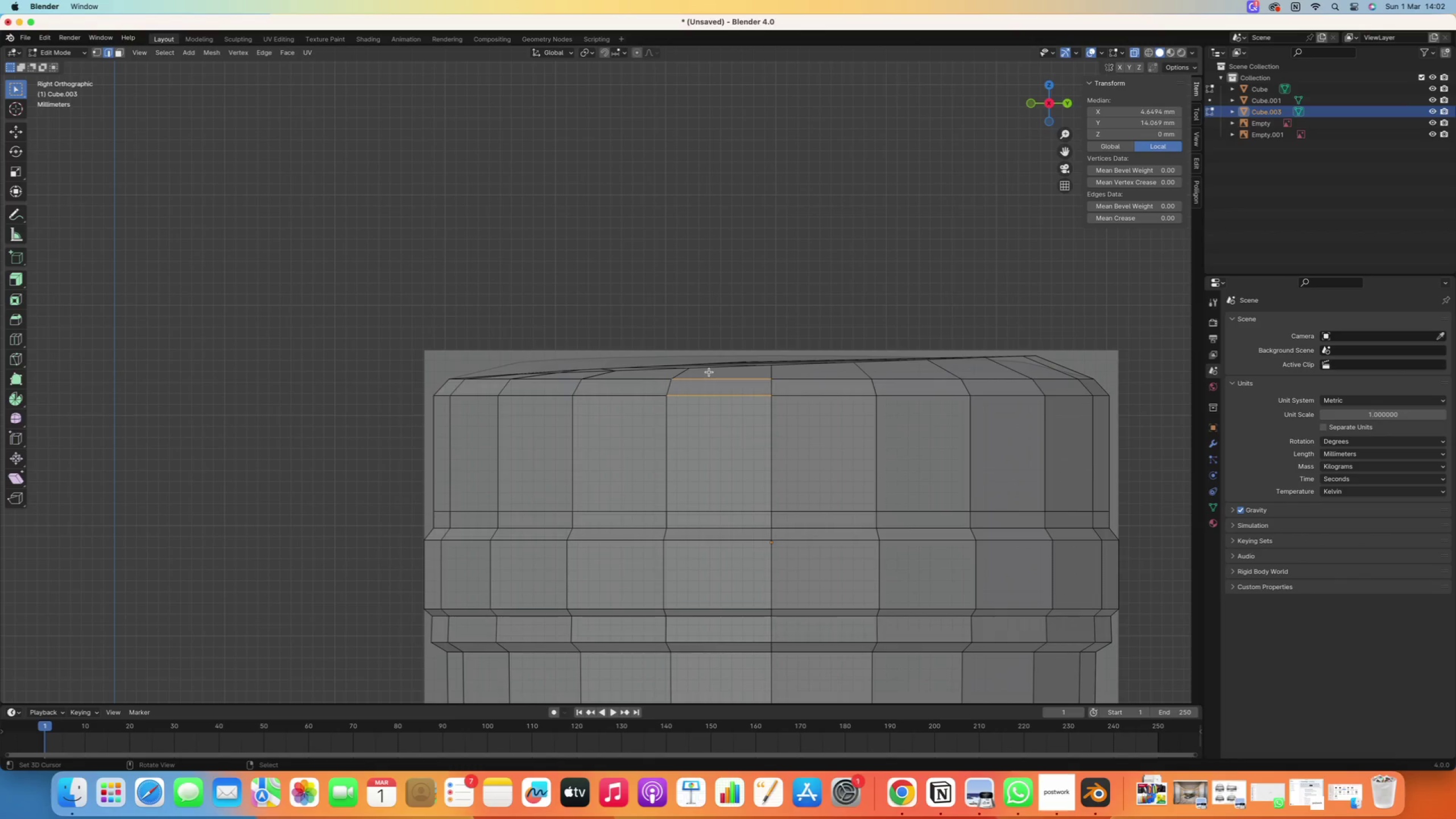 
hold_key(key=ShiftRight, duration=5.46)
left_click_drag(start_coordinate=[639, 419], to_coordinate=[628, 377])
 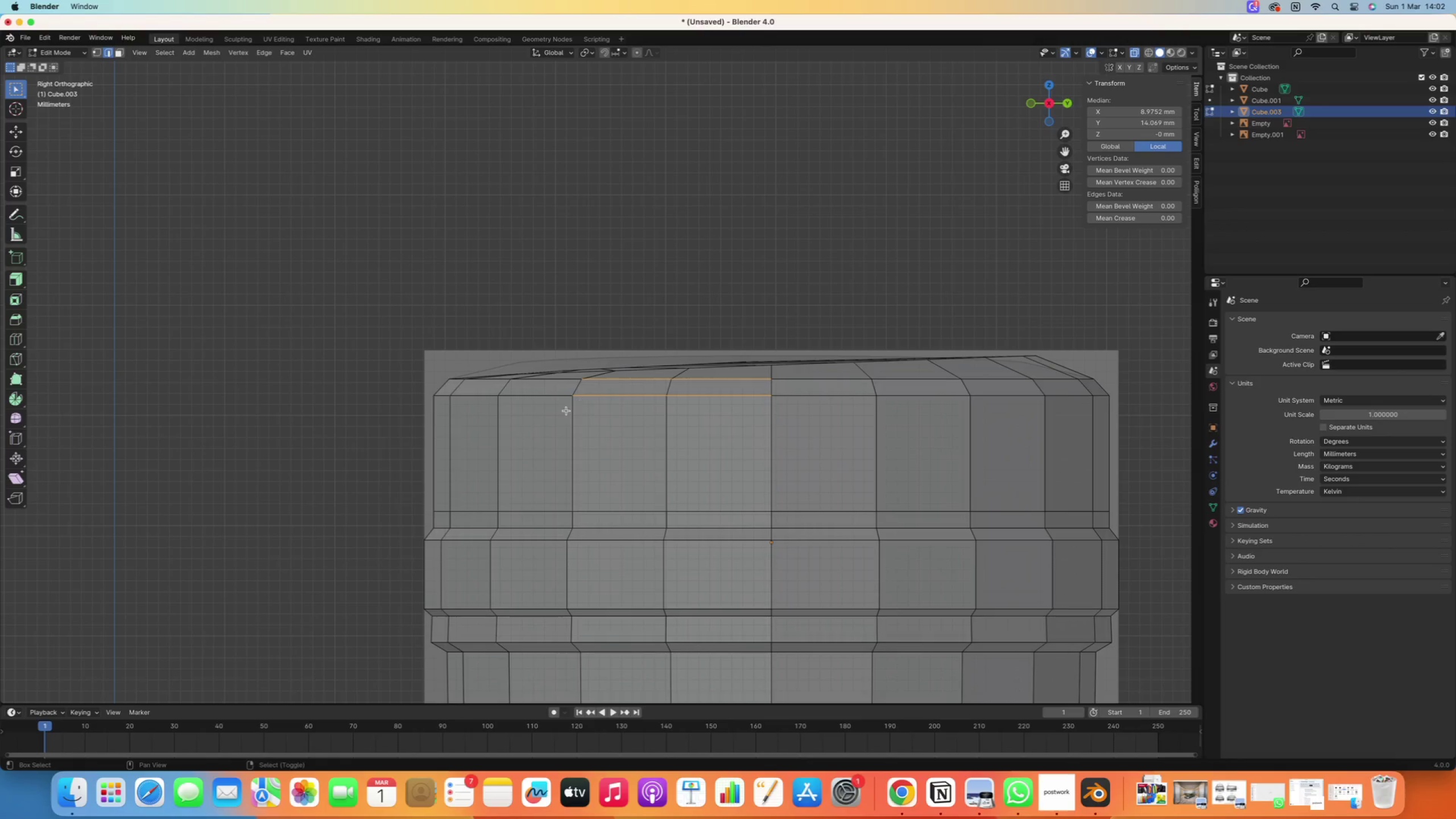 
left_click_drag(start_coordinate=[549, 413], to_coordinate=[543, 377])
 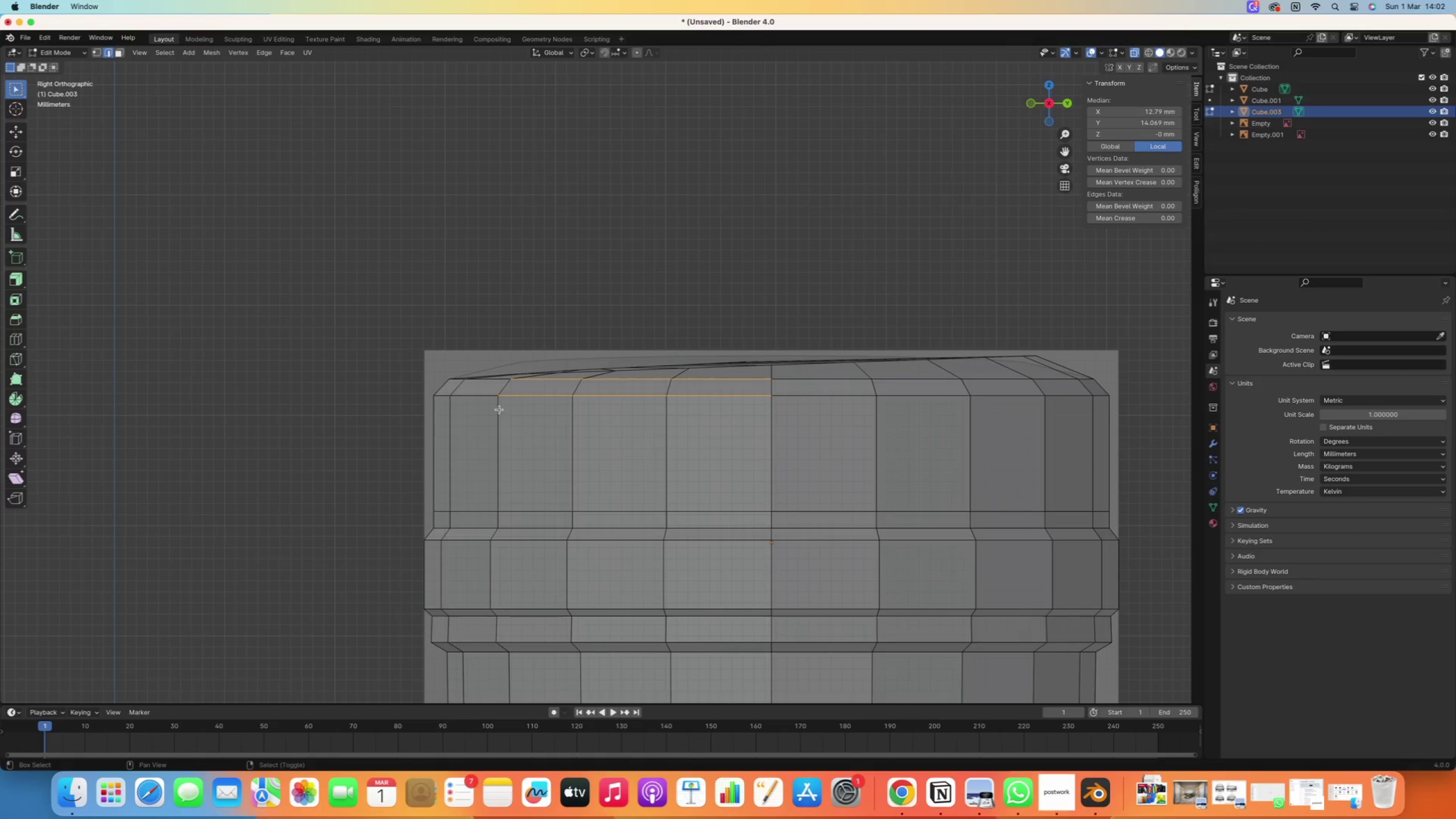 
left_click_drag(start_coordinate=[482, 416], to_coordinate=[490, 379])
 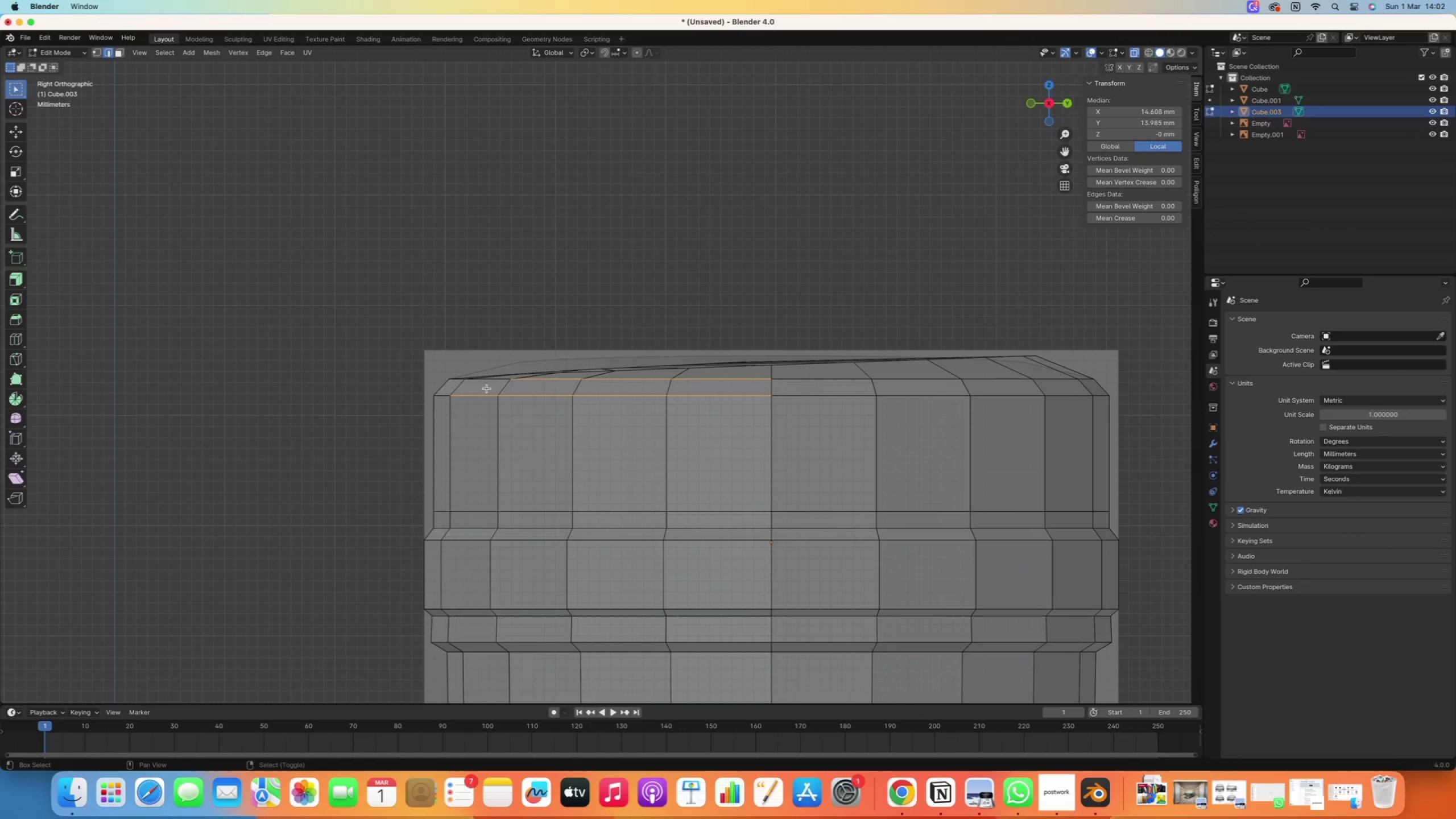 
hold_key(key=ShiftRight, duration=0.38)
 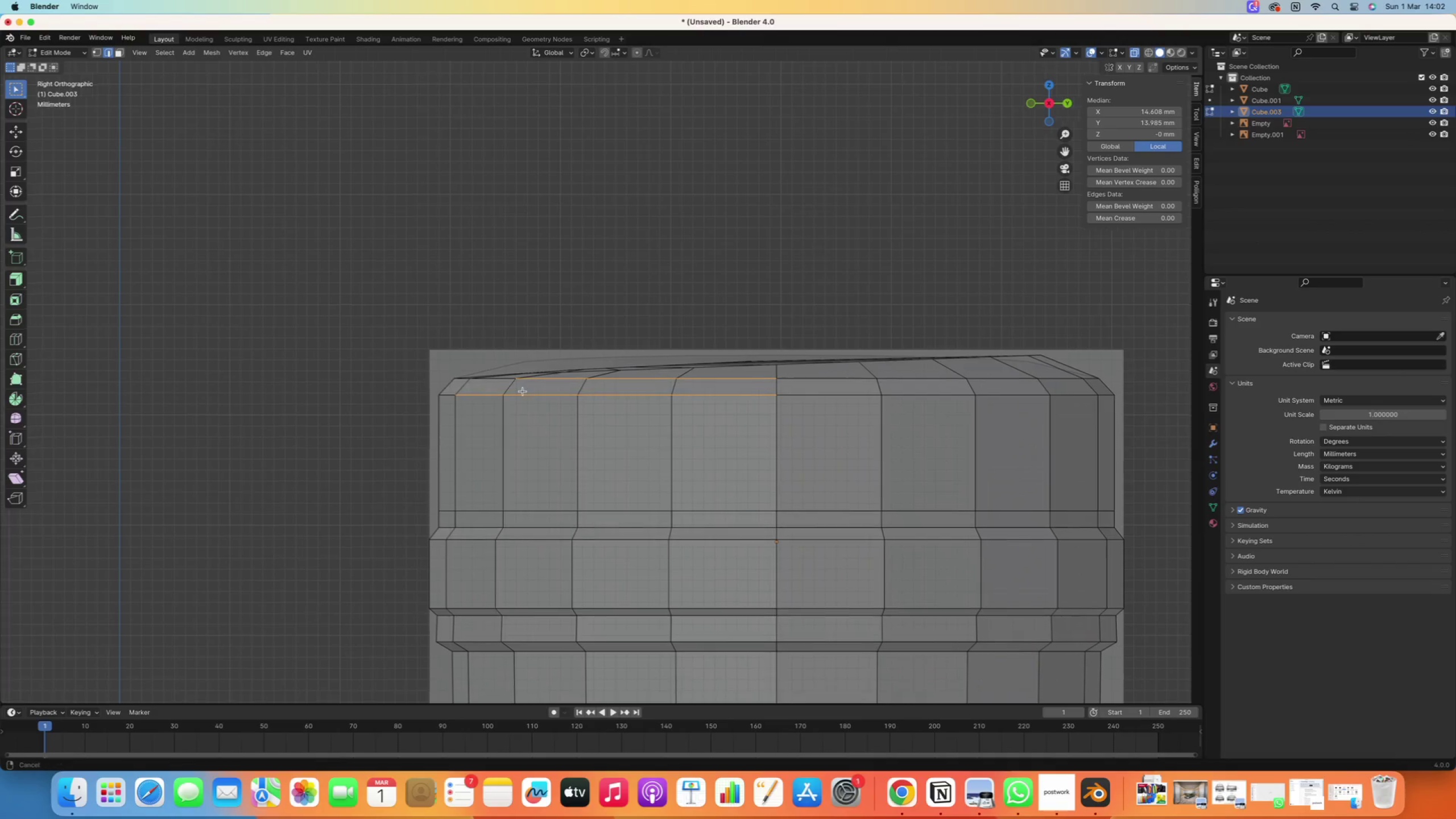 
hold_key(key=ShiftRight, duration=3.06)
left_click_drag(start_coordinate=[652, 394], to_coordinate=[644, 385])
 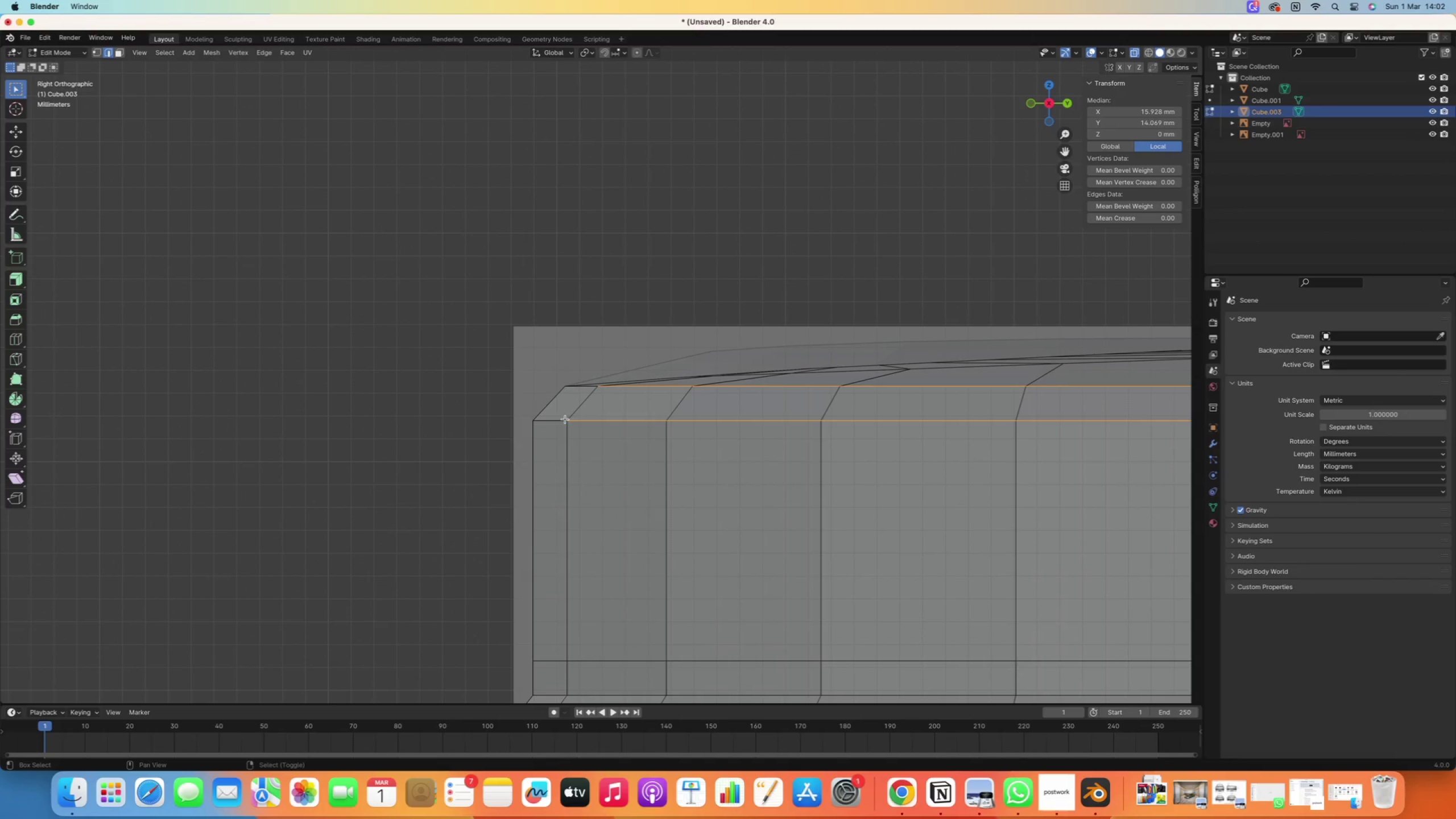 
scroll: coordinate [610, 386], scroll_direction: up, amount: 10.0
 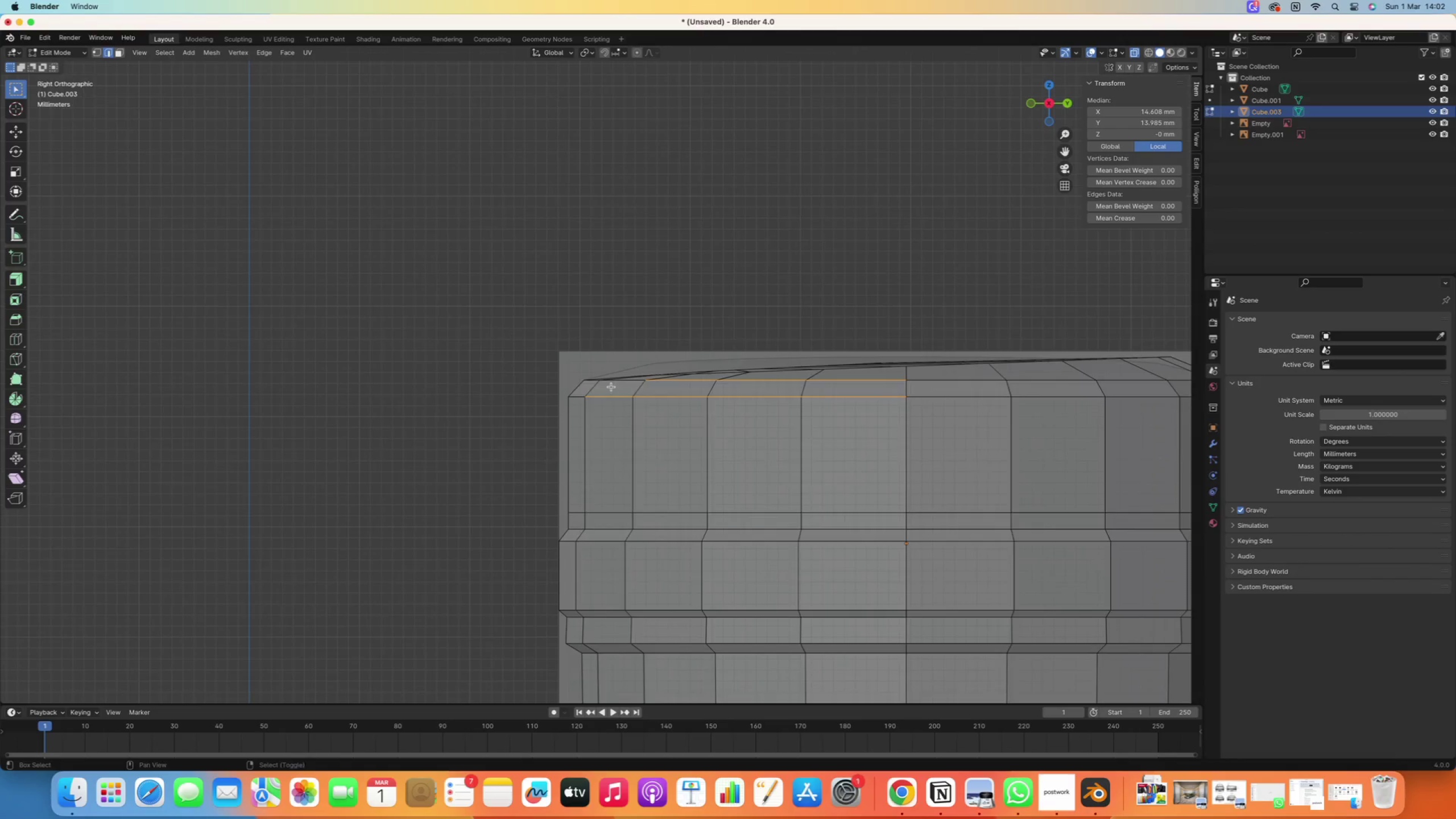 
left_click_drag(start_coordinate=[556, 424], to_coordinate=[553, 415])
 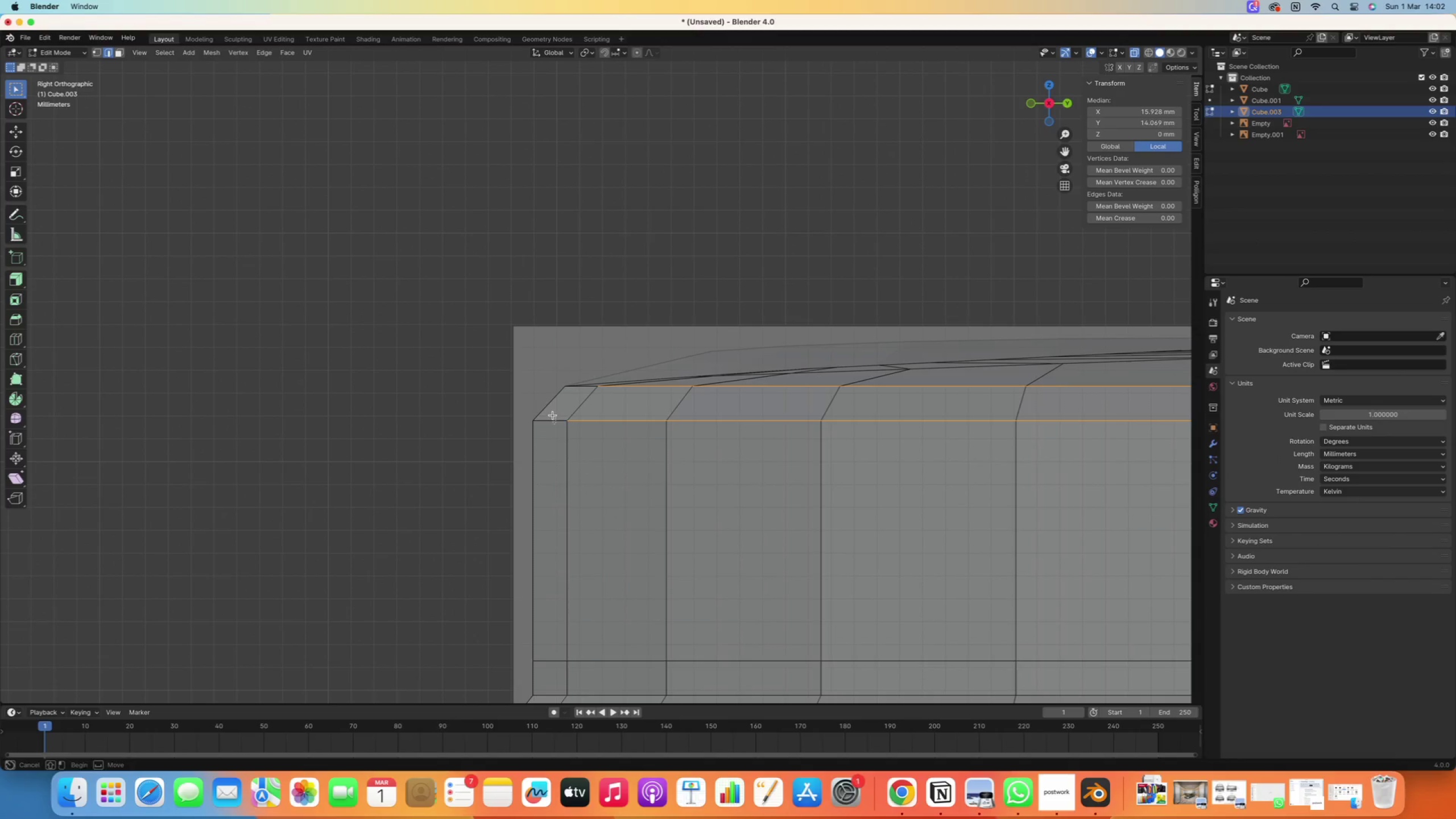 
hold_key(key=ShiftRight, duration=1.74)
left_click_drag(start_coordinate=[538, 440], to_coordinate=[533, 424])
 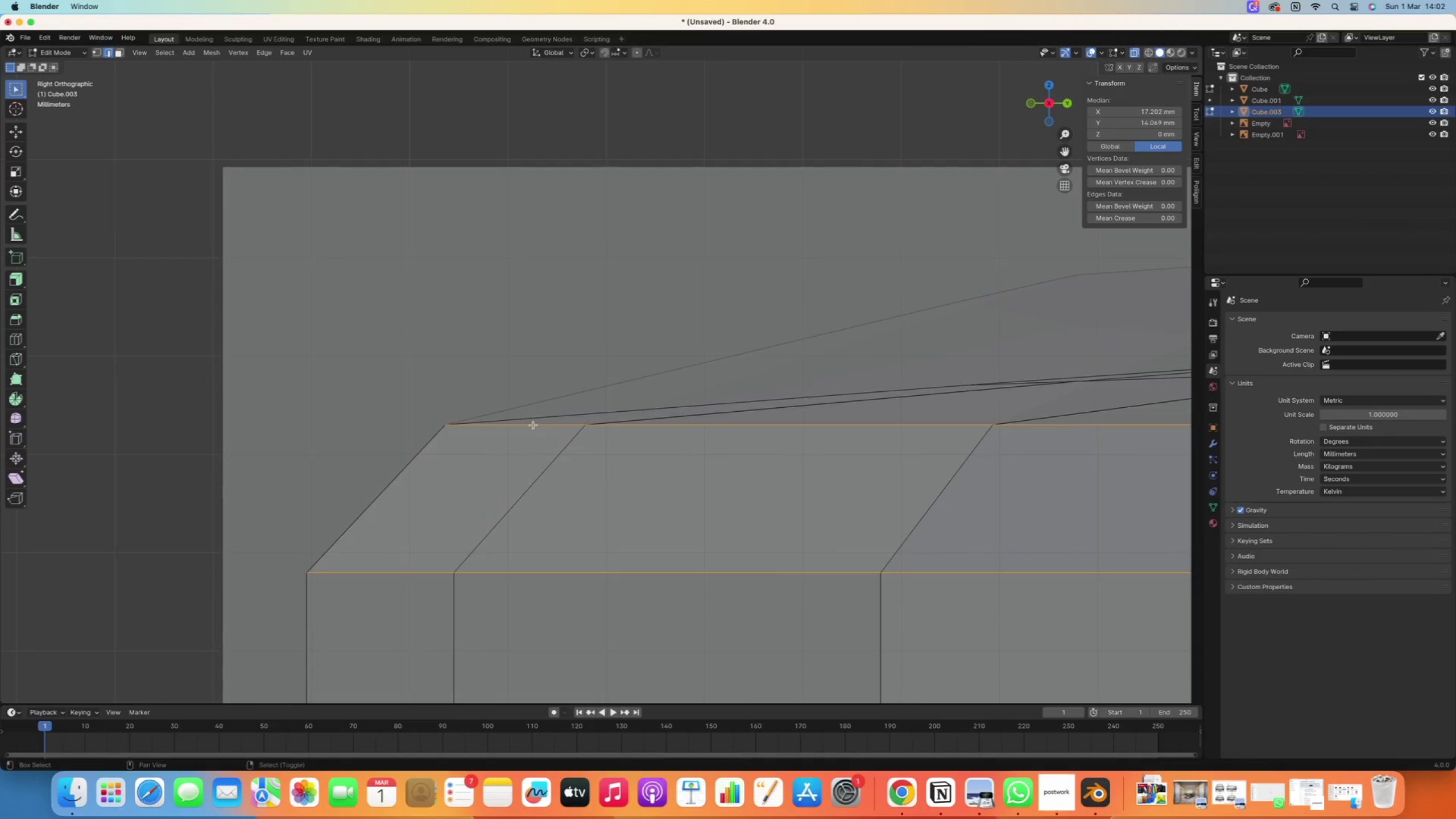 
scroll: coordinate [574, 395], scroll_direction: up, amount: 25.0
 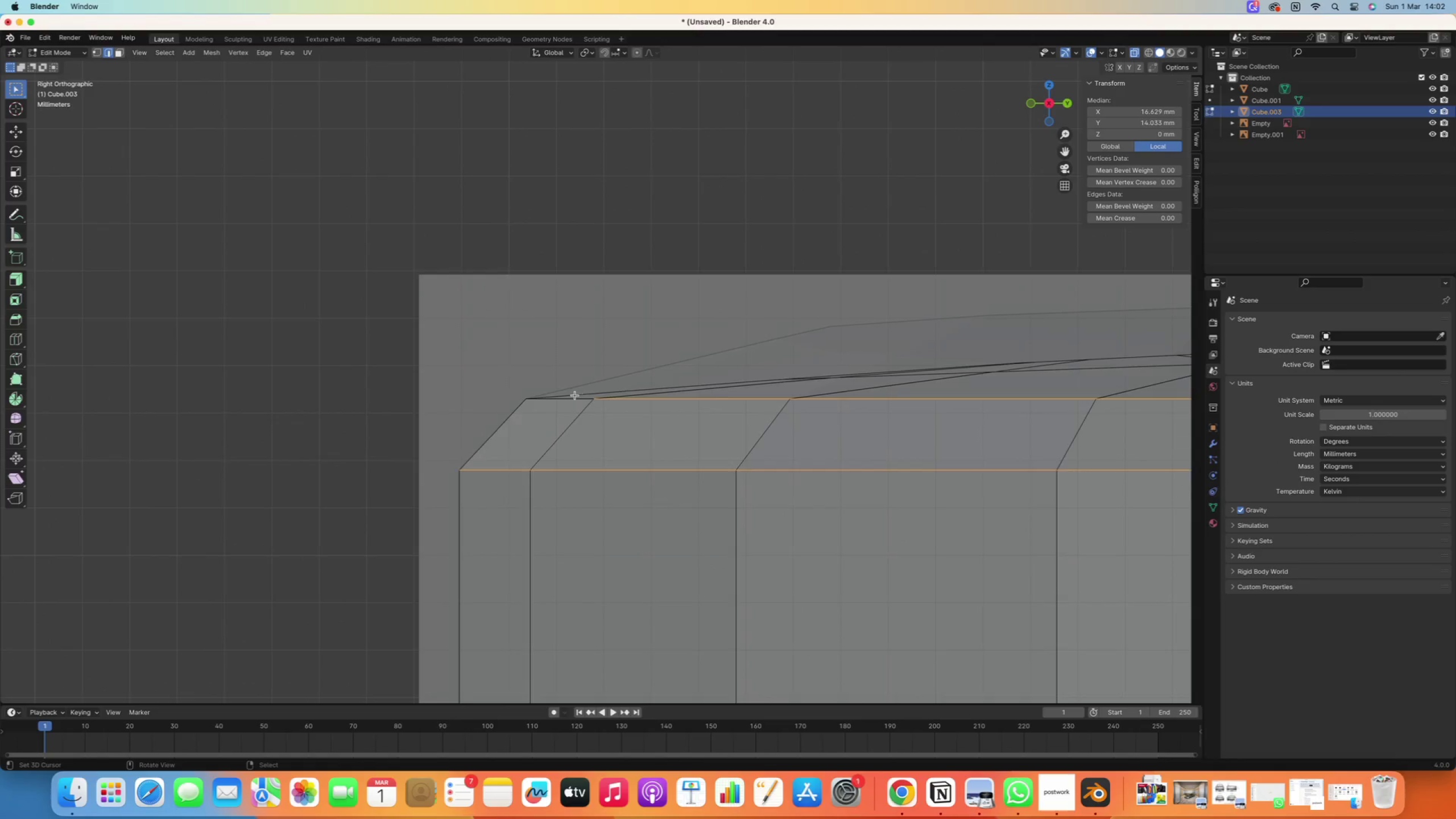 
hold_key(key=ShiftRight, duration=0.57)
 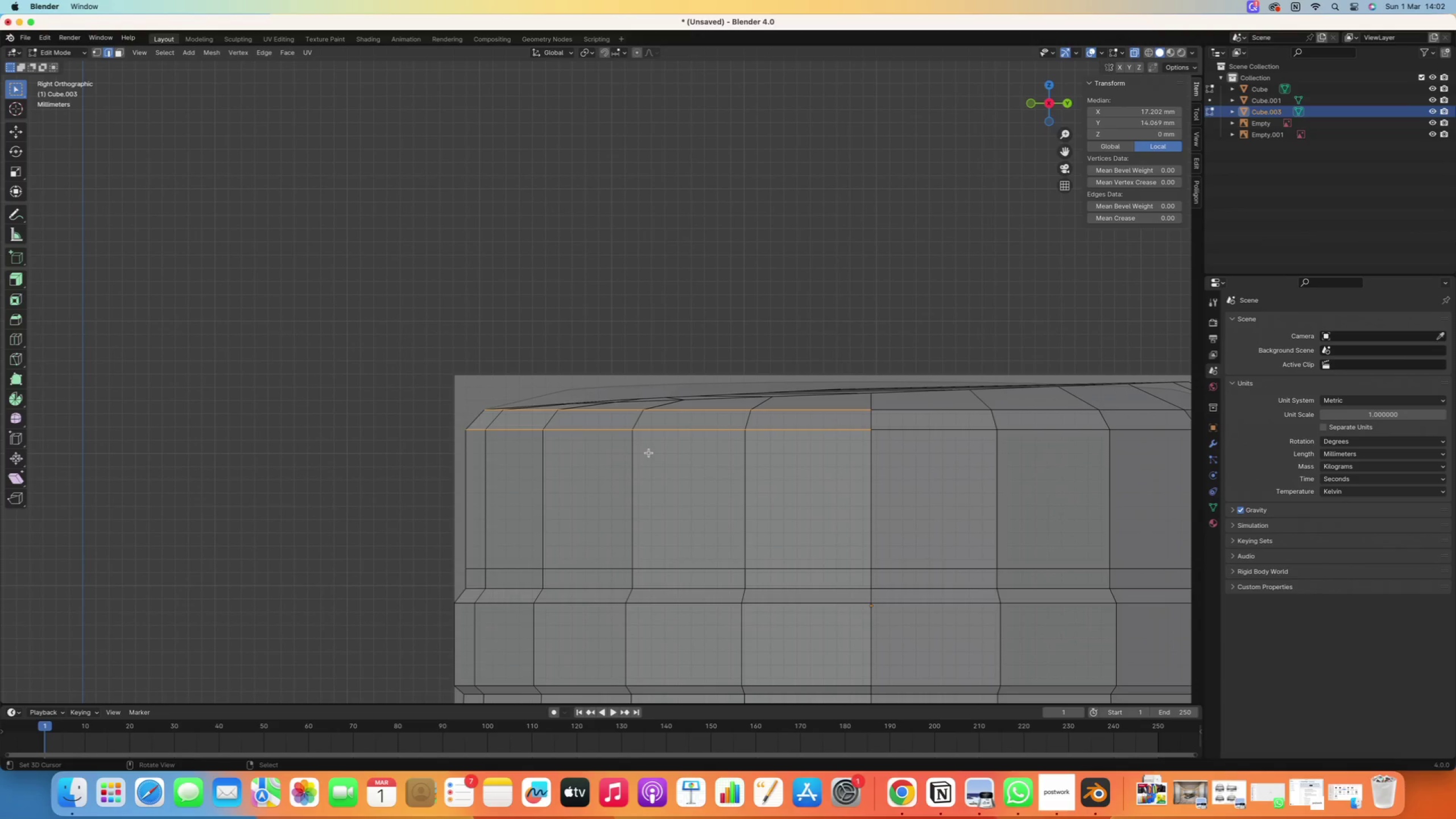 
scroll: coordinate [562, 446], scroll_direction: down, amount: 46.0
 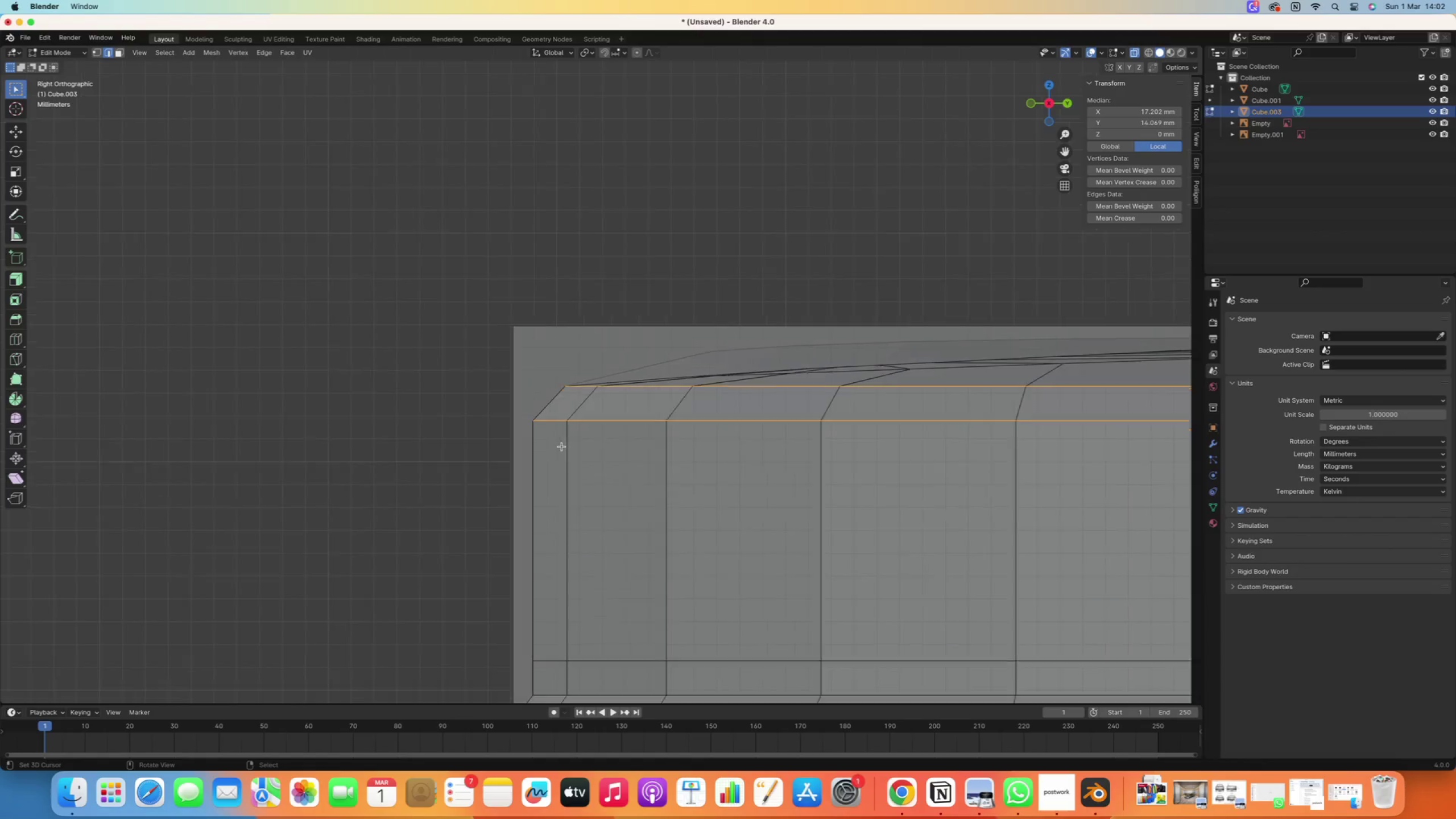 
type(gz)
 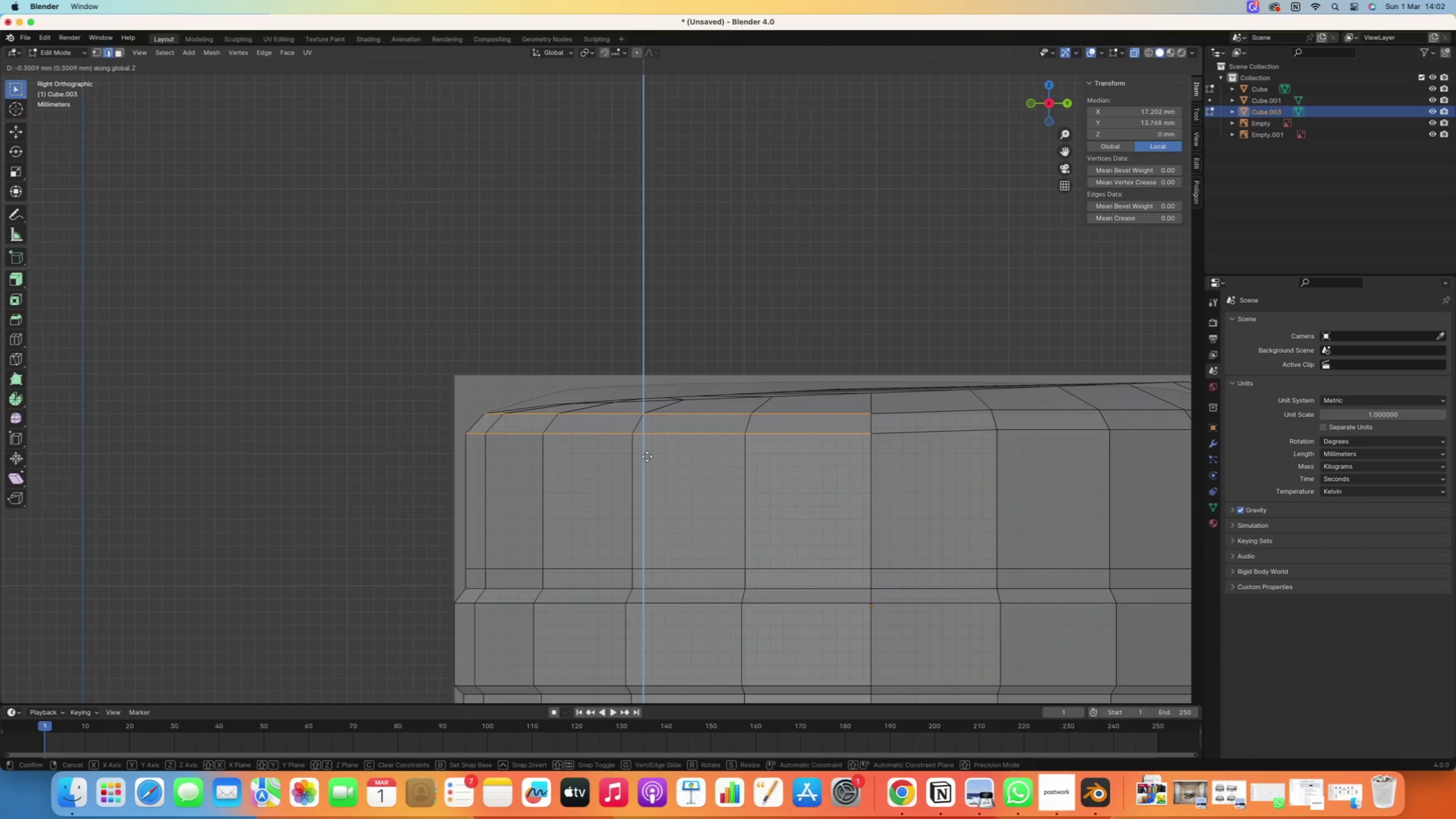 
wait(6.35)
 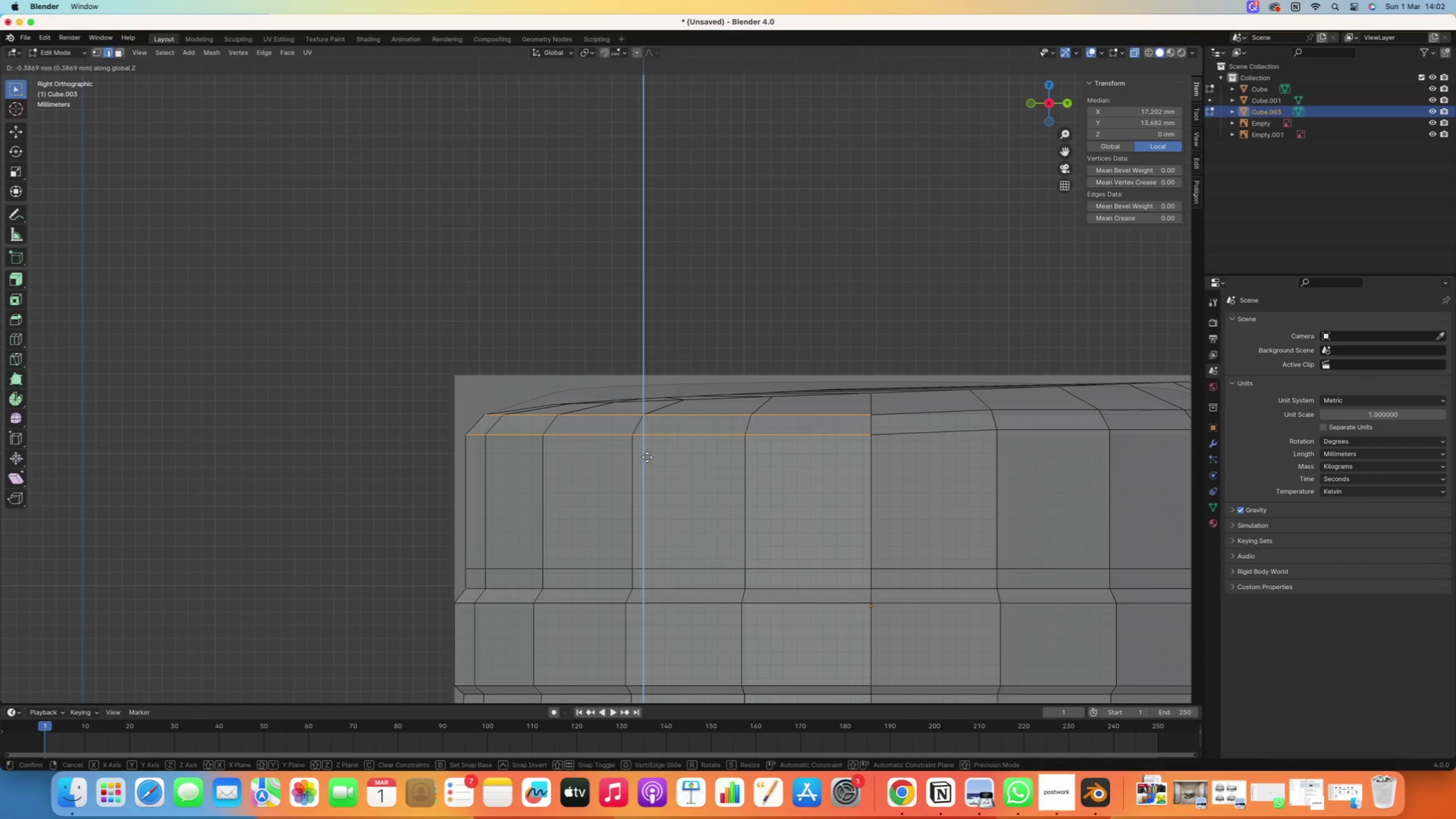 
left_click([647, 457])
 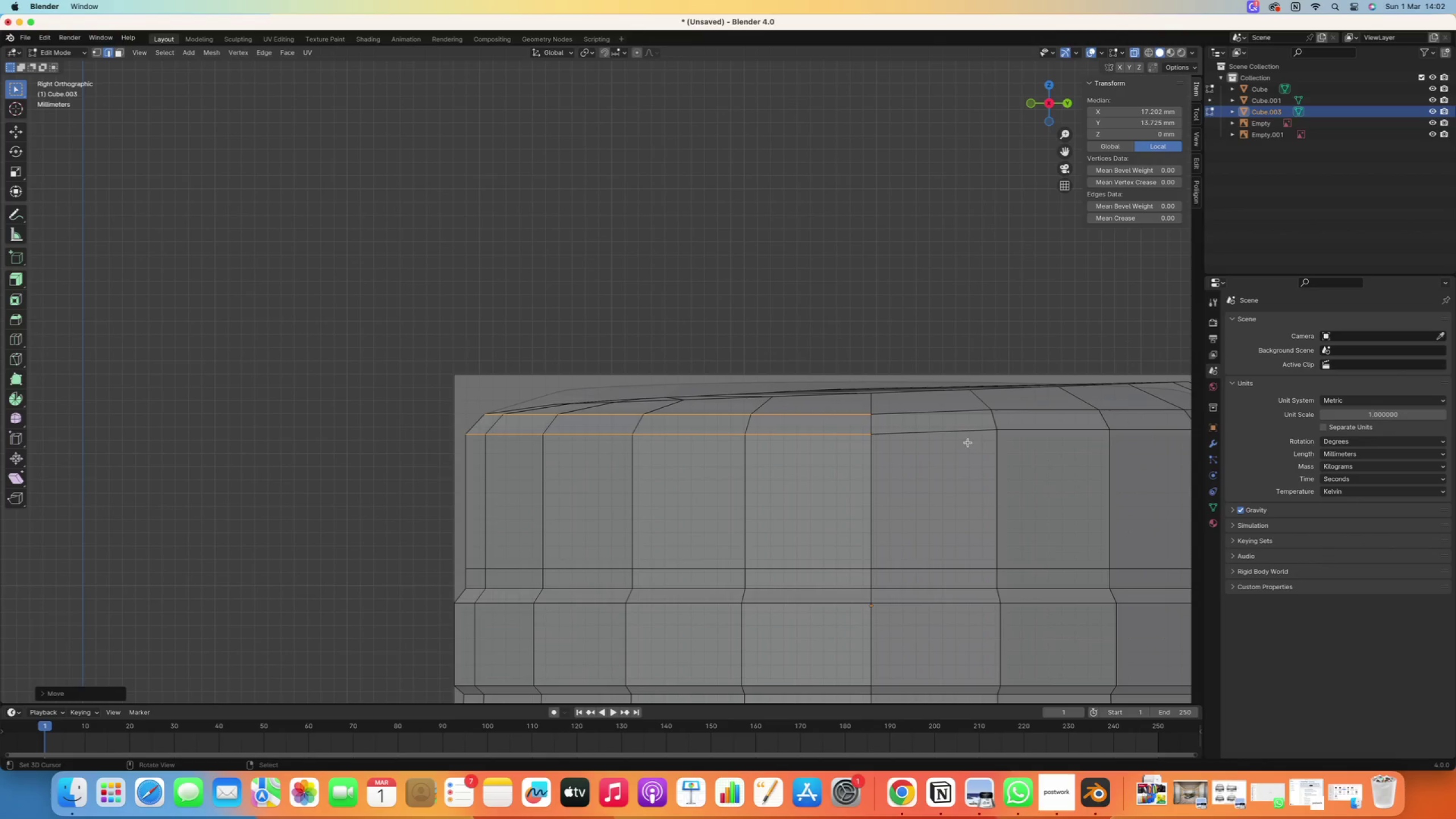 
right_click([962, 452])
 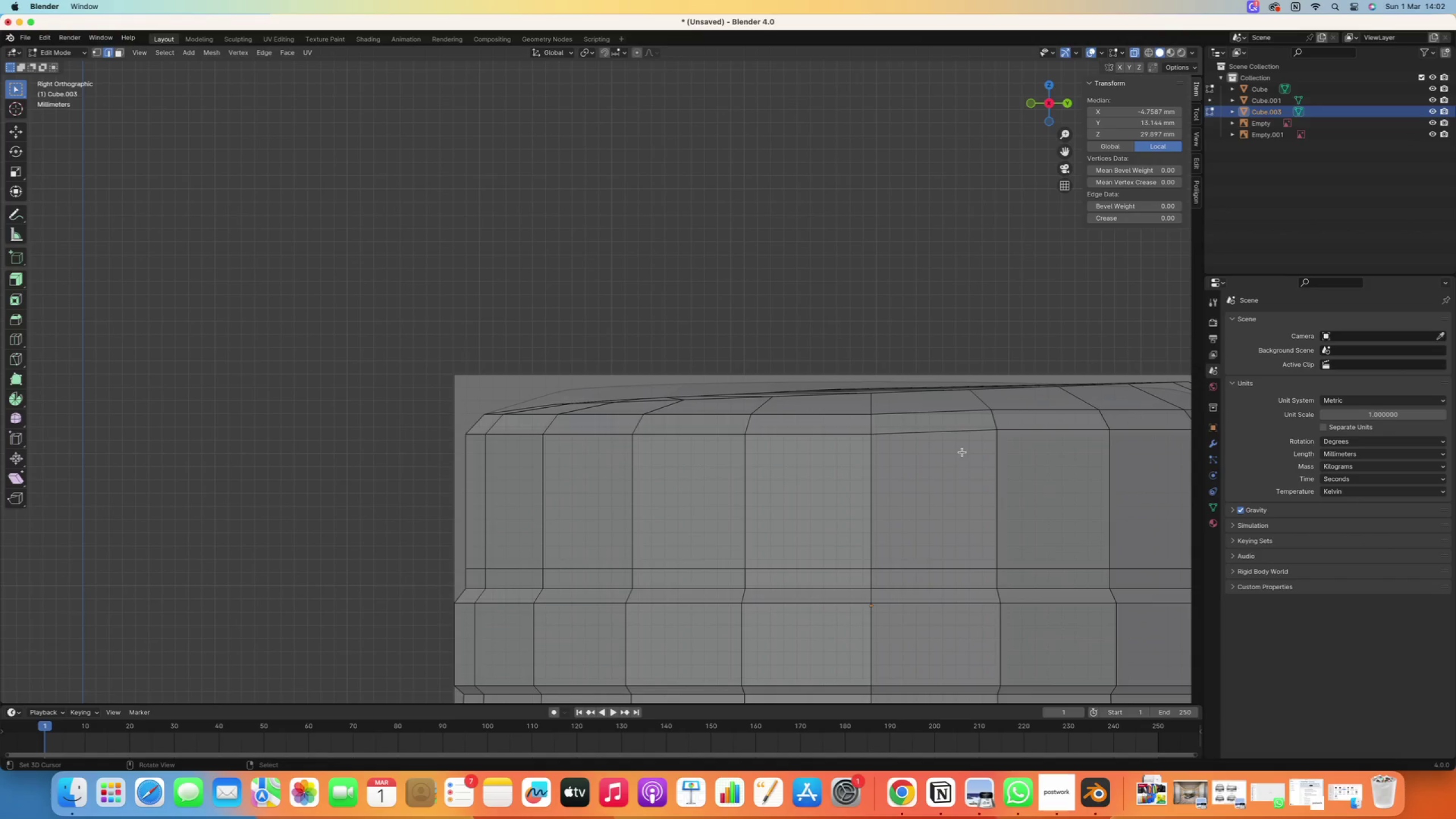 
key(1)
 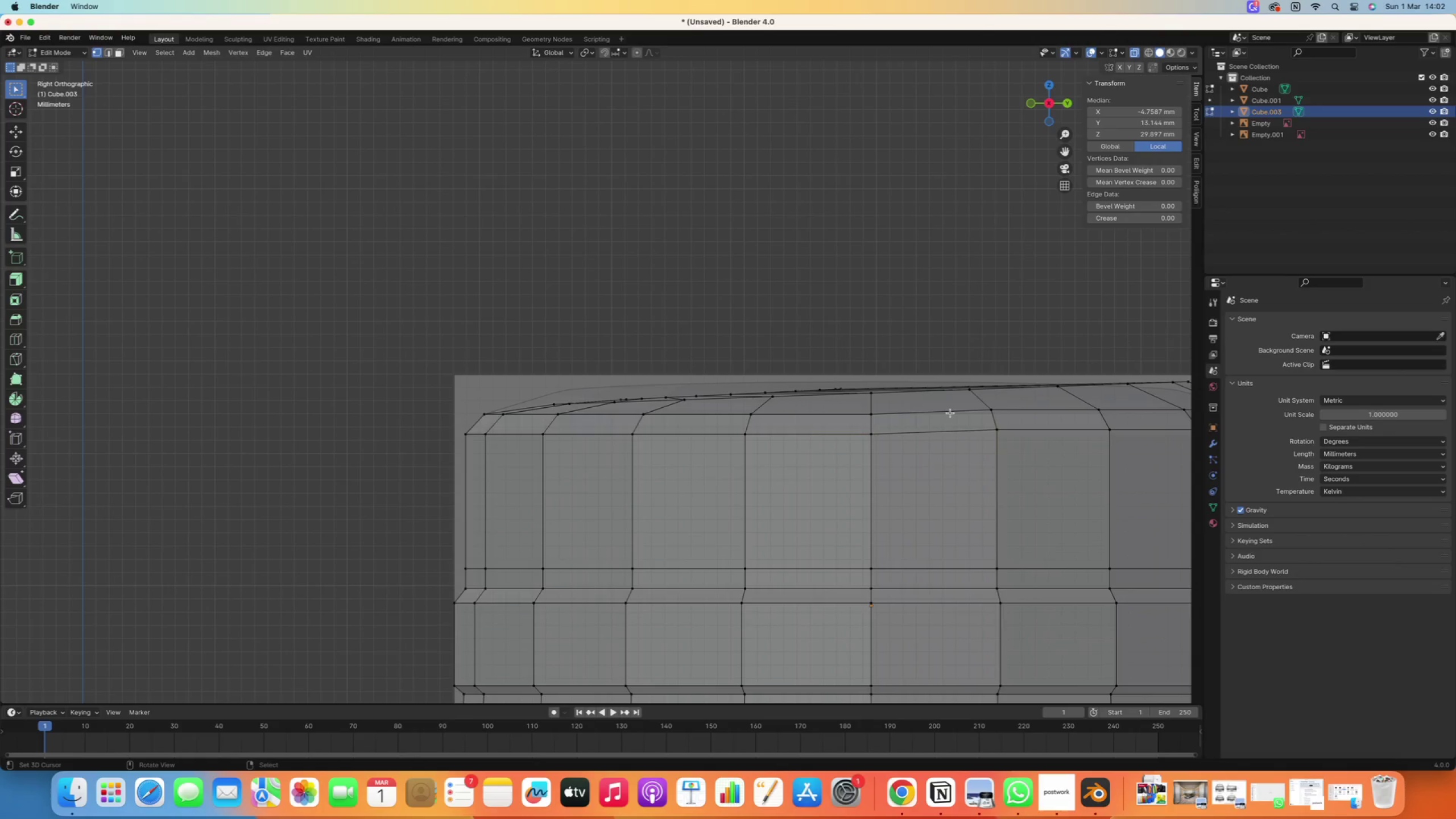 
left_click_drag(start_coordinate=[961, 403], to_coordinate=[1031, 450])
 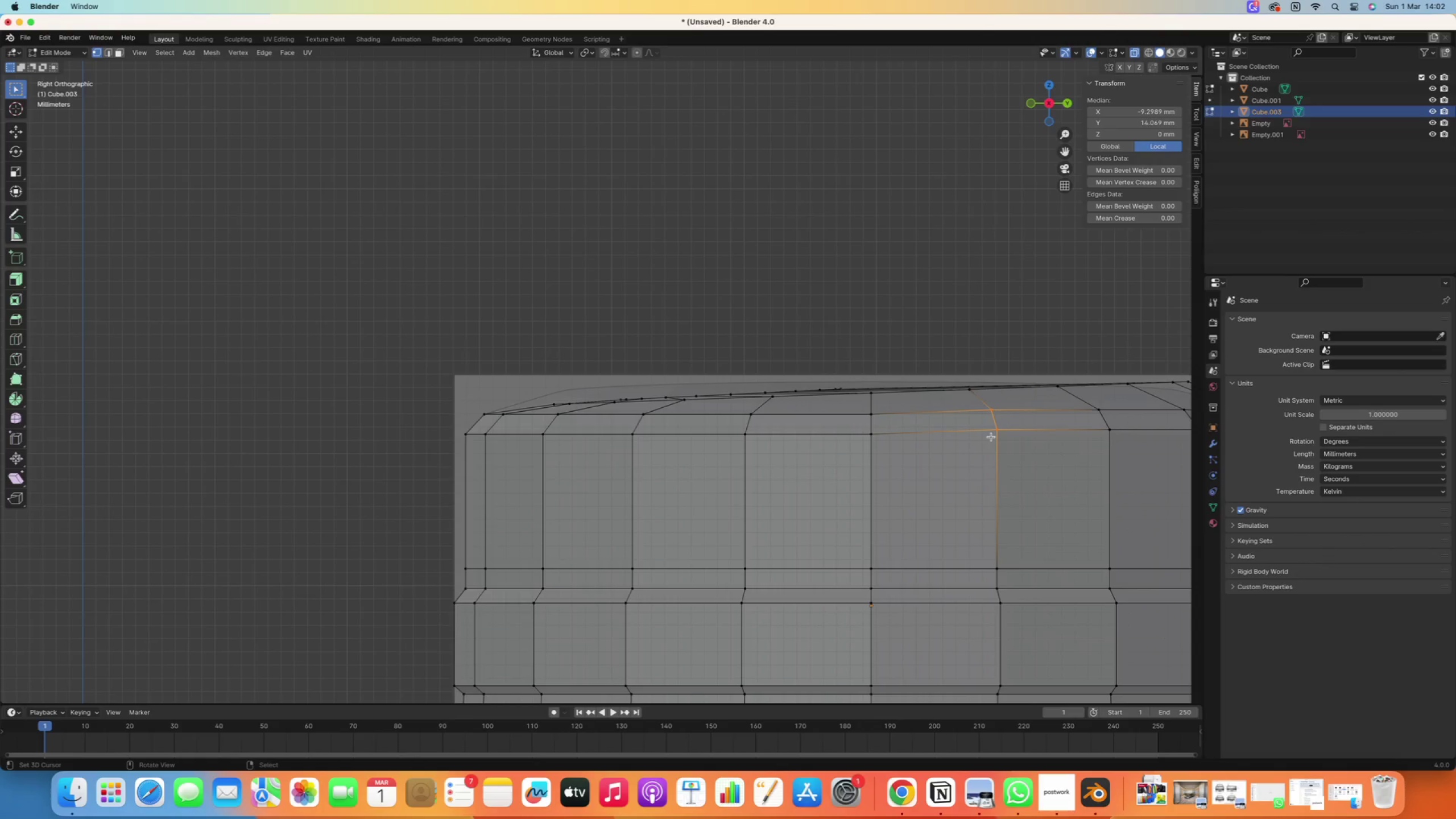 
type(gz)
 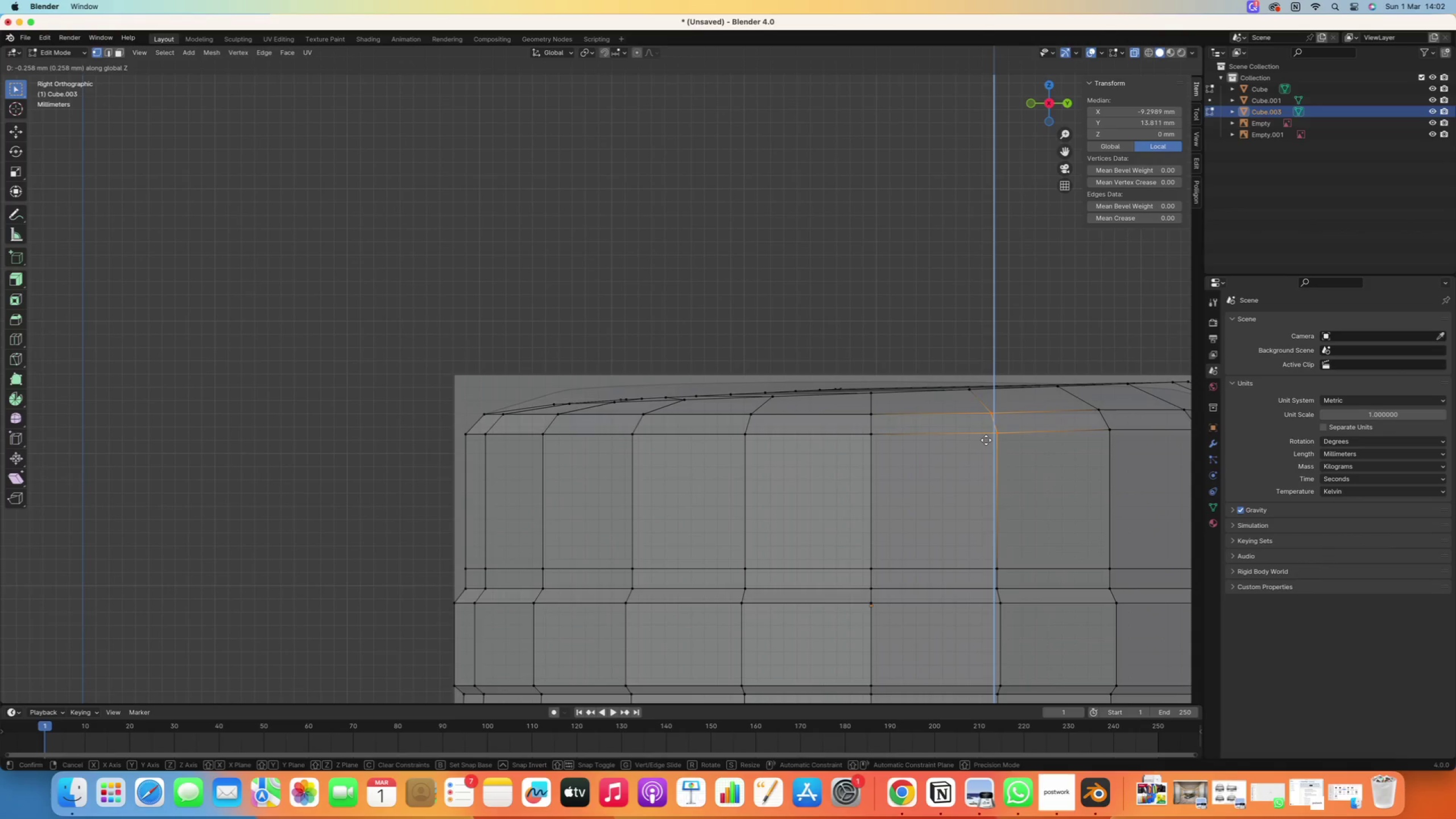 
left_click([986, 439])
 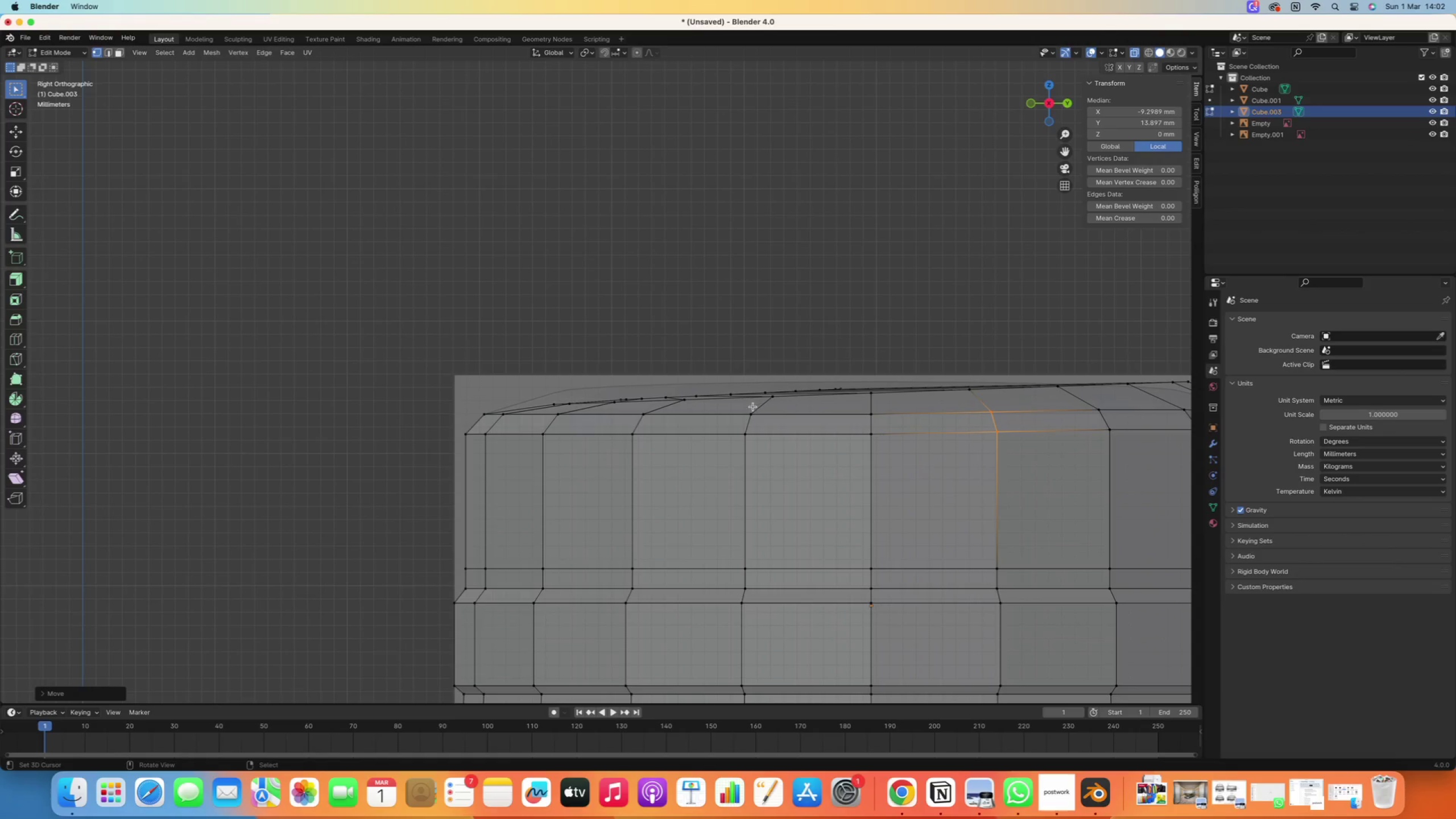 
right_click([737, 406])
 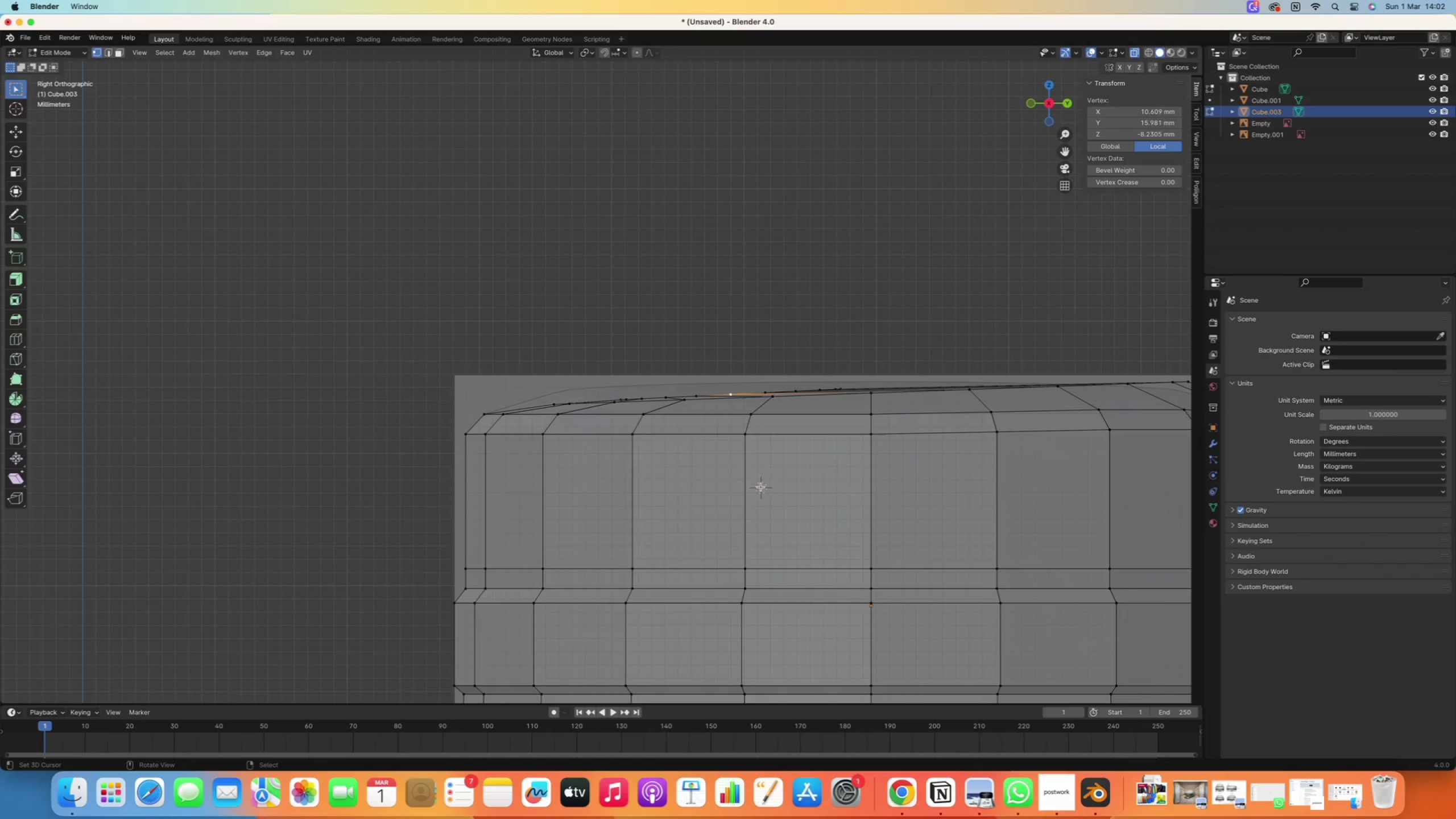 
right_click([795, 469])
 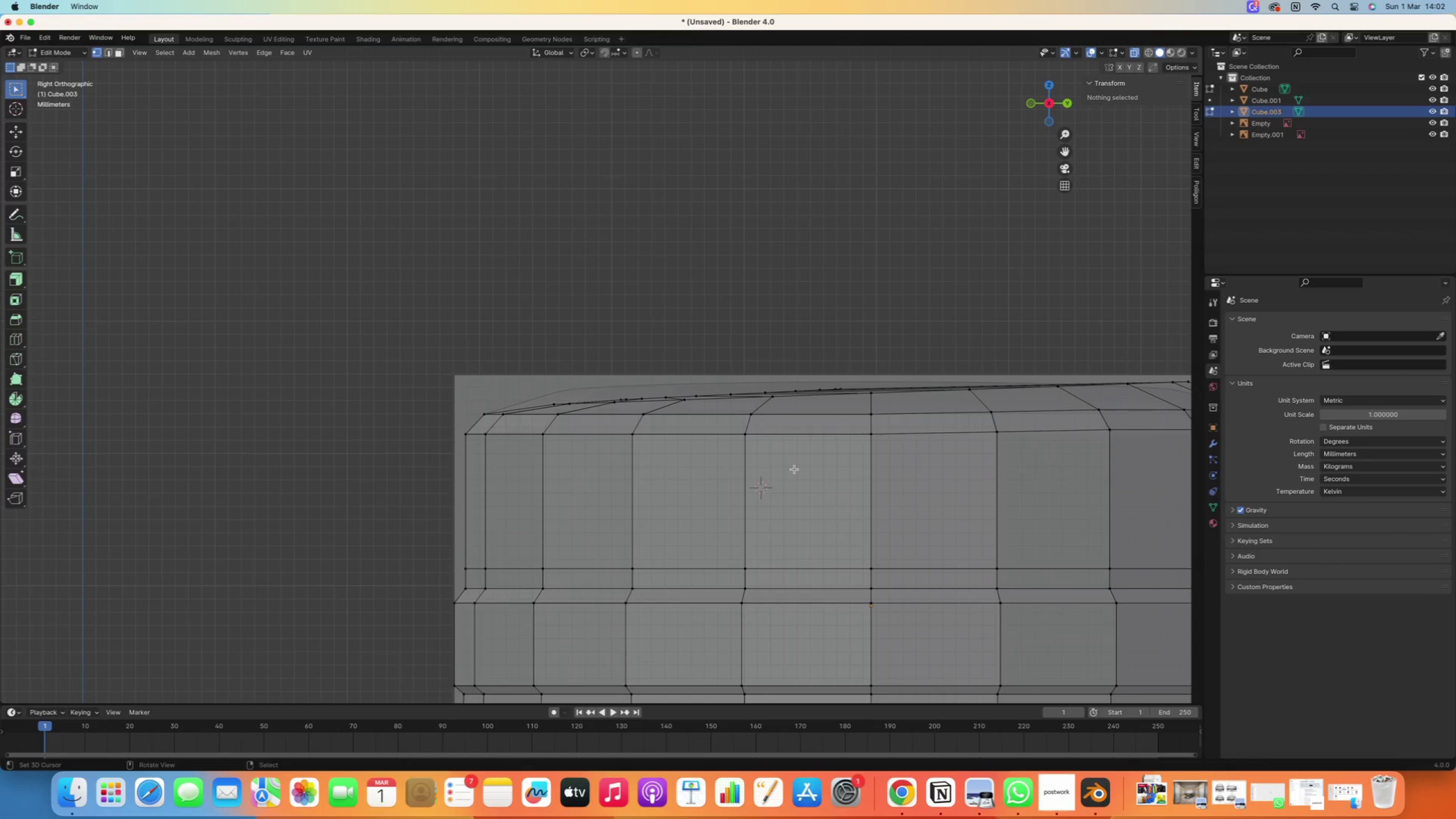 
left_click_drag(start_coordinate=[797, 480], to_coordinate=[629, 411])
 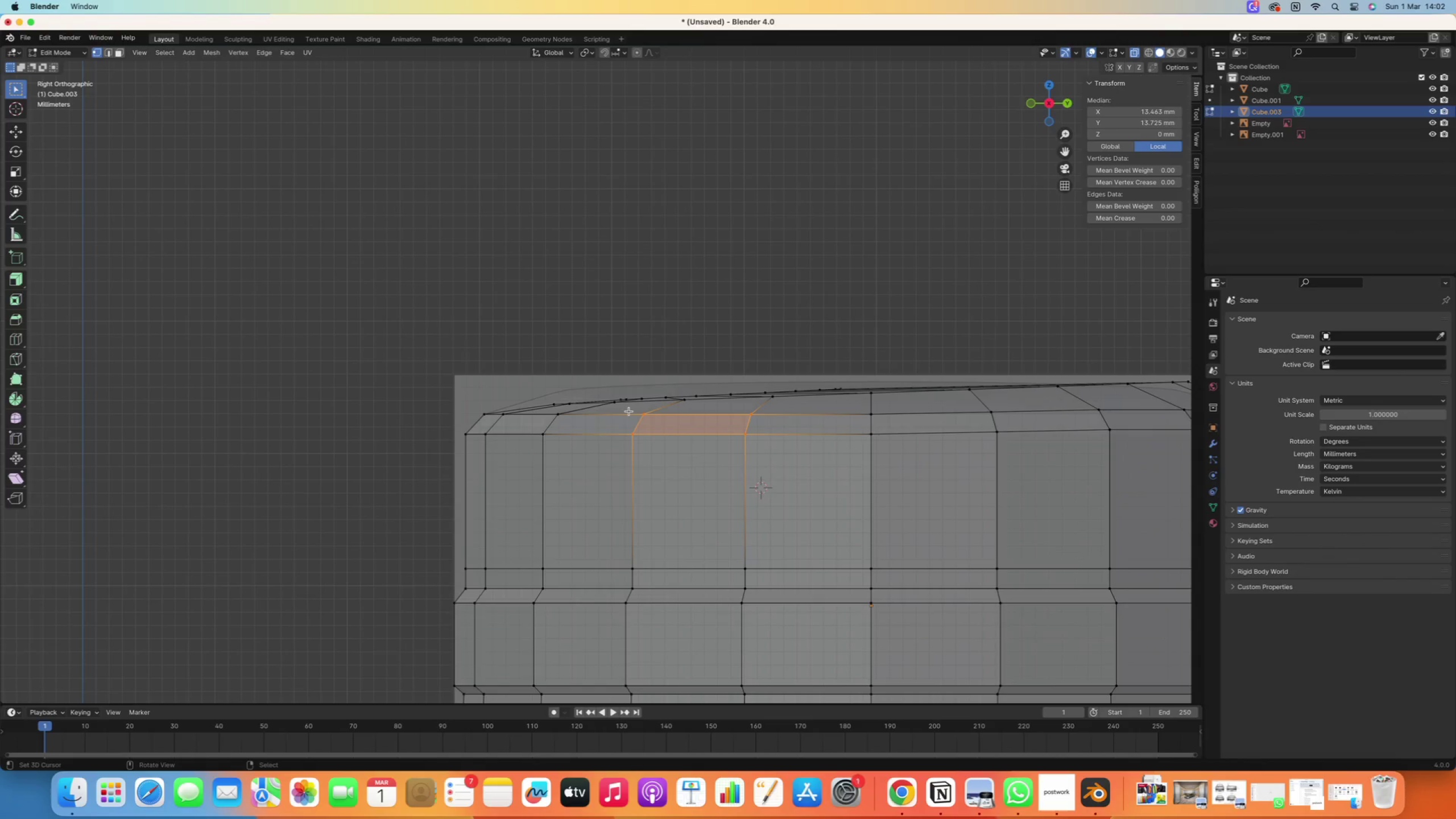 
hold_key(key=ShiftRight, duration=2.01)
left_click_drag(start_coordinate=[570, 458], to_coordinate=[432, 411])
 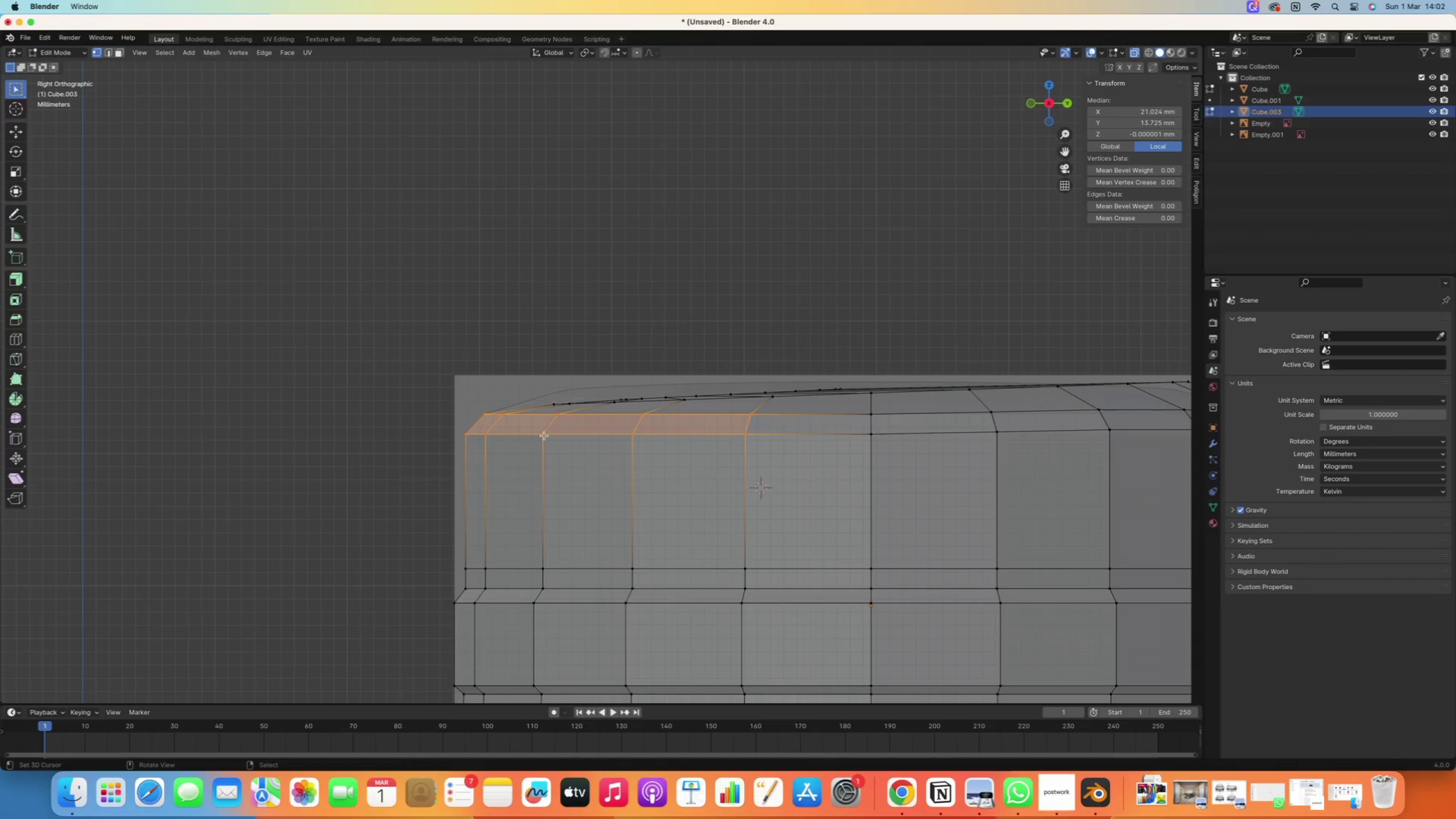 
type(gz)
 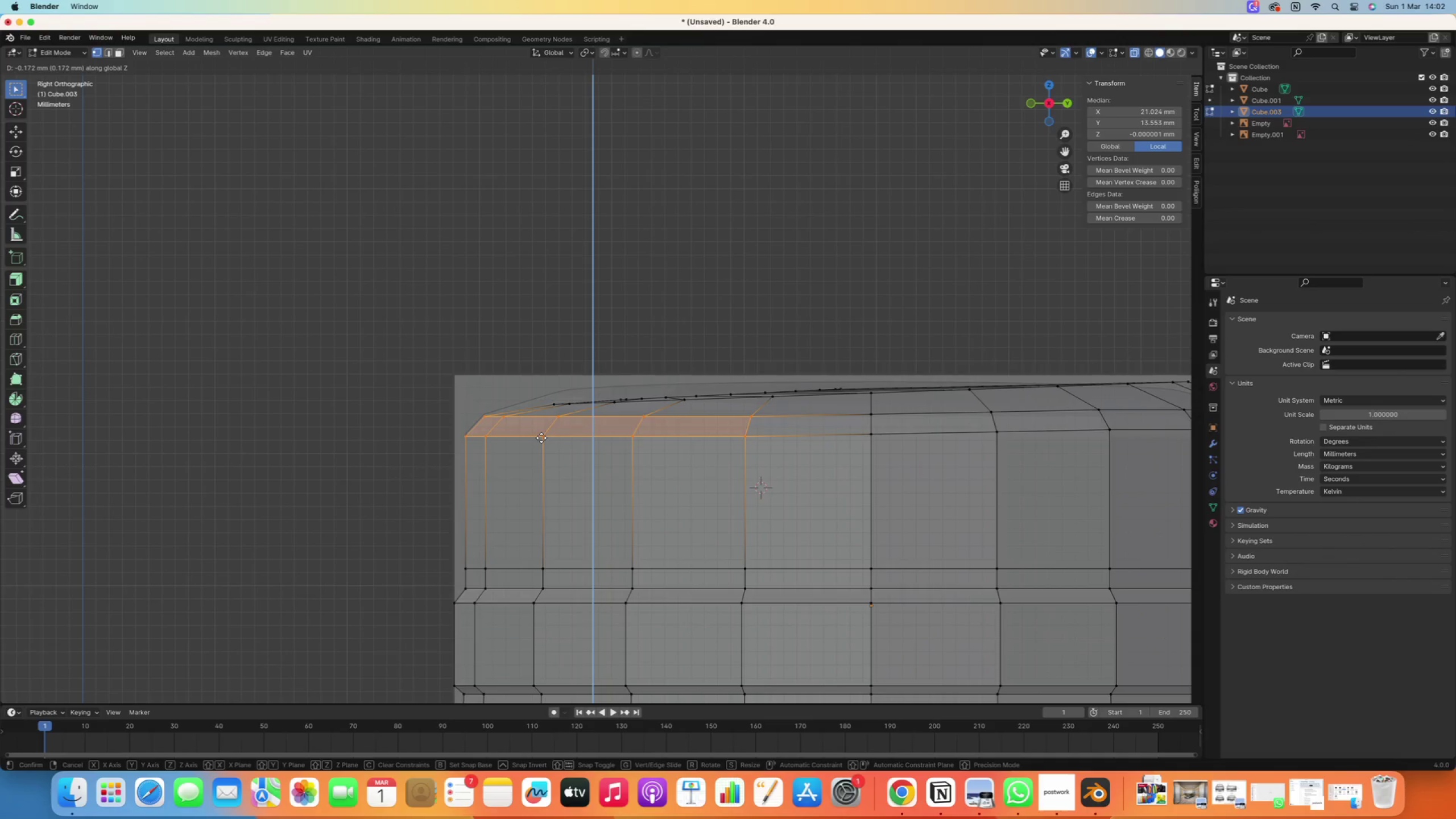 
left_click([540, 437])
 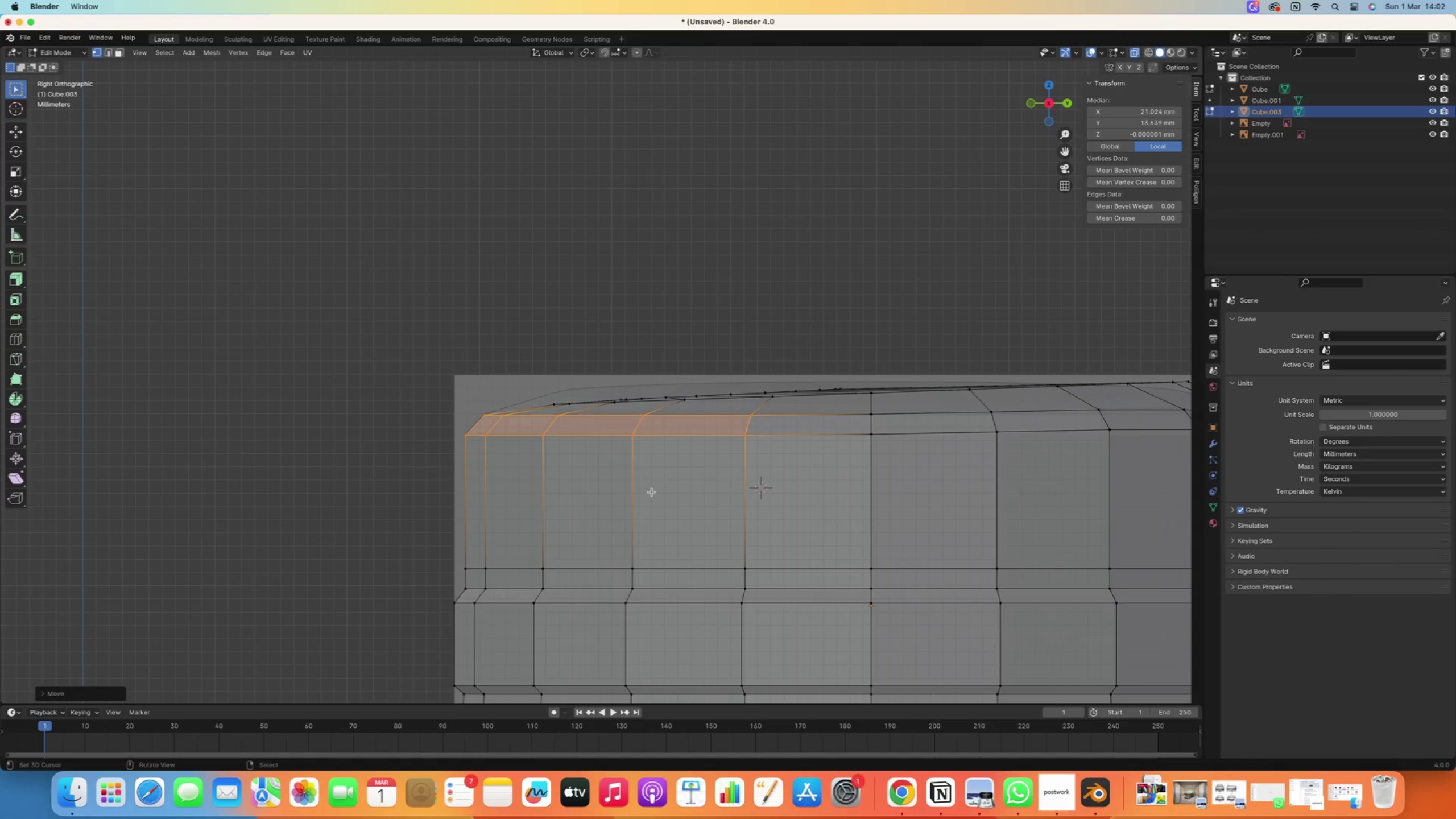 
right_click([657, 478])
 